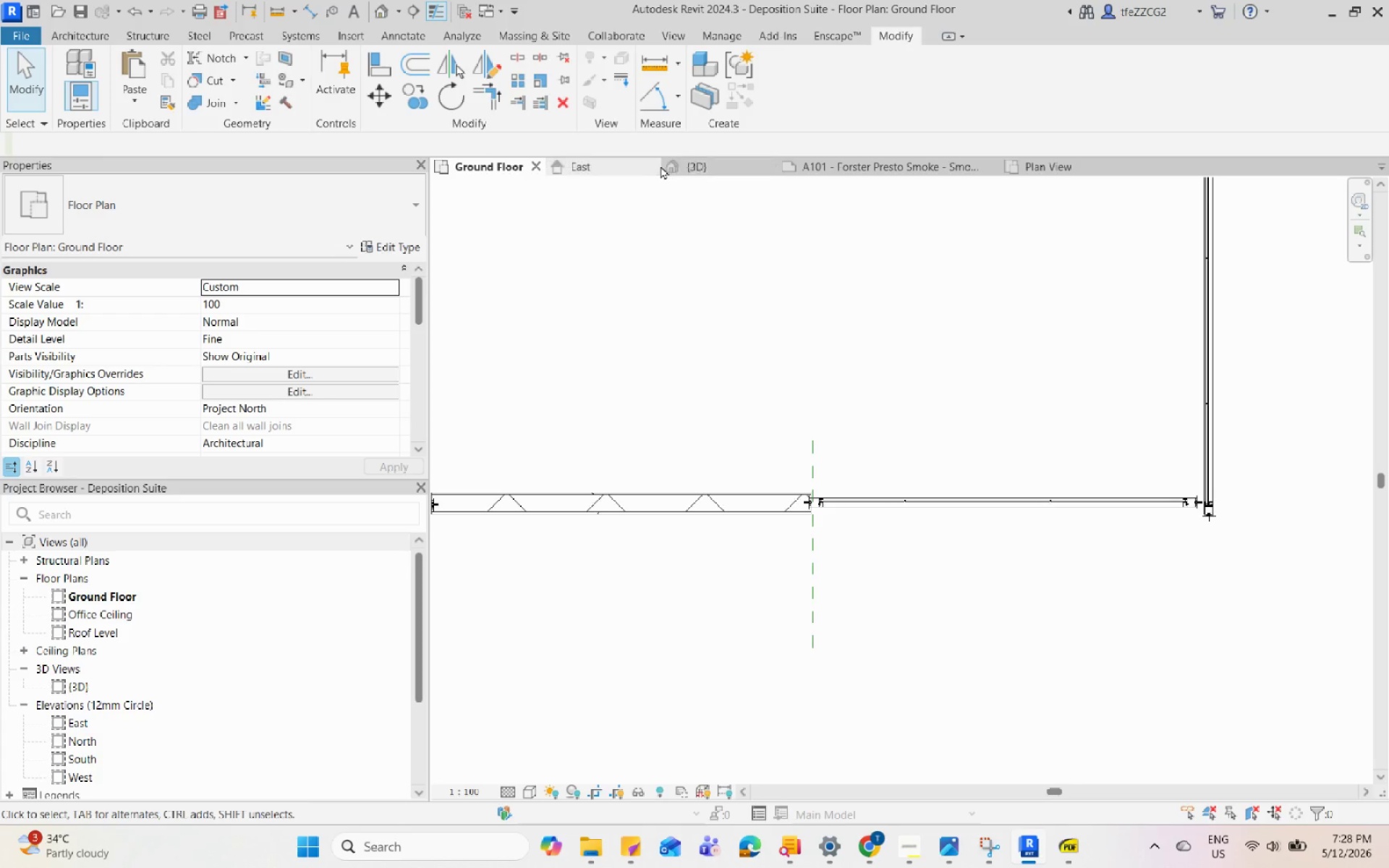 
left_click([679, 161])
 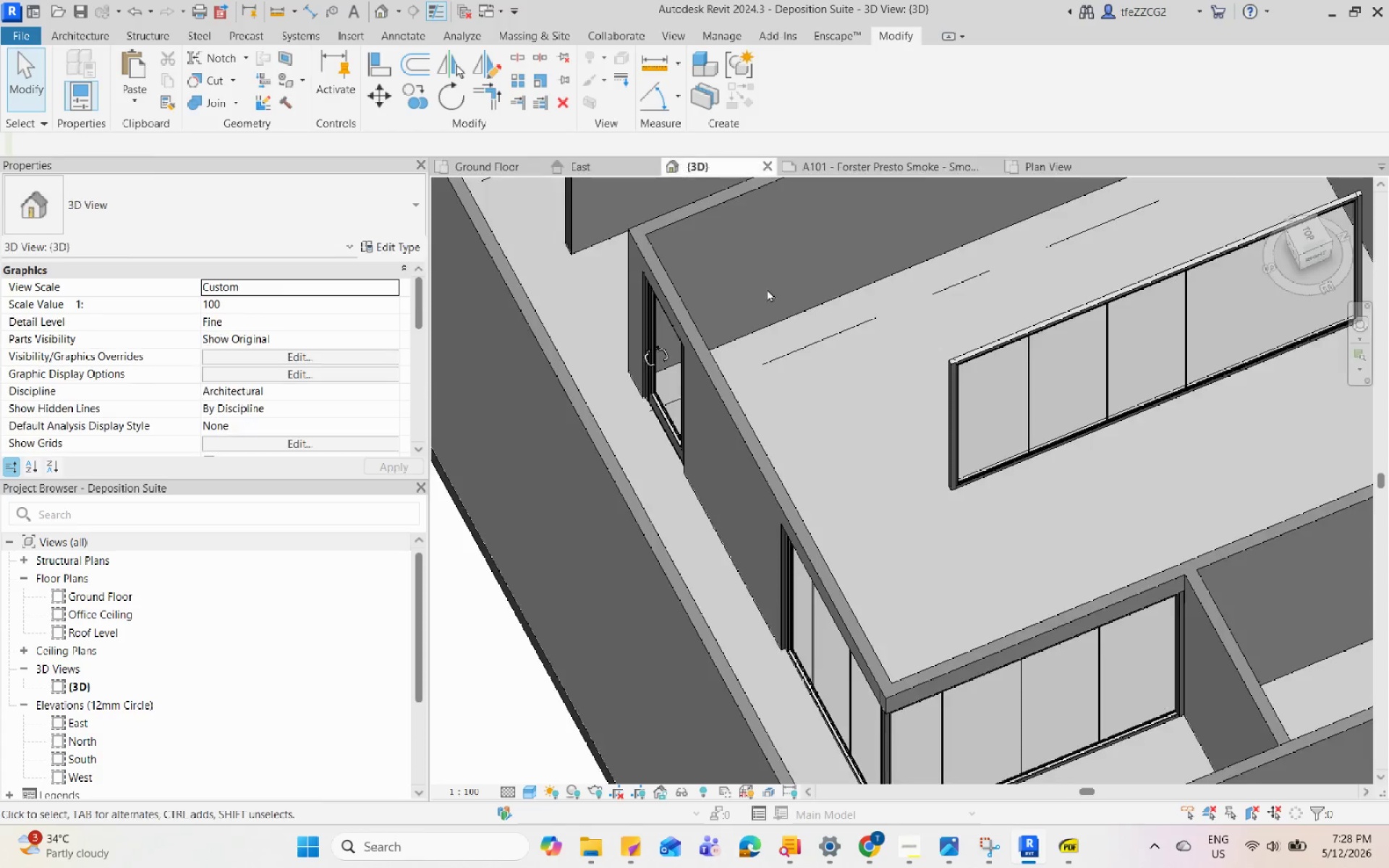 
scroll: coordinate [846, 425], scroll_direction: down, amount: 4.0
 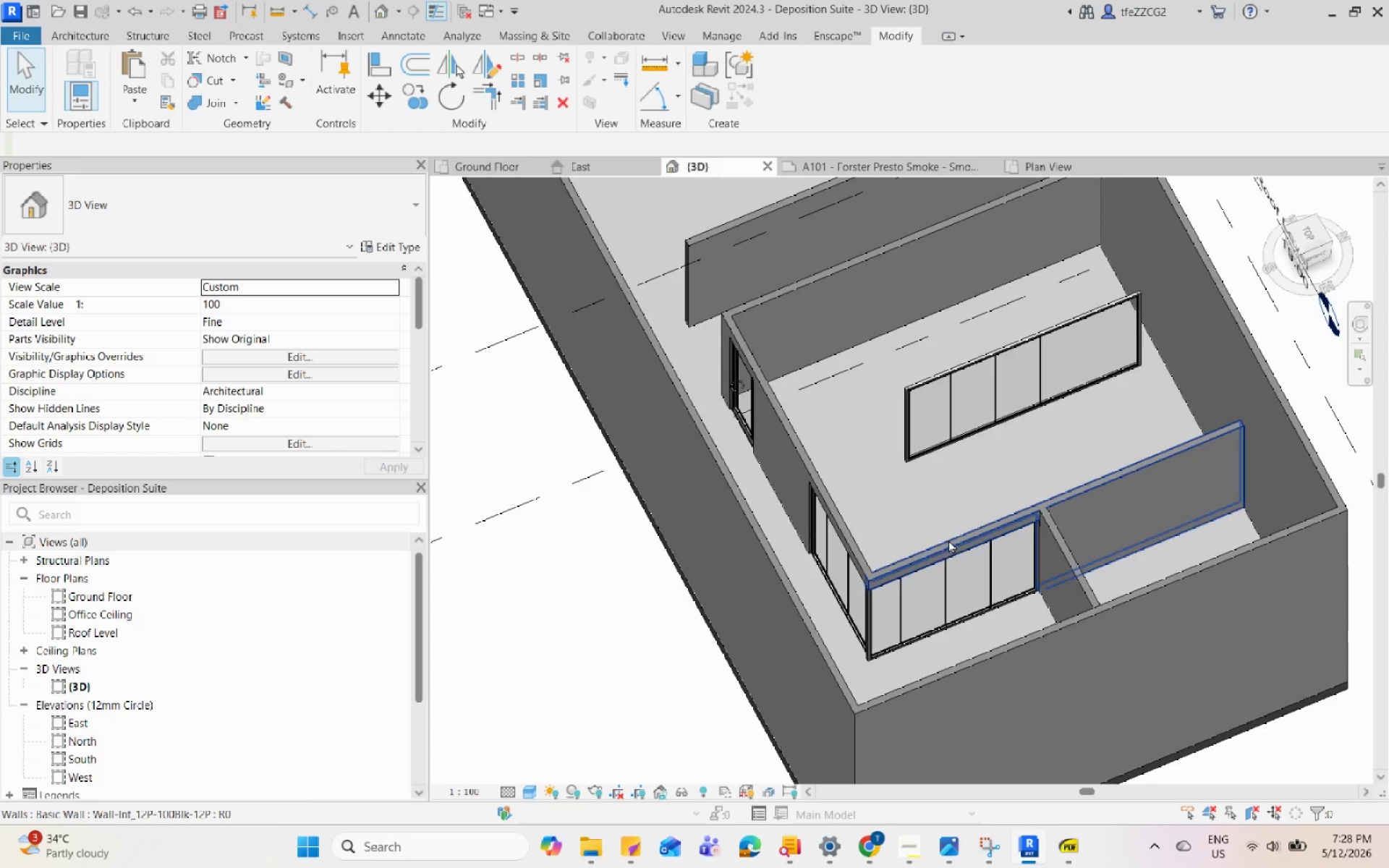 
hold_key(key=ShiftLeft, duration=0.83)
 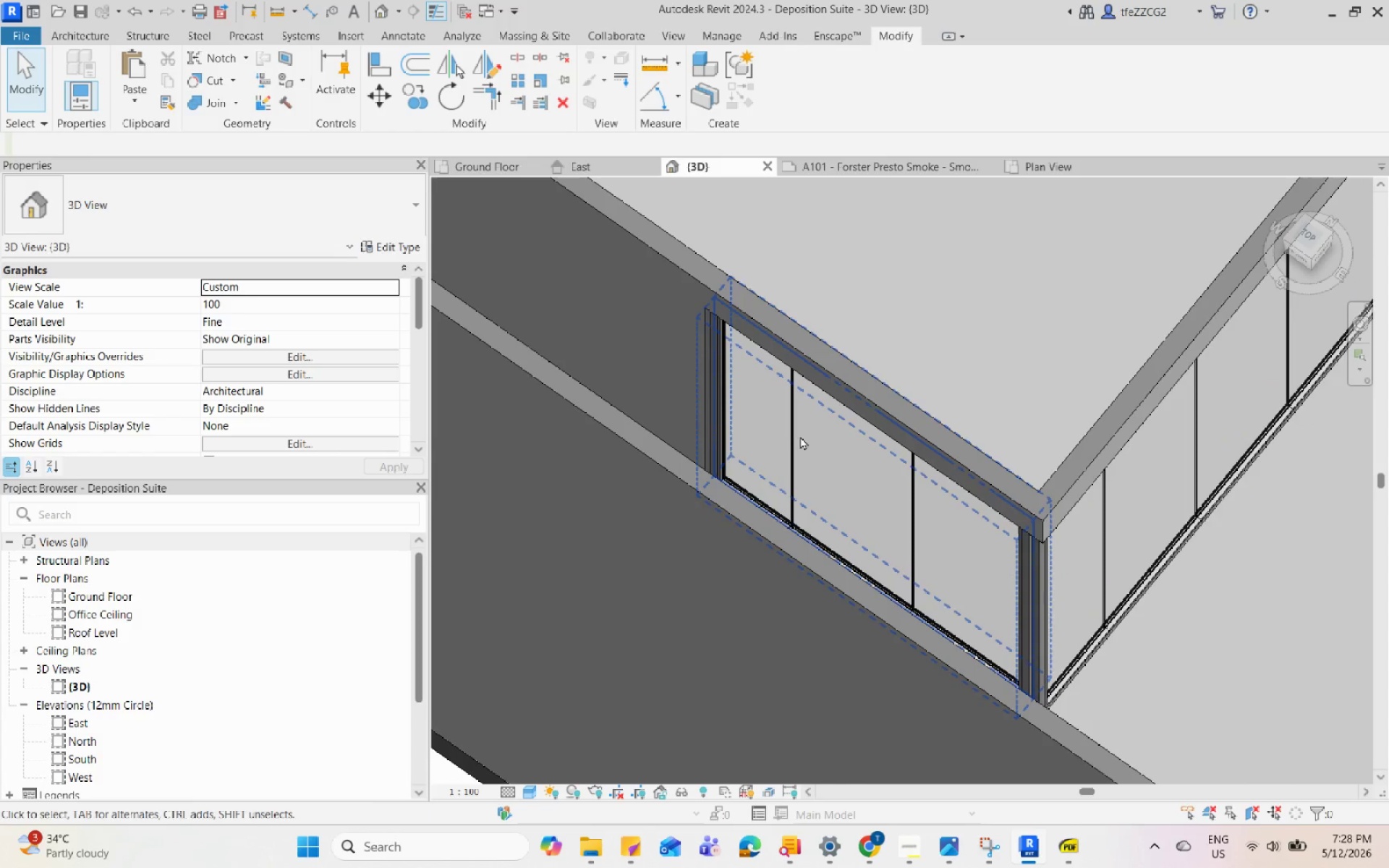 
scroll: coordinate [803, 624], scroll_direction: up, amount: 8.0
 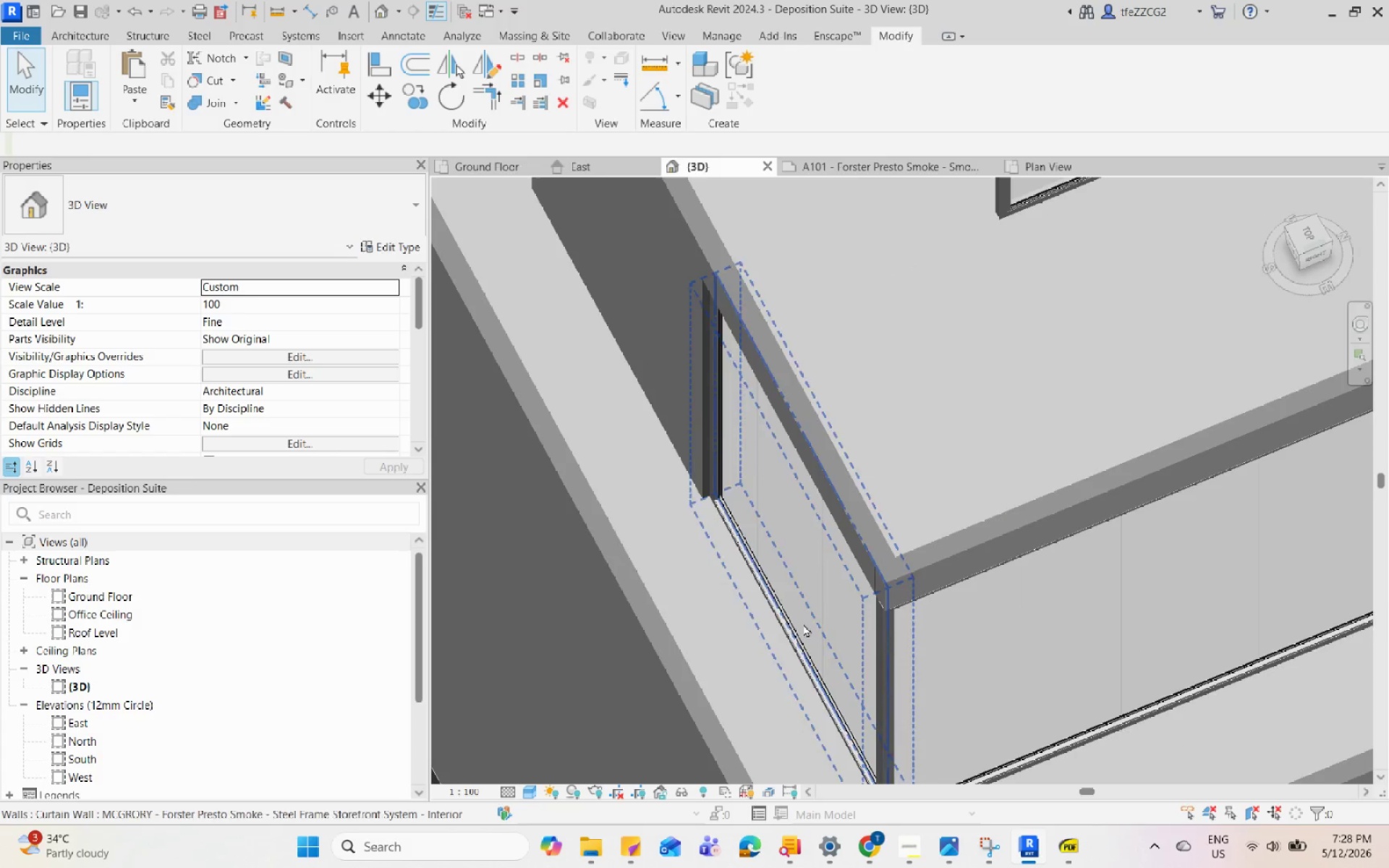 
left_click([794, 431])
 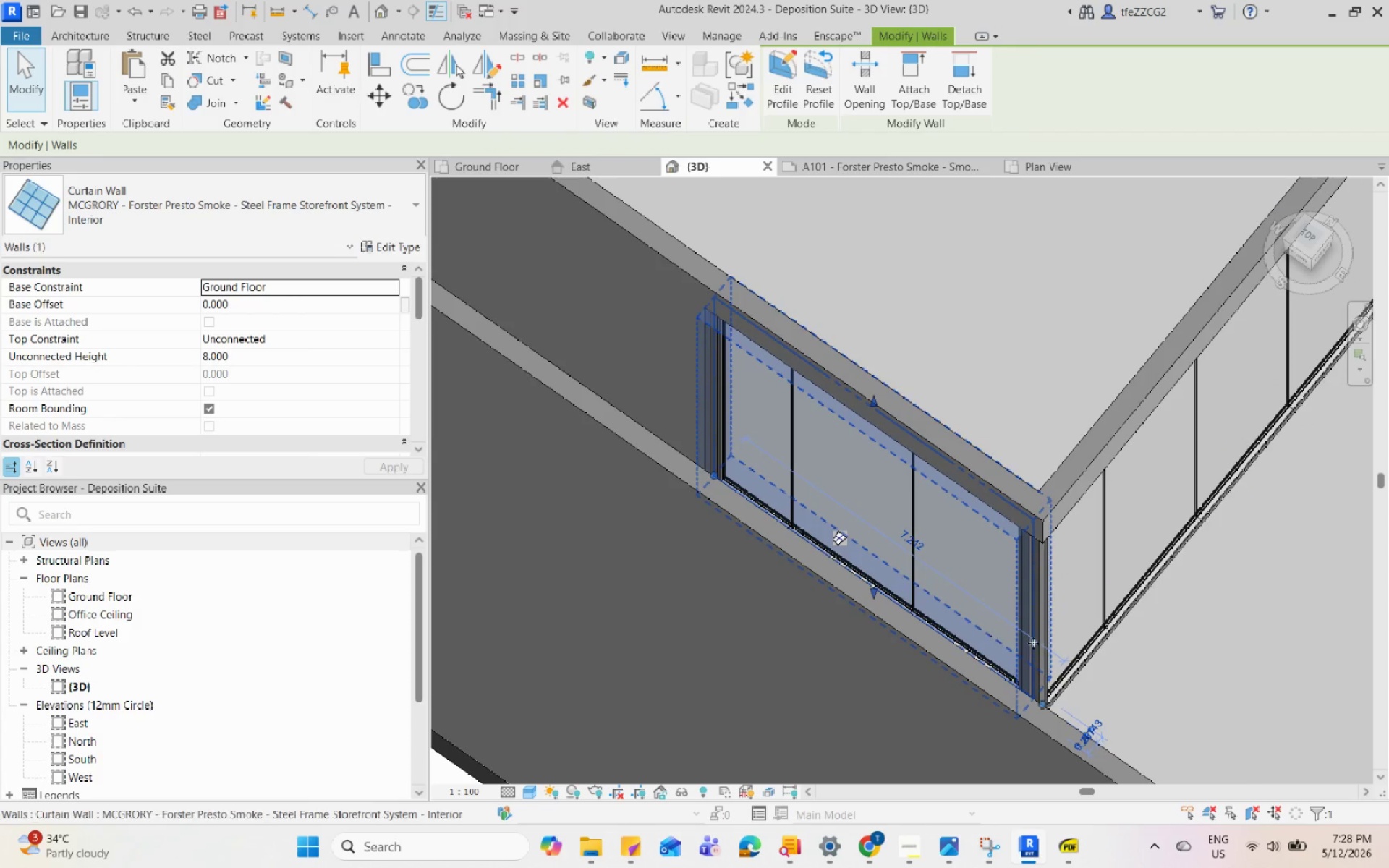 
hold_key(key=ShiftLeft, duration=0.75)
 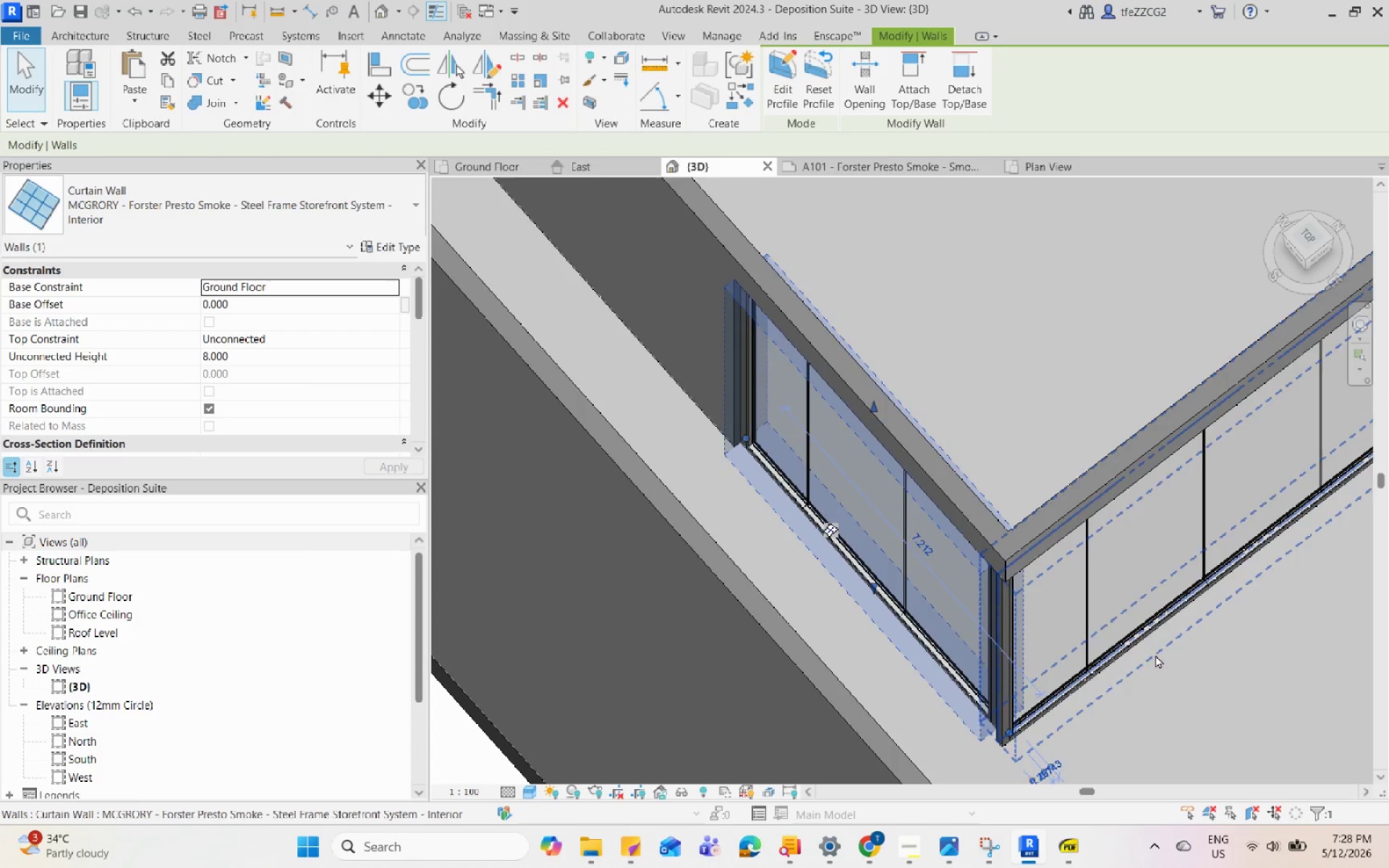 
key(Escape)
 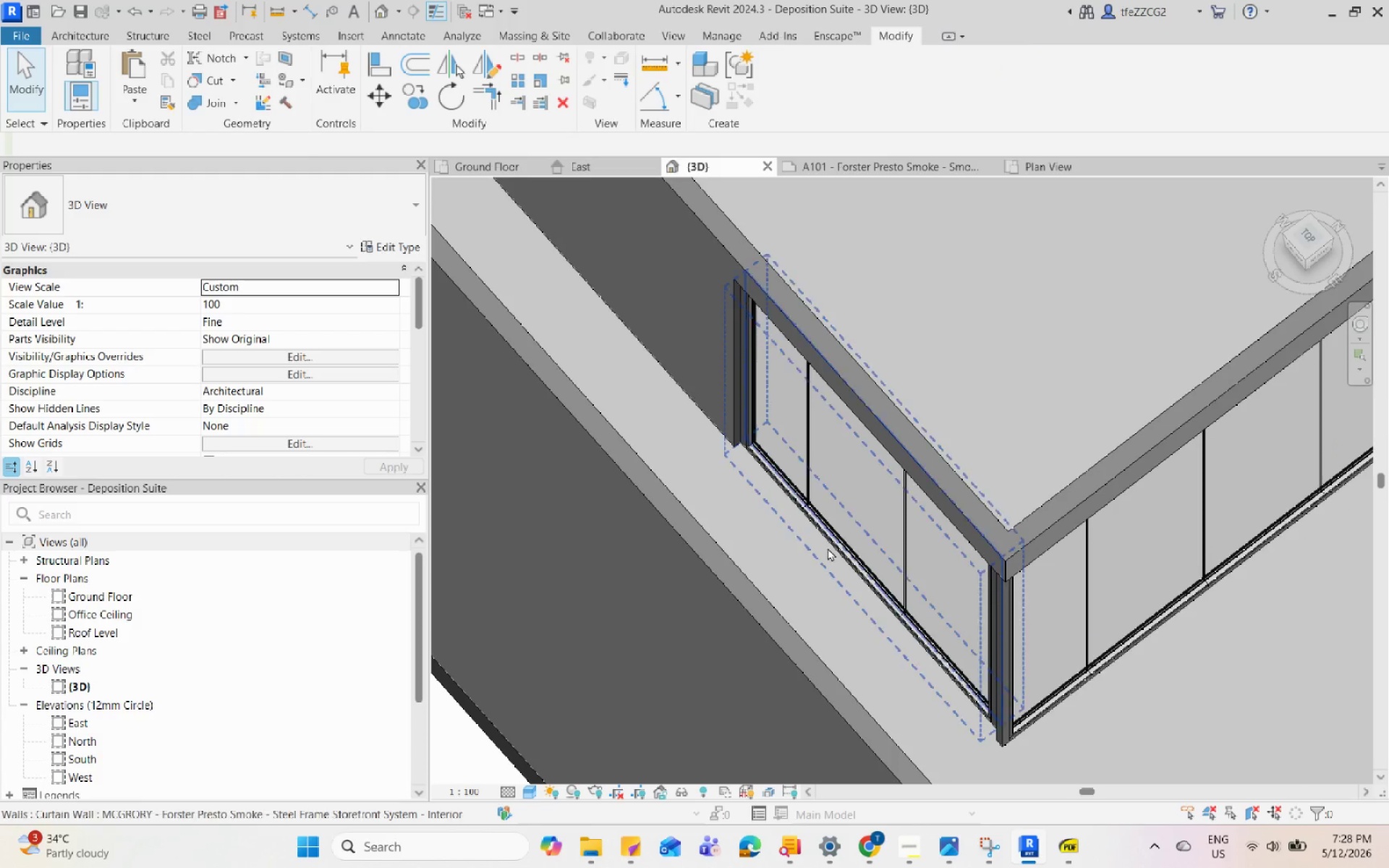 
hold_key(key=ShiftLeft, duration=0.83)
 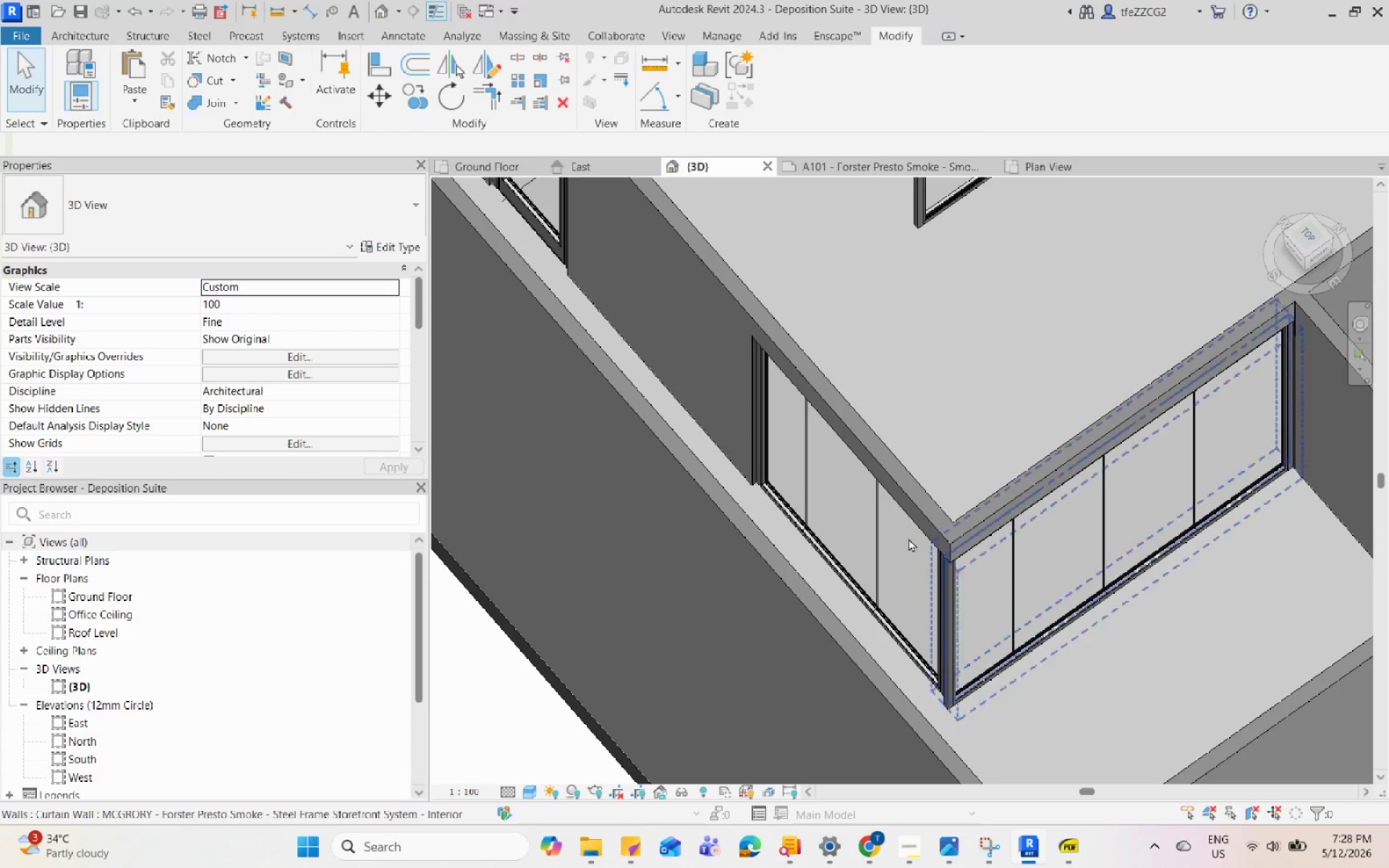 
scroll: coordinate [794, 556], scroll_direction: down, amount: 2.0
 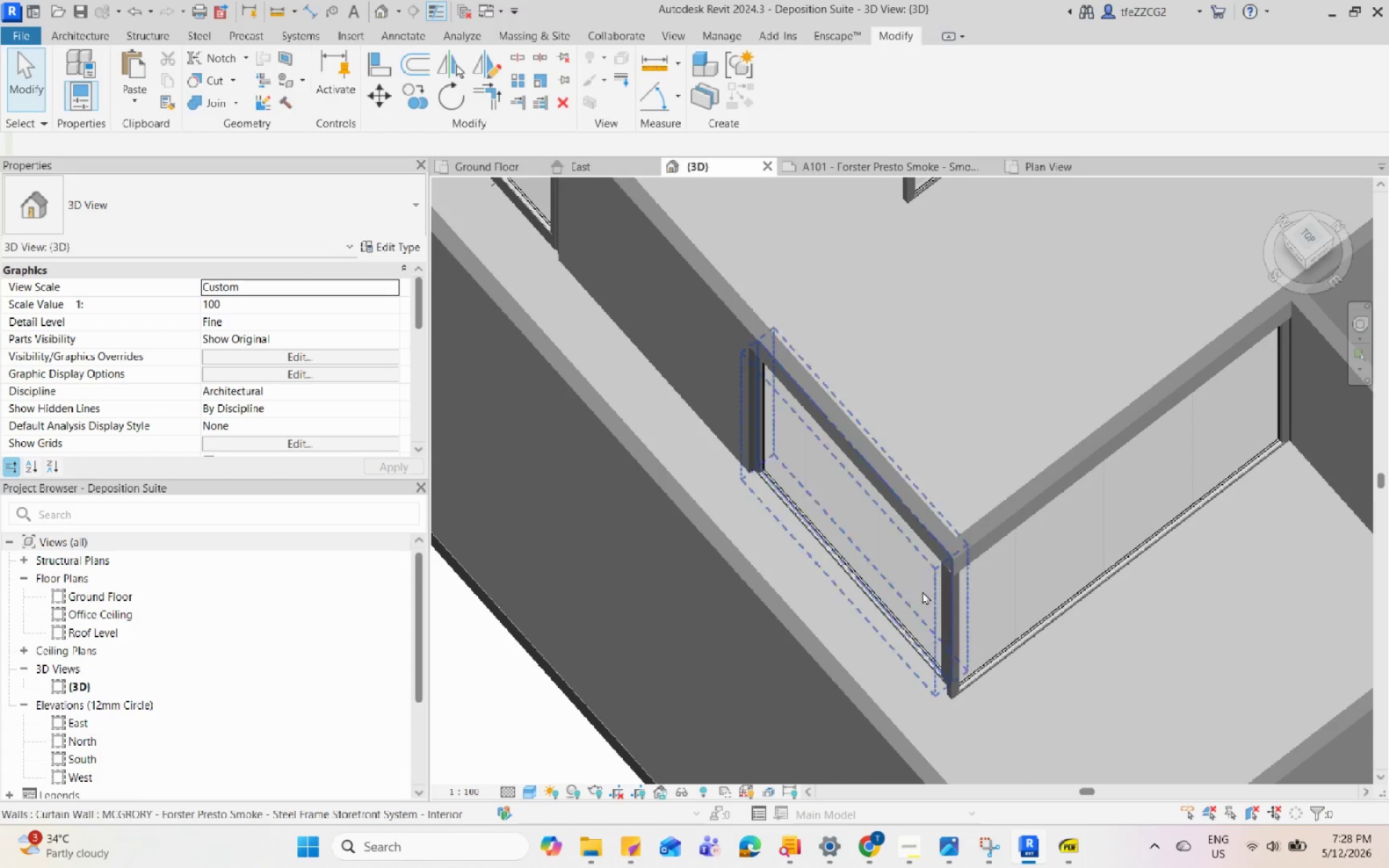 
scroll: coordinate [808, 499], scroll_direction: up, amount: 3.0
 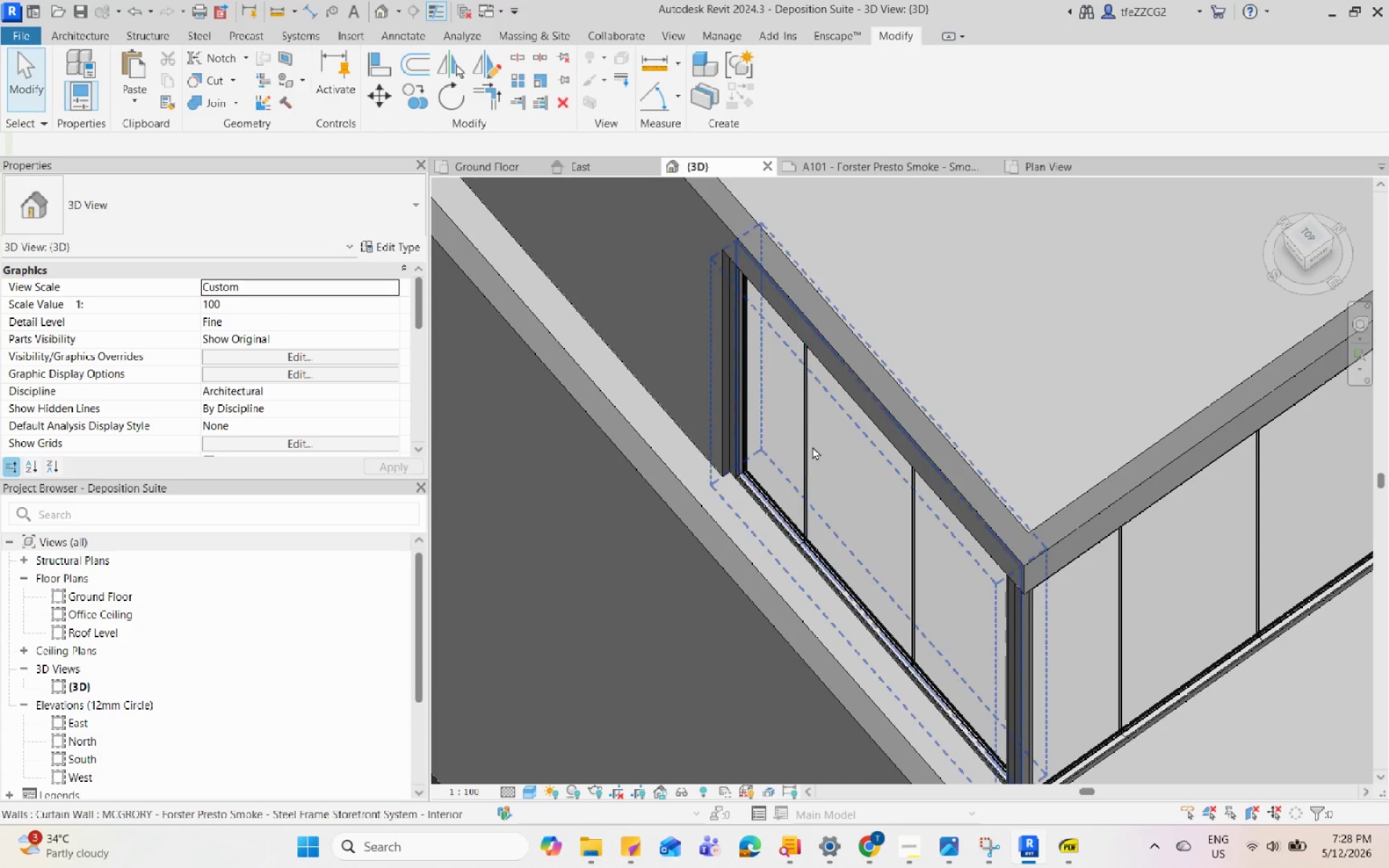 
left_click([813, 448])
 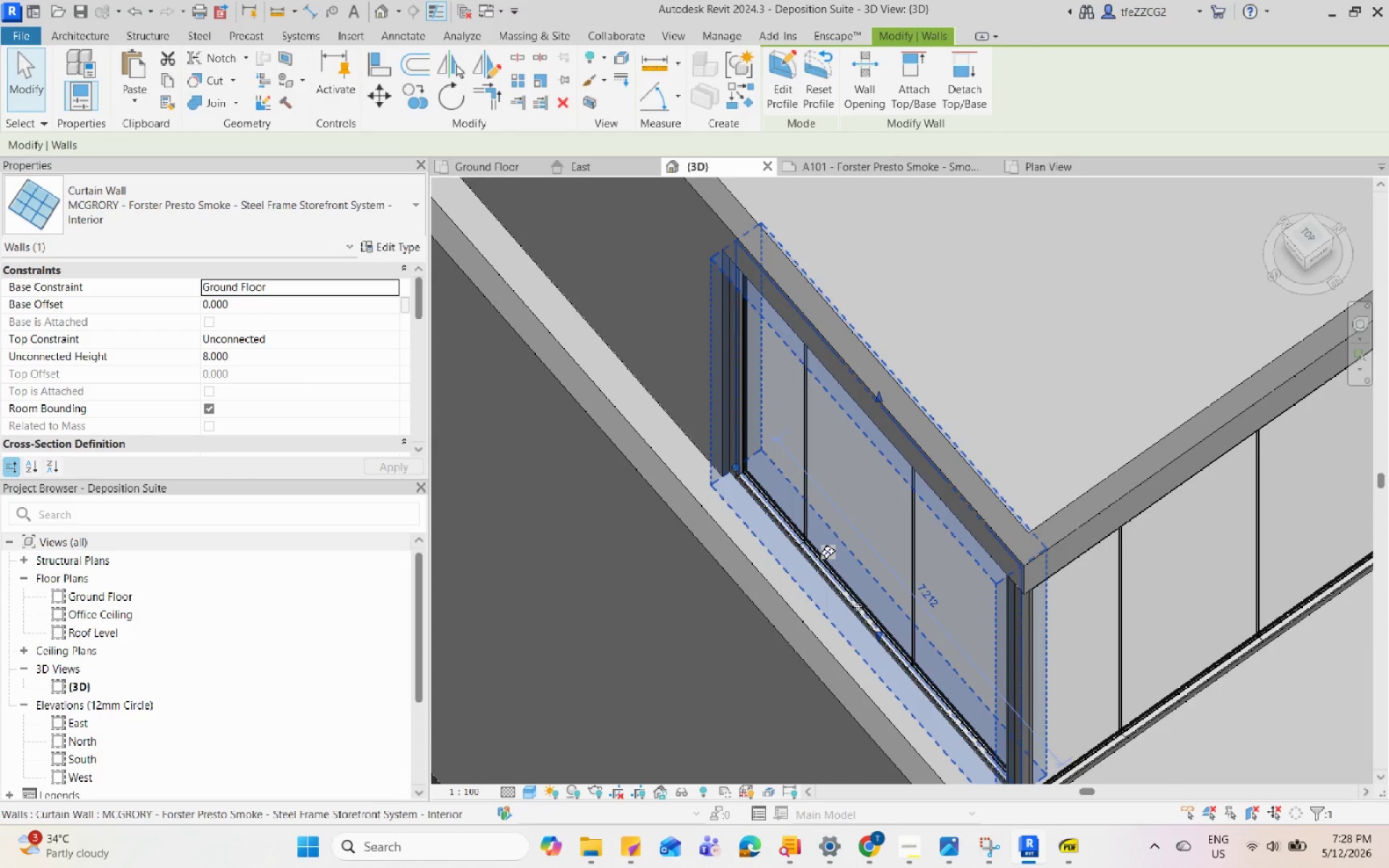 
scroll: coordinate [297, 375], scroll_direction: none, amount: 0.0
 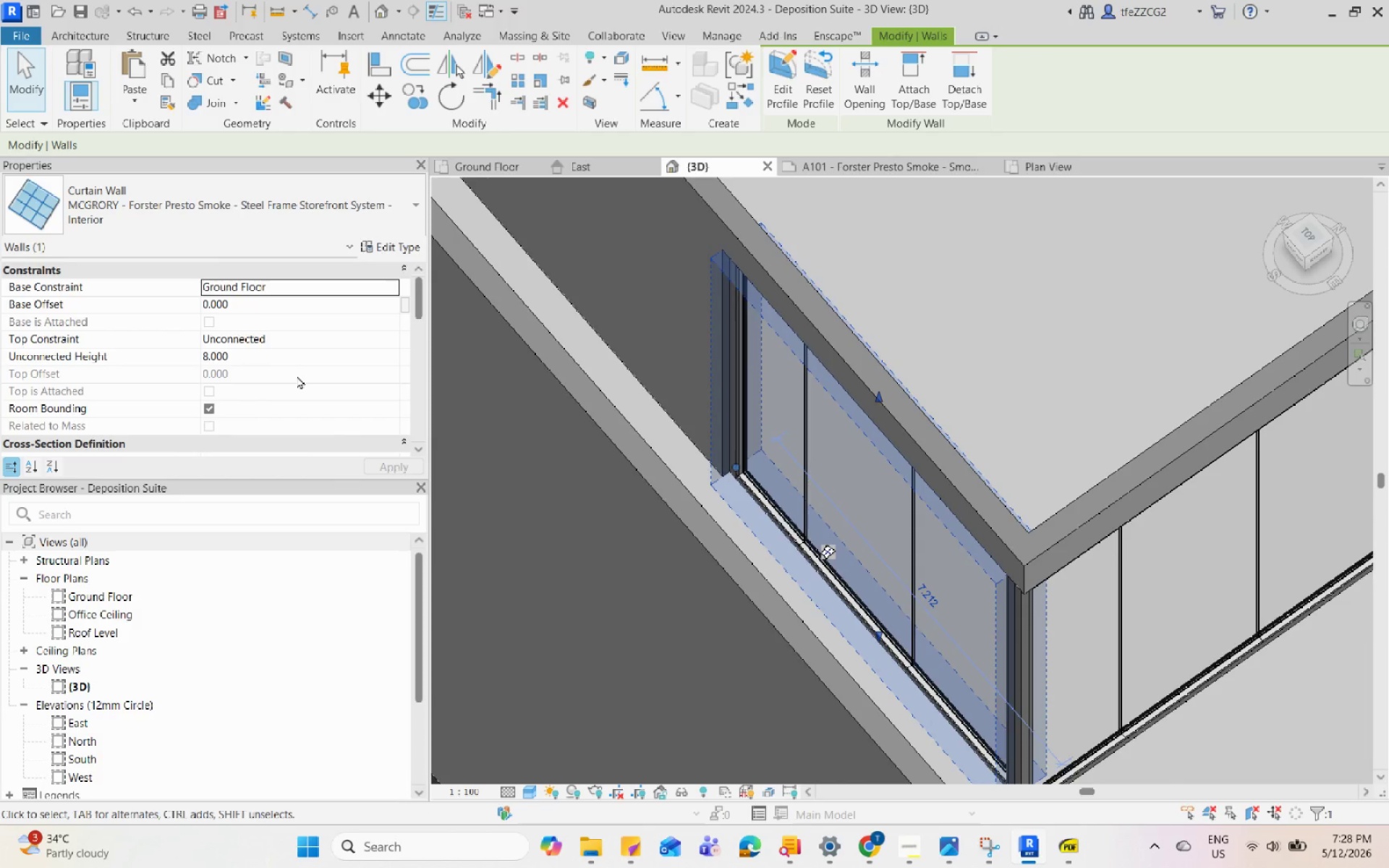 
scroll: coordinate [297, 375], scroll_direction: down, amount: 2.0
 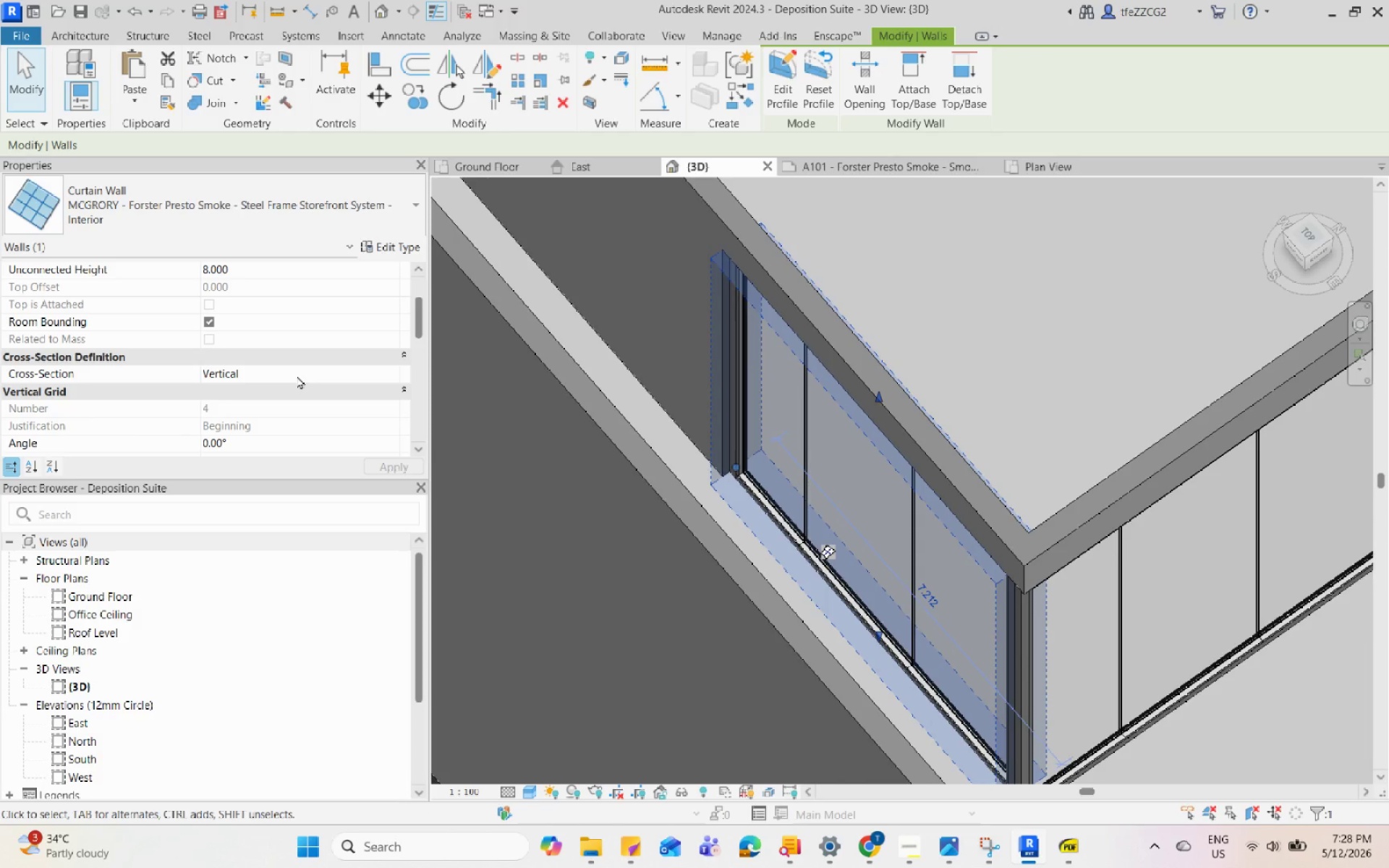 
scroll: coordinate [297, 375], scroll_direction: up, amount: 7.0
 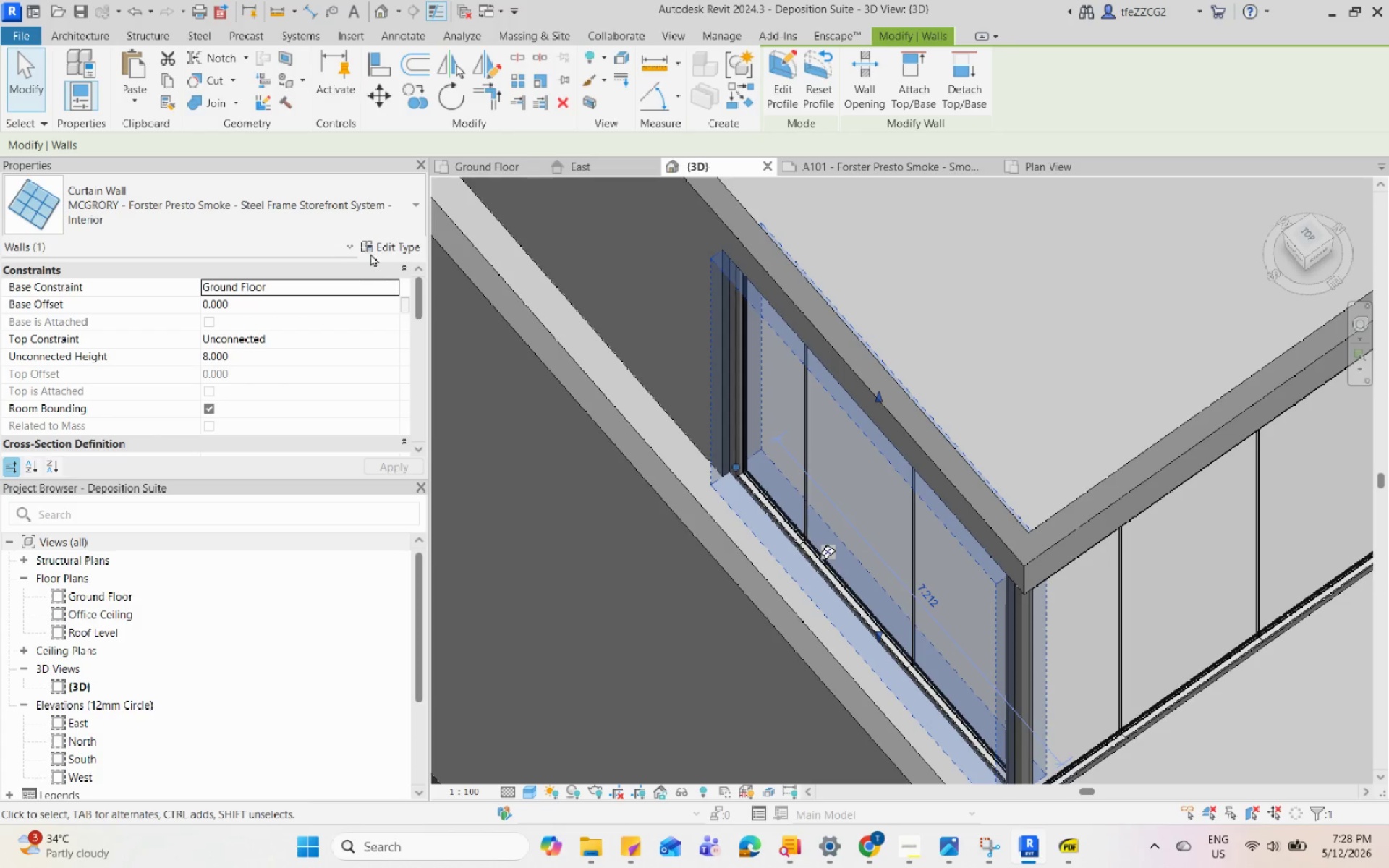 
left_click([373, 250])
 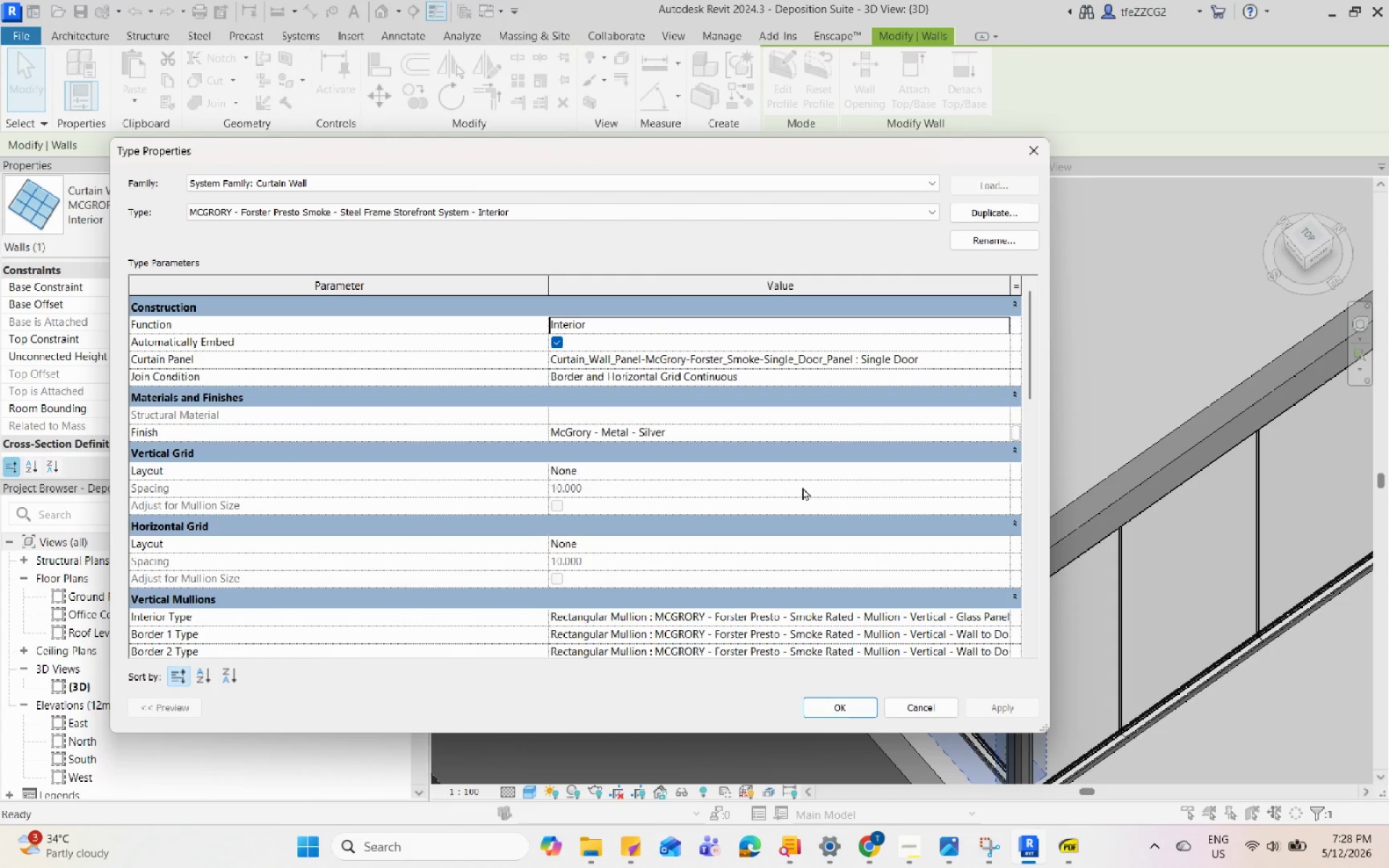 
scroll: coordinate [802, 487], scroll_direction: up, amount: 4.0
 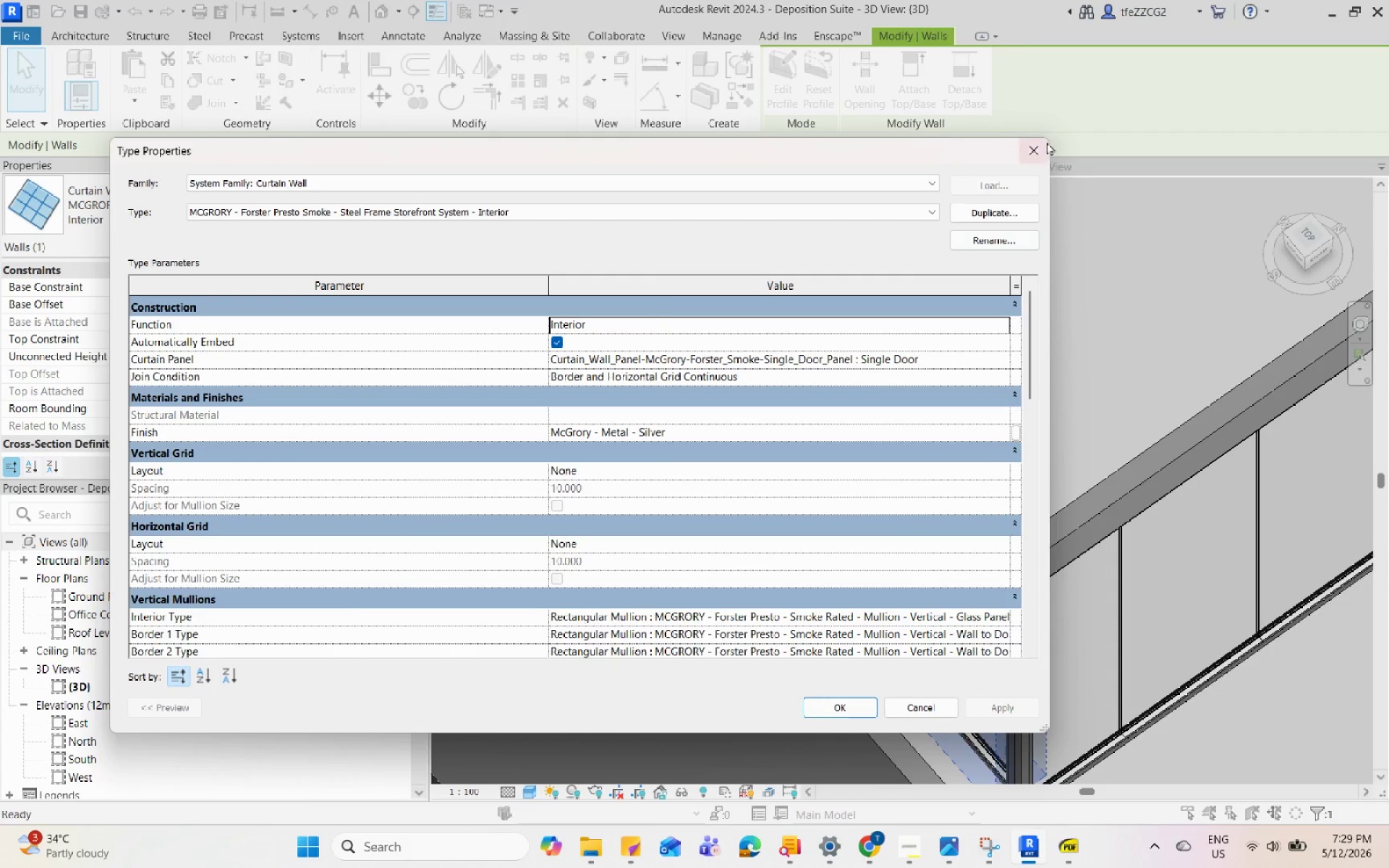 
left_click([1039, 142])
 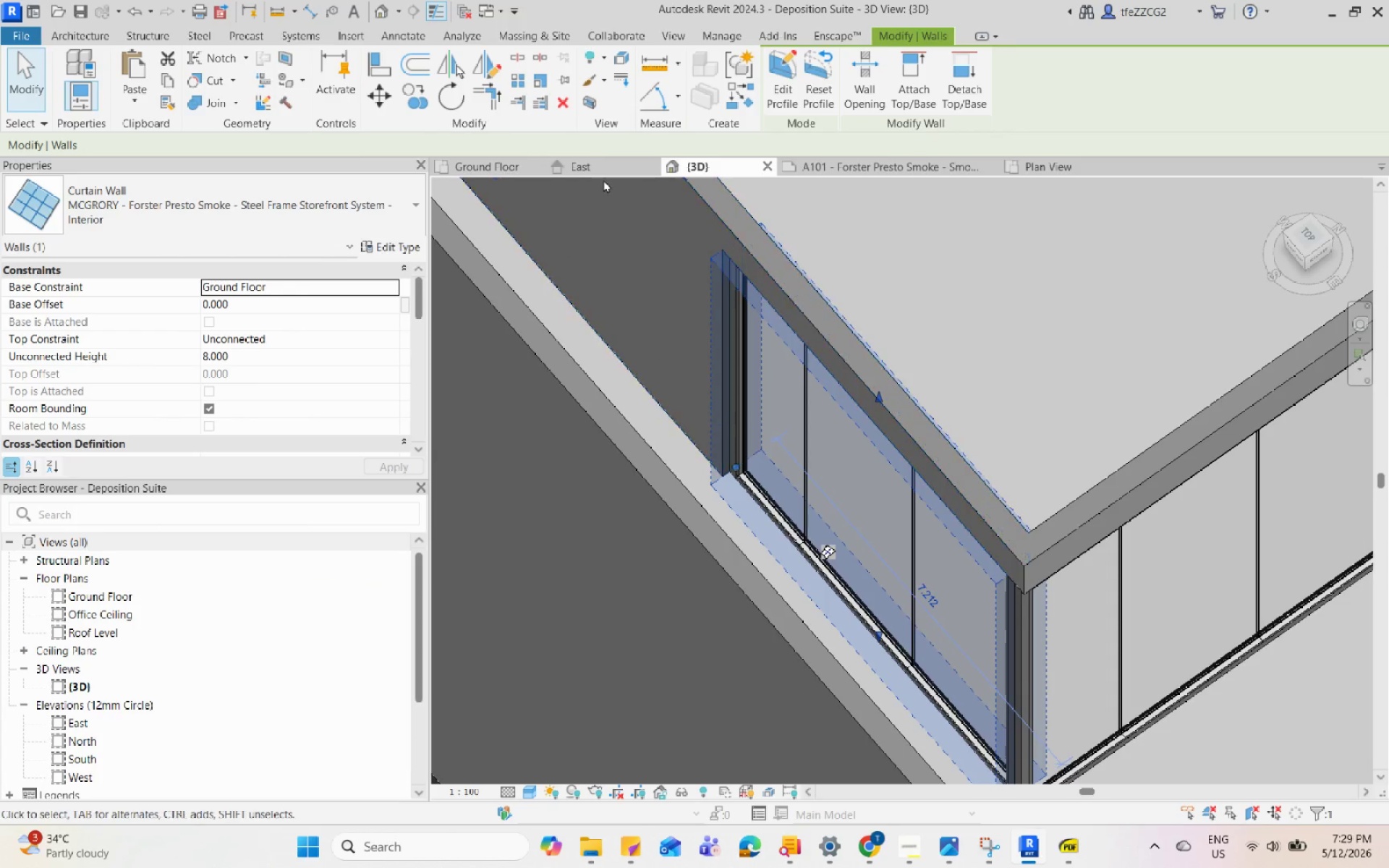 
left_click([600, 171])
 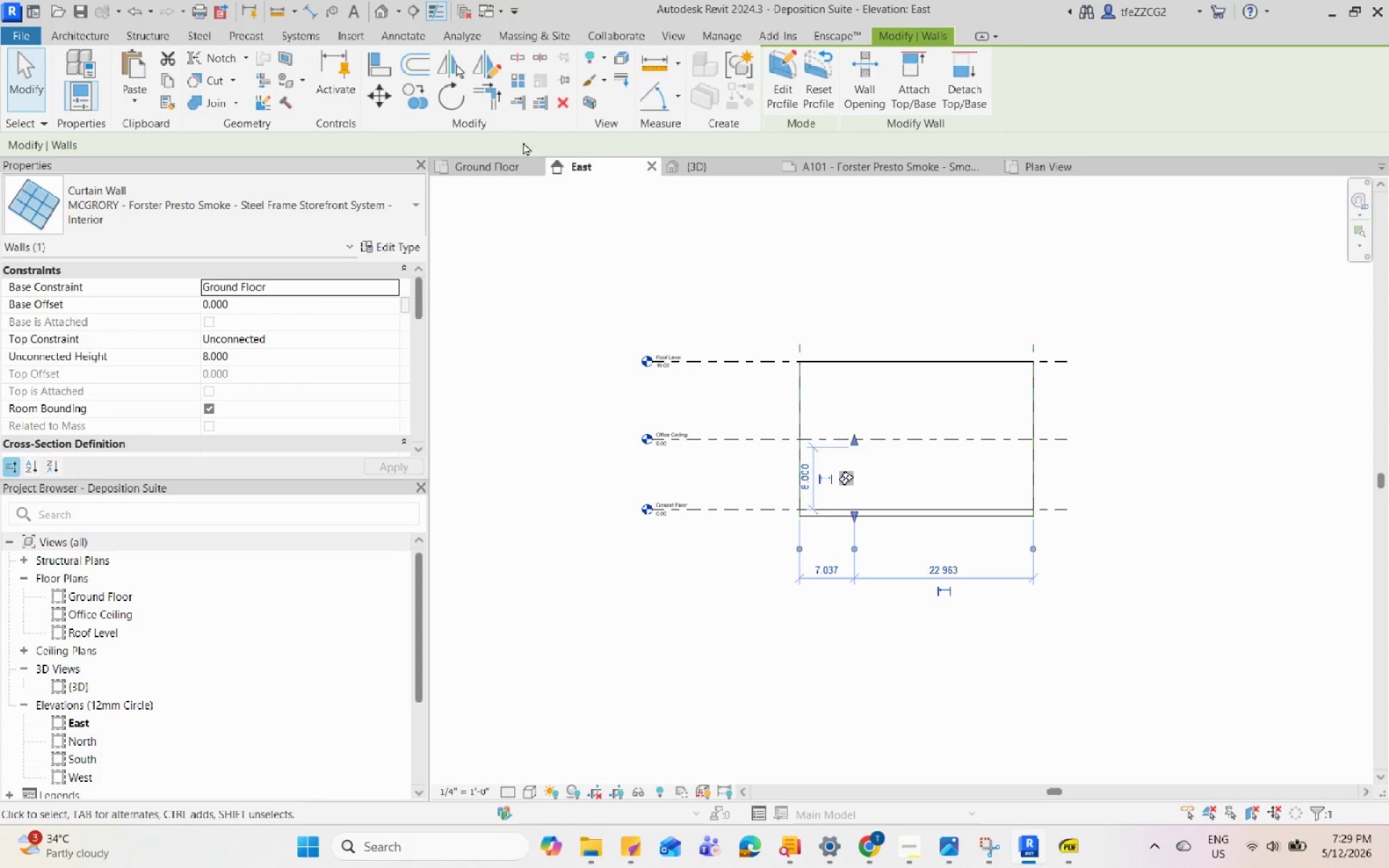 
left_click([495, 163])
 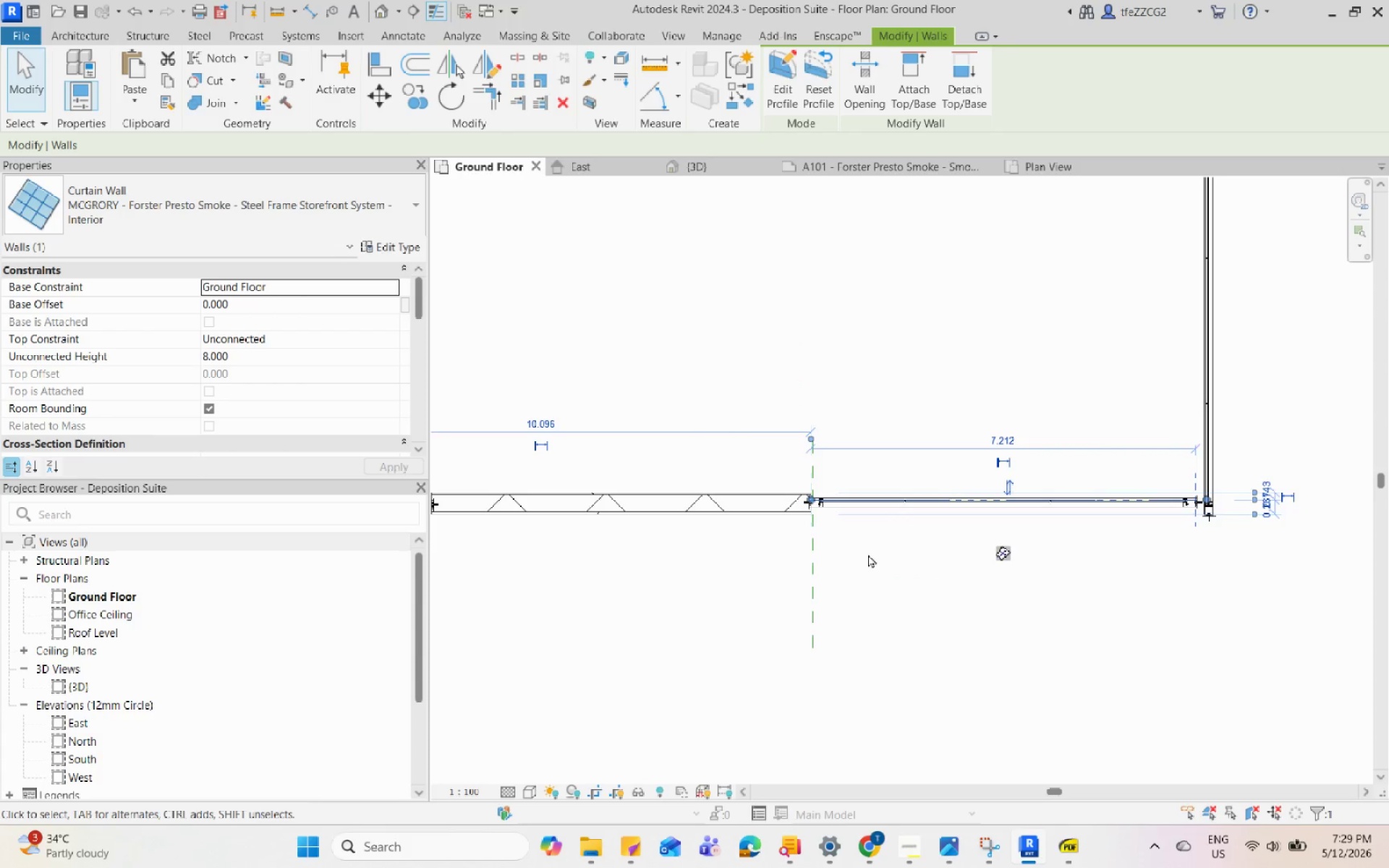 
left_click_drag(start_coordinate=[828, 488], to_coordinate=[796, 488])
 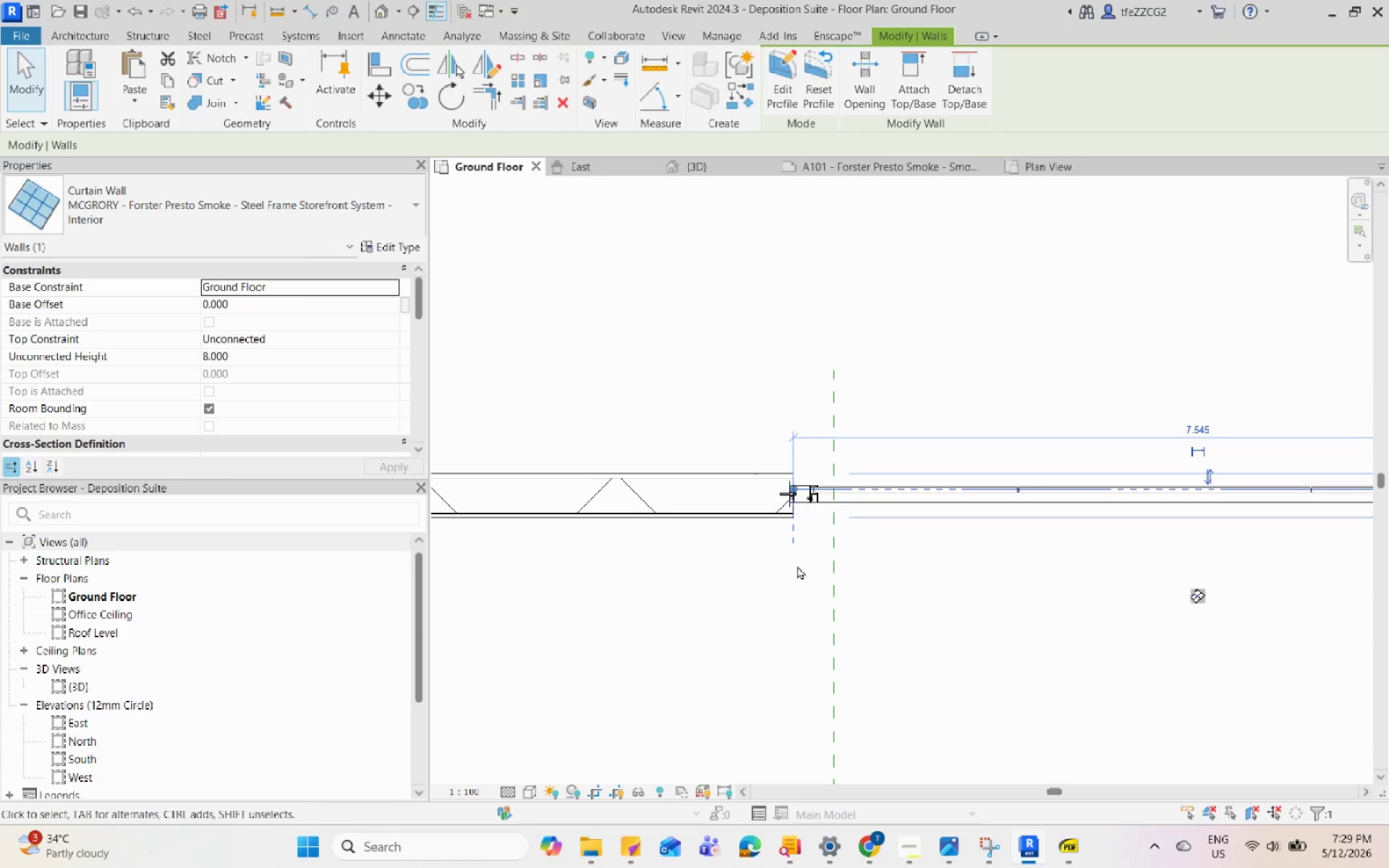 
scroll: coordinate [823, 515], scroll_direction: up, amount: 5.0
 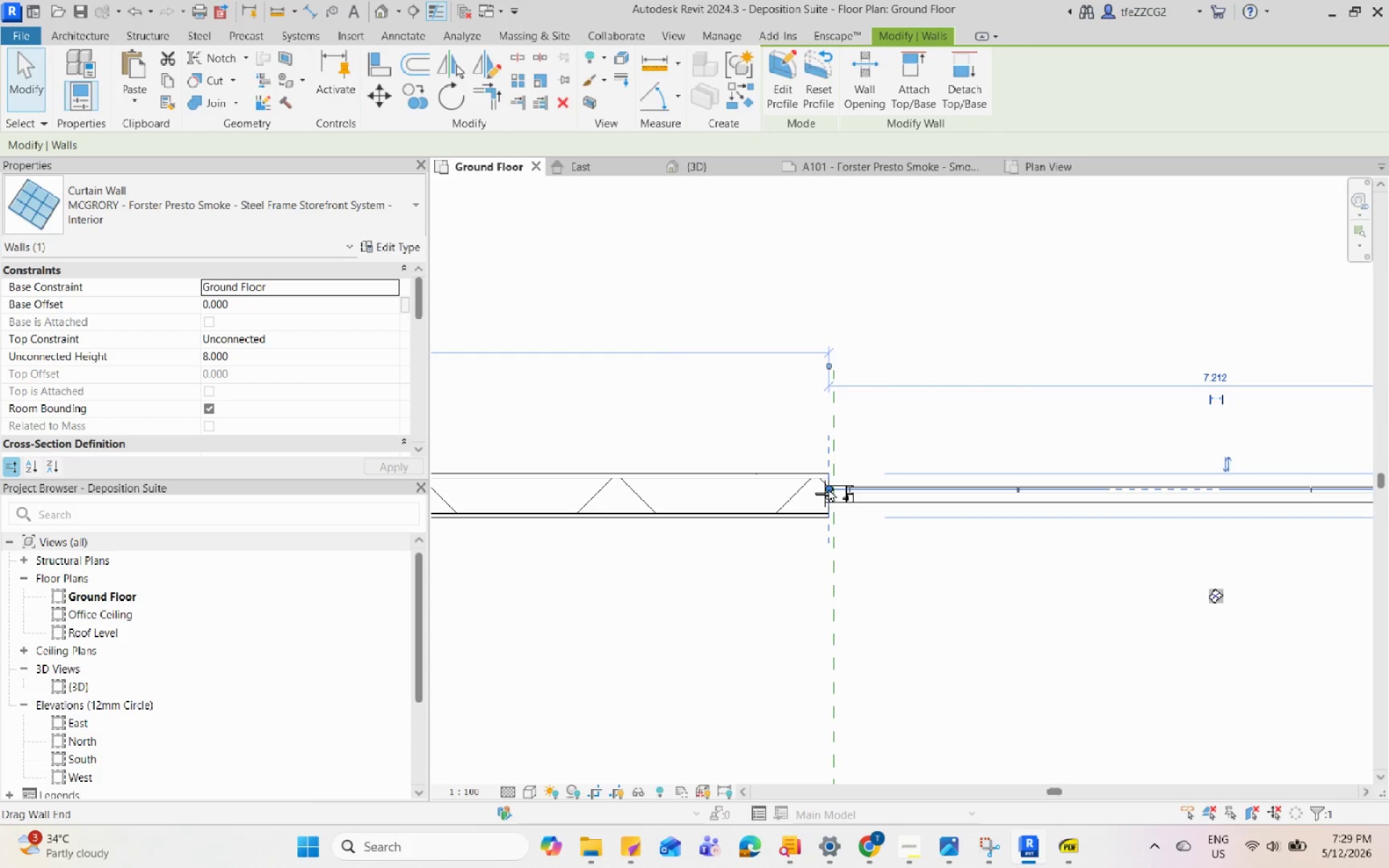 
scroll: coordinate [797, 566], scroll_direction: down, amount: 4.0
 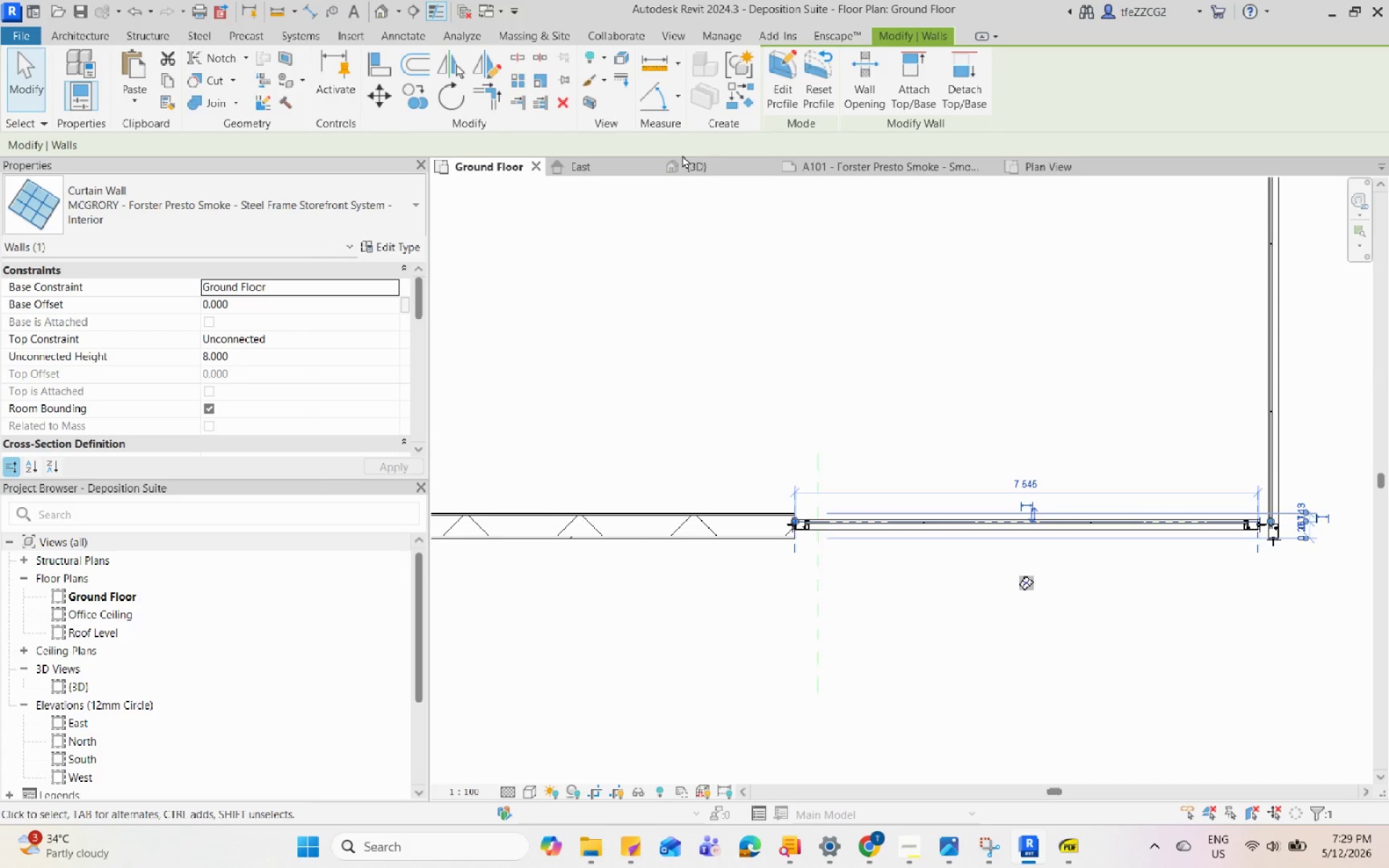 
left_click([694, 161])
 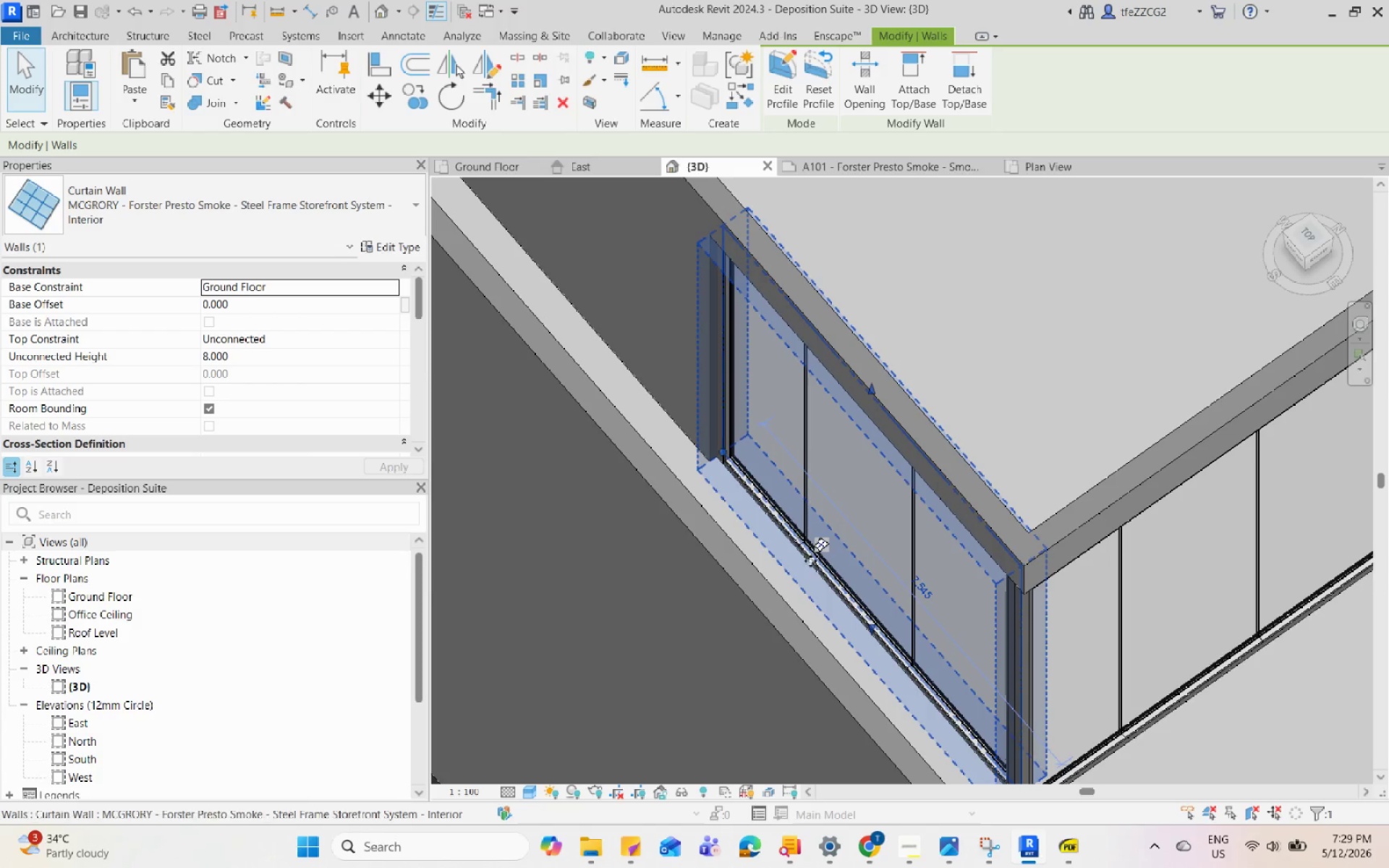 
key(Escape)
 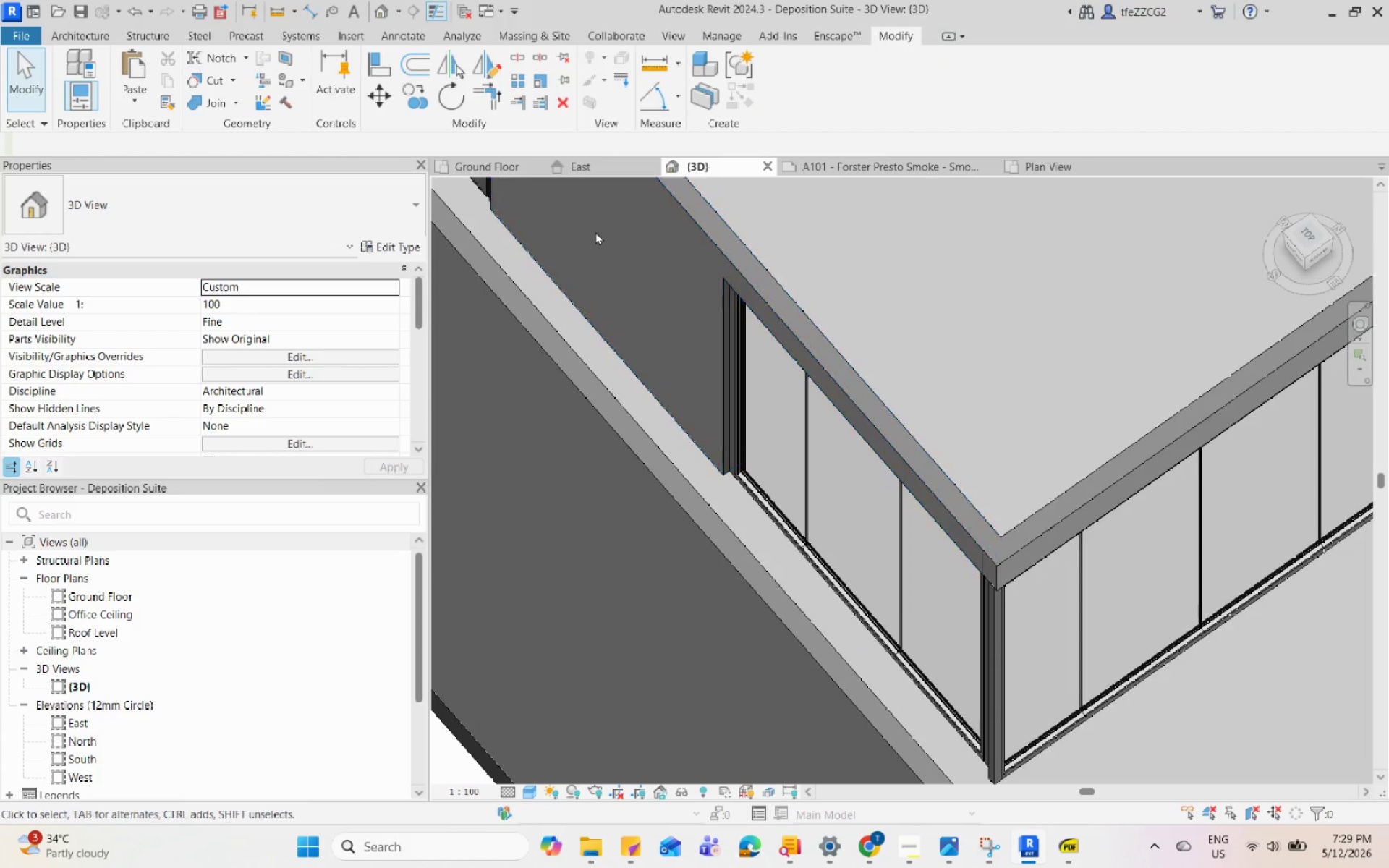 
scroll: coordinate [815, 566], scroll_direction: down, amount: 1.0
 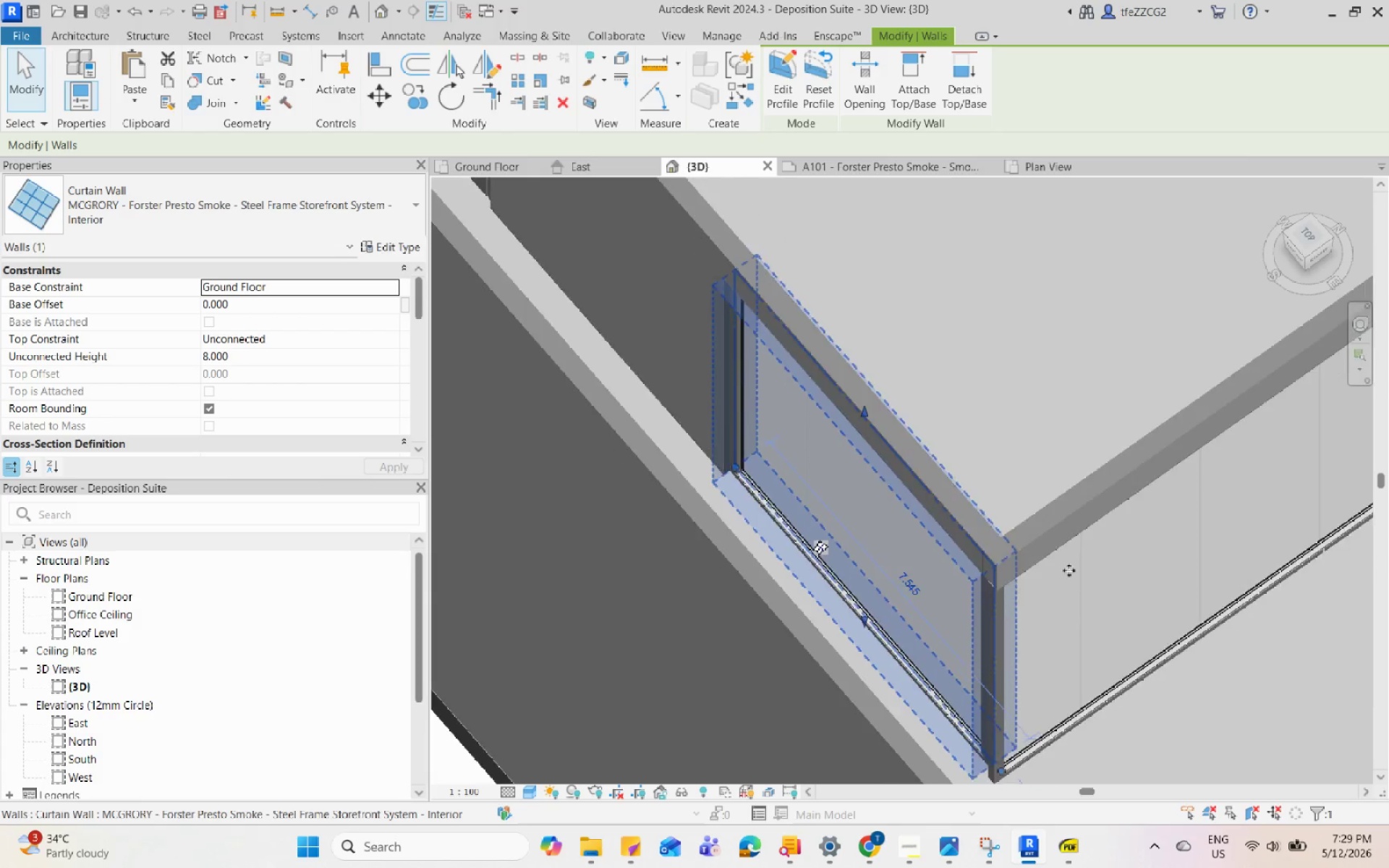 
left_click([523, 166])
 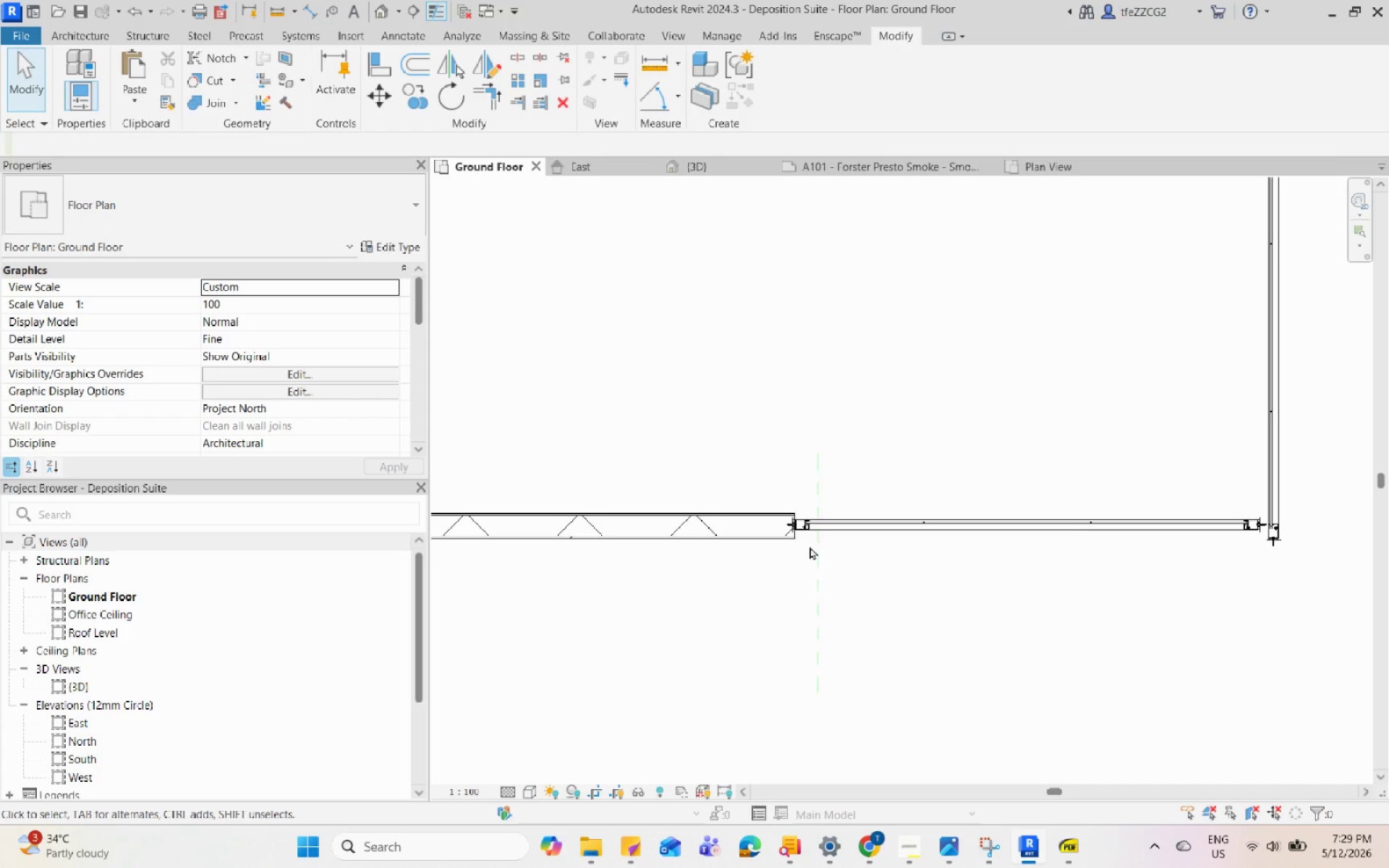 
left_click([813, 516])
 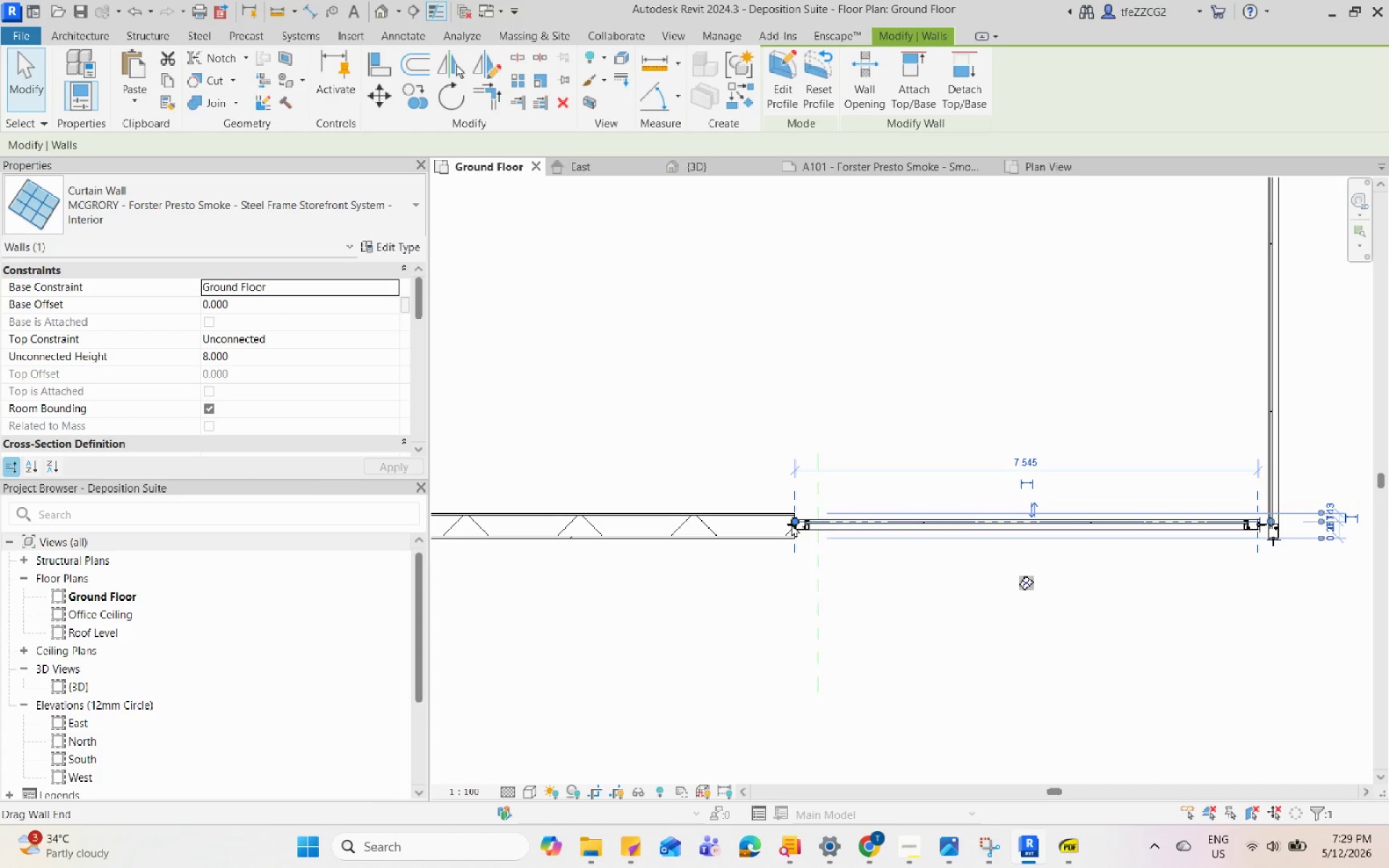 
left_click_drag(start_coordinate=[791, 523], to_coordinate=[776, 522])
 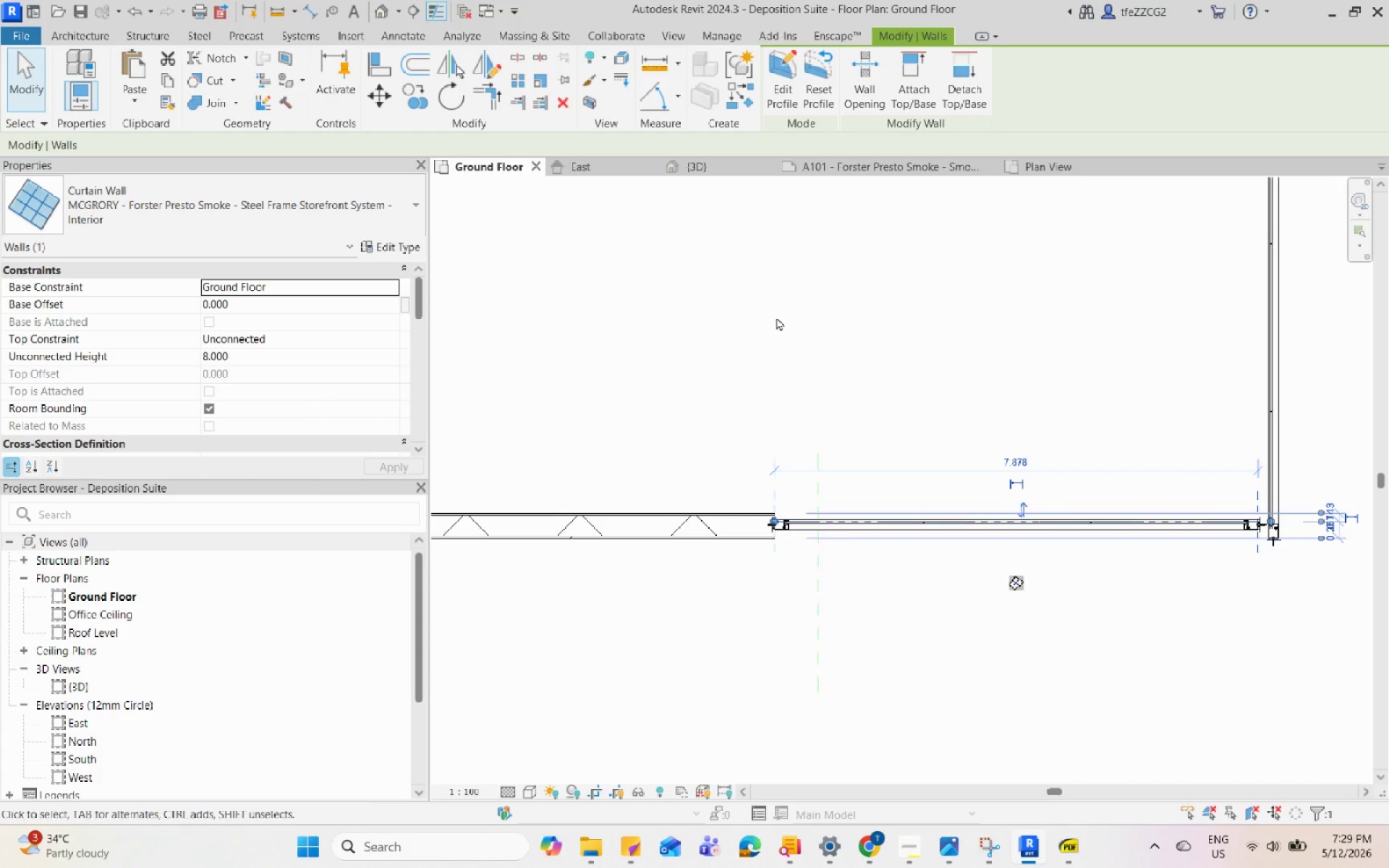 
key(Escape)
 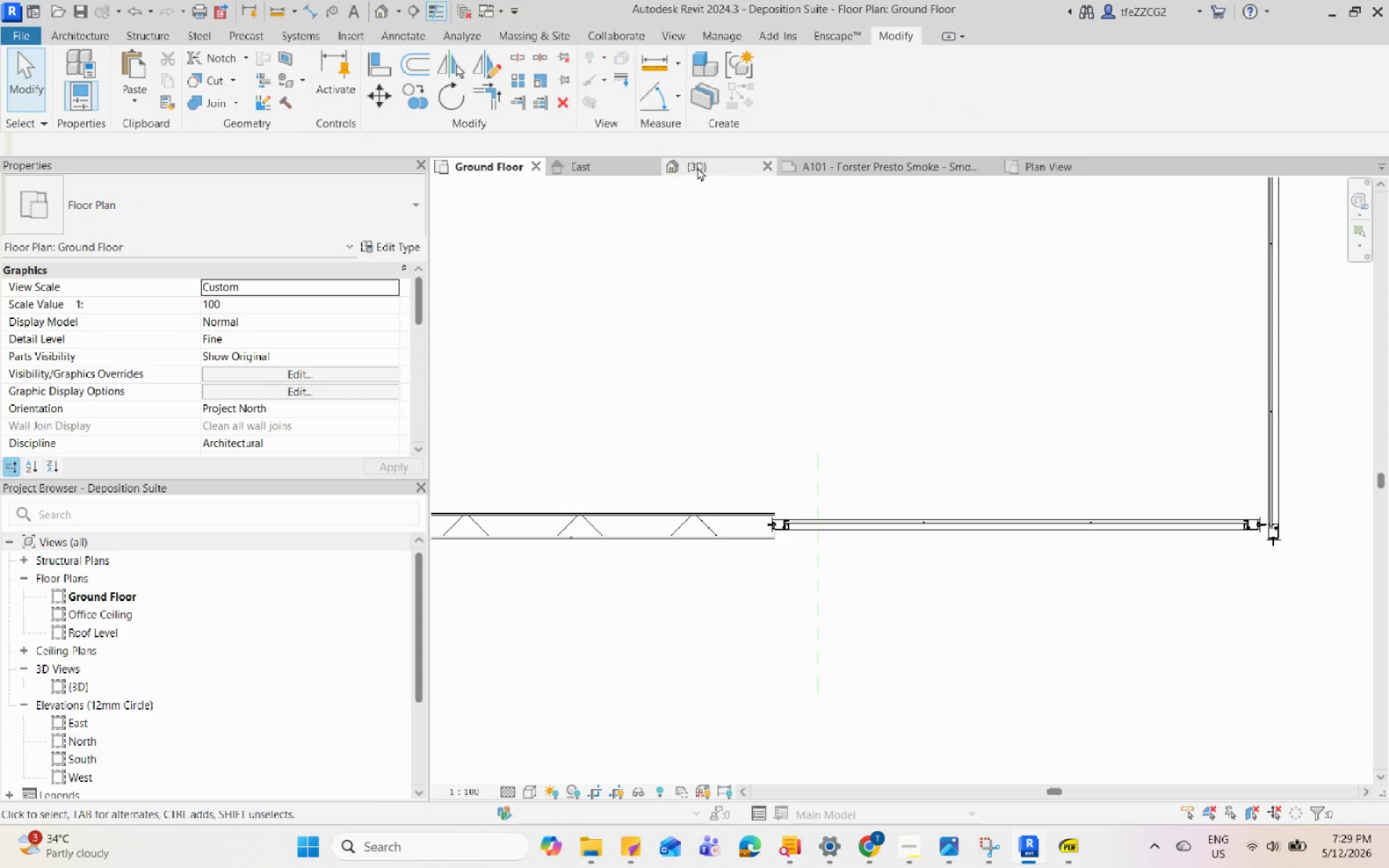 
left_click([697, 167])
 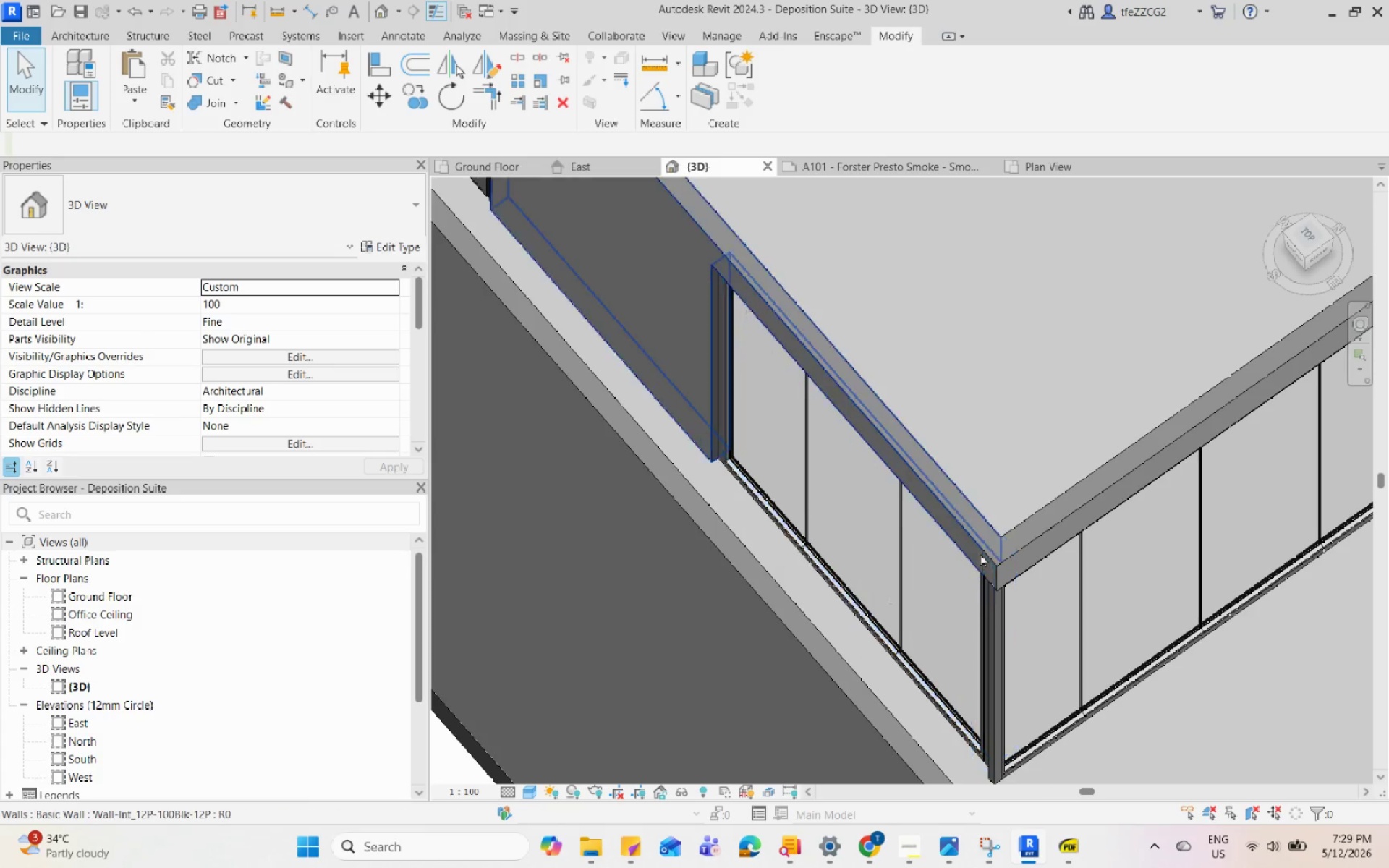 
scroll: coordinate [980, 553], scroll_direction: down, amount: 3.0
 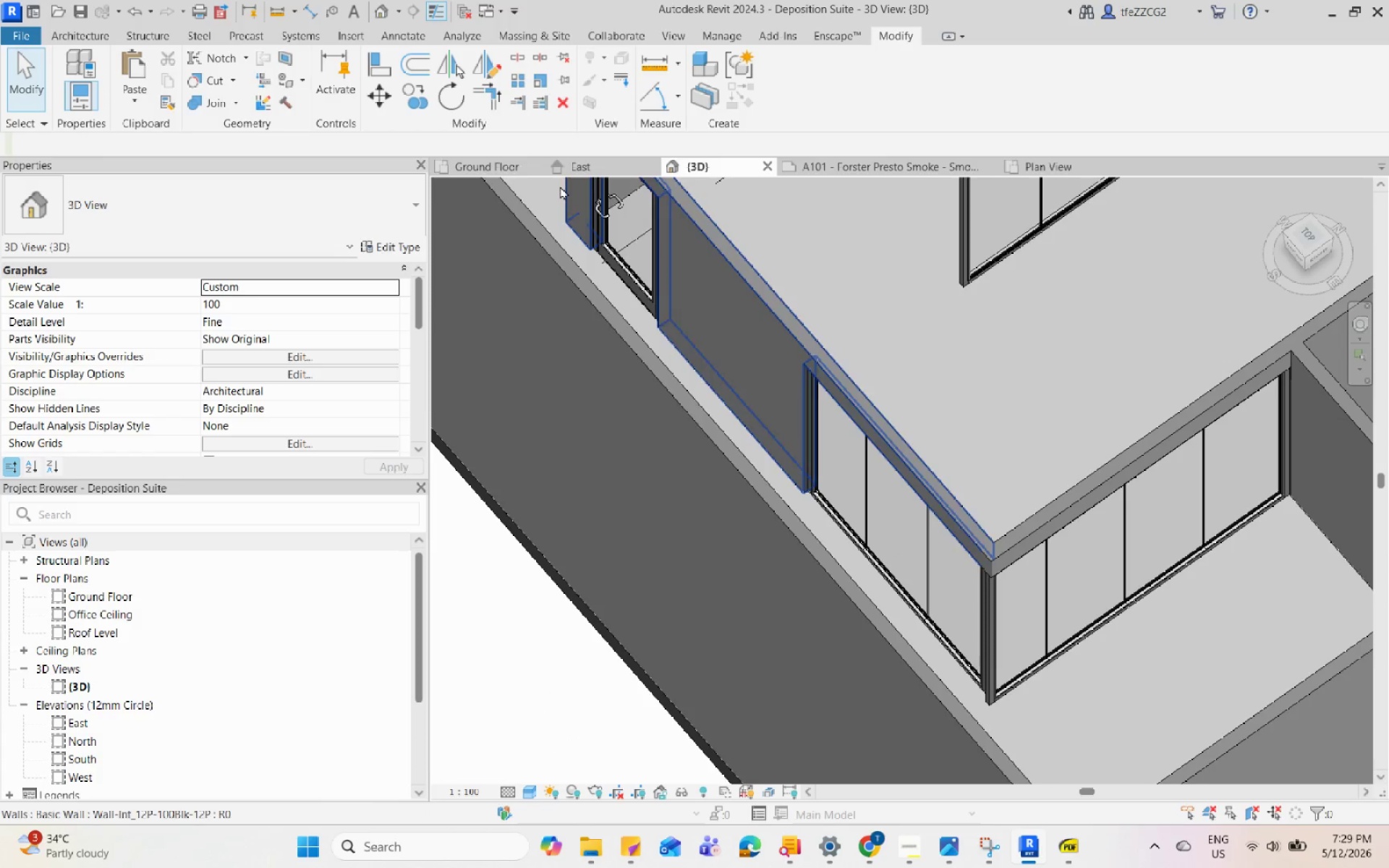 
left_click([498, 168])
 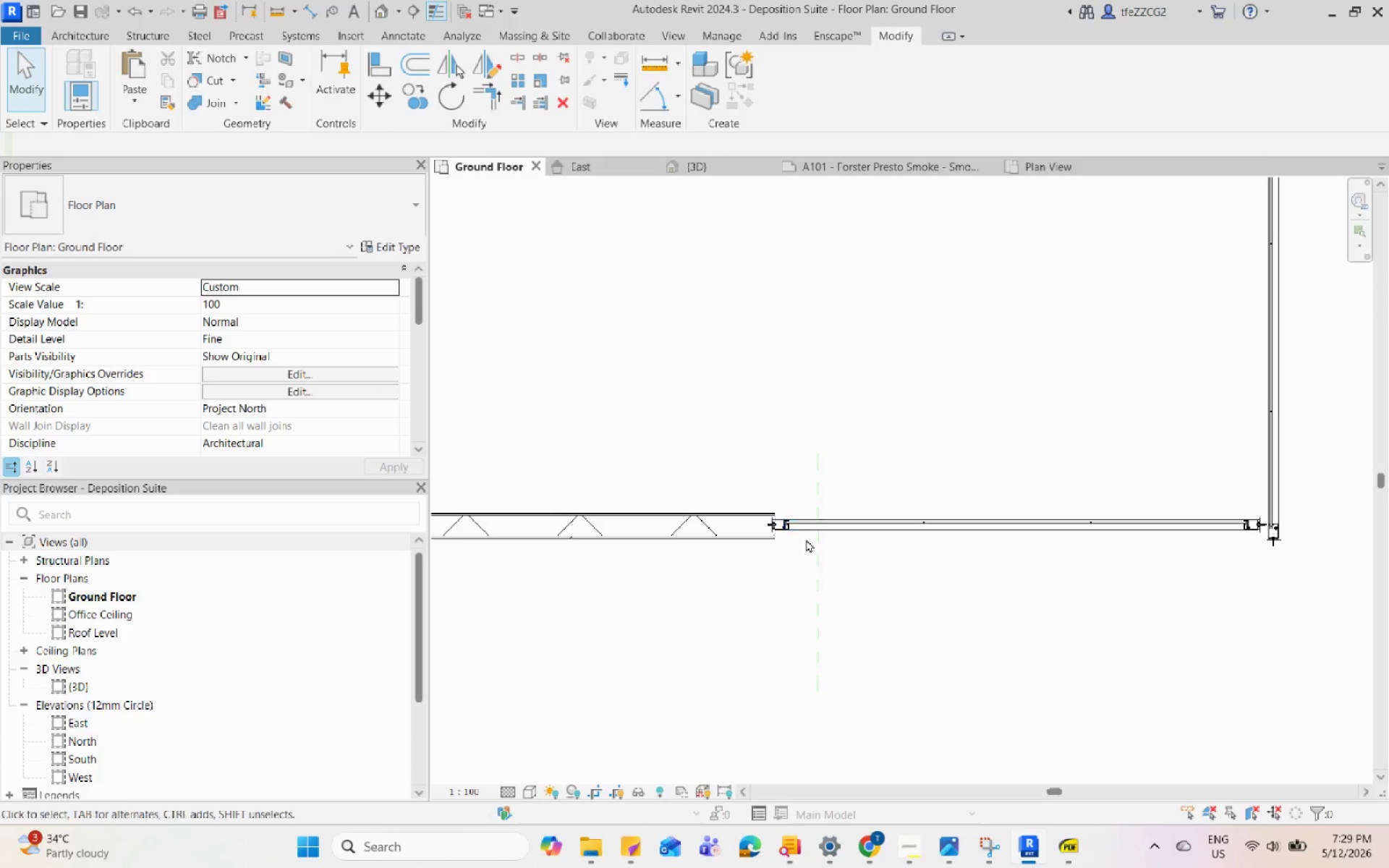 
left_click([820, 526])
 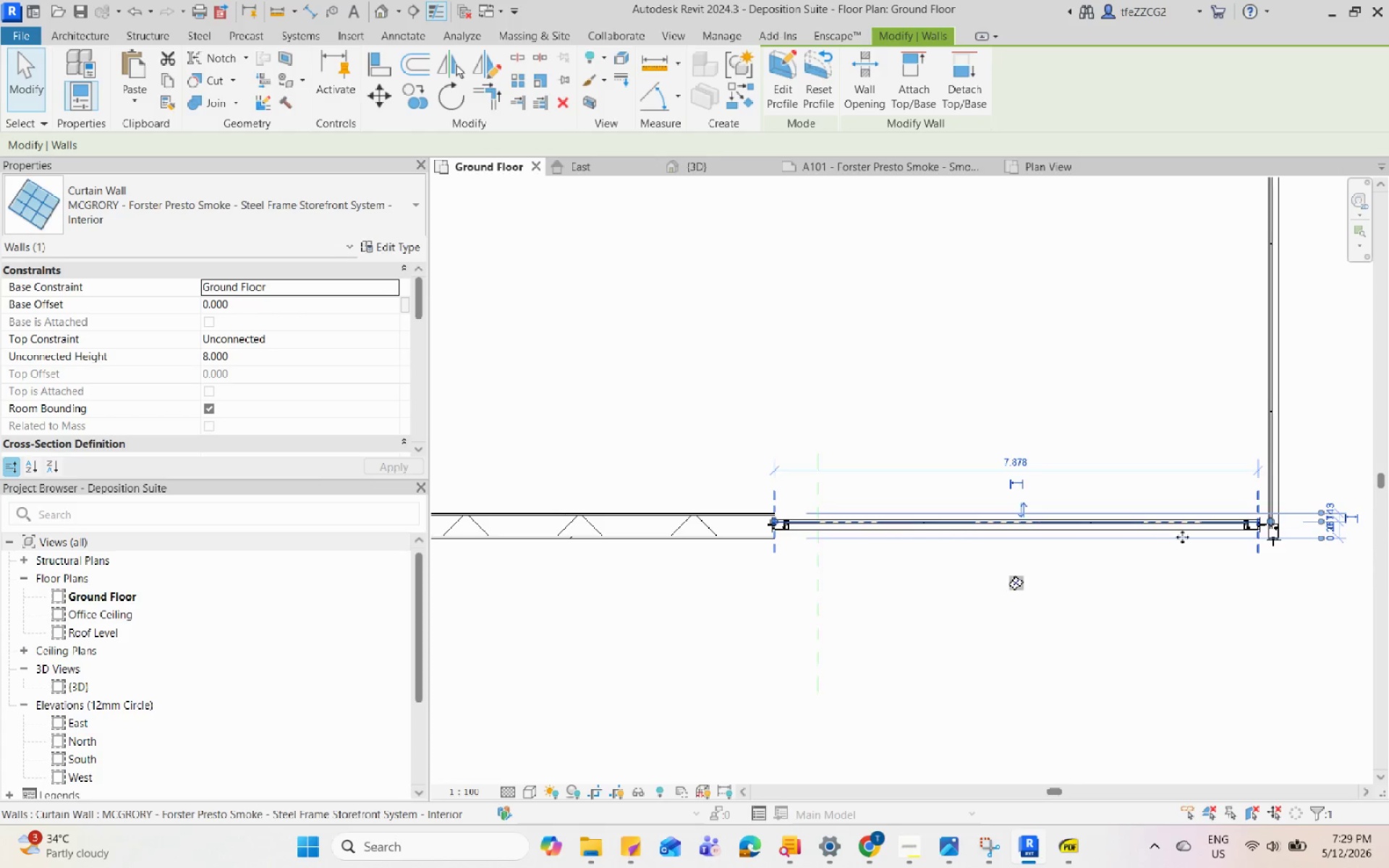 
type(co)
 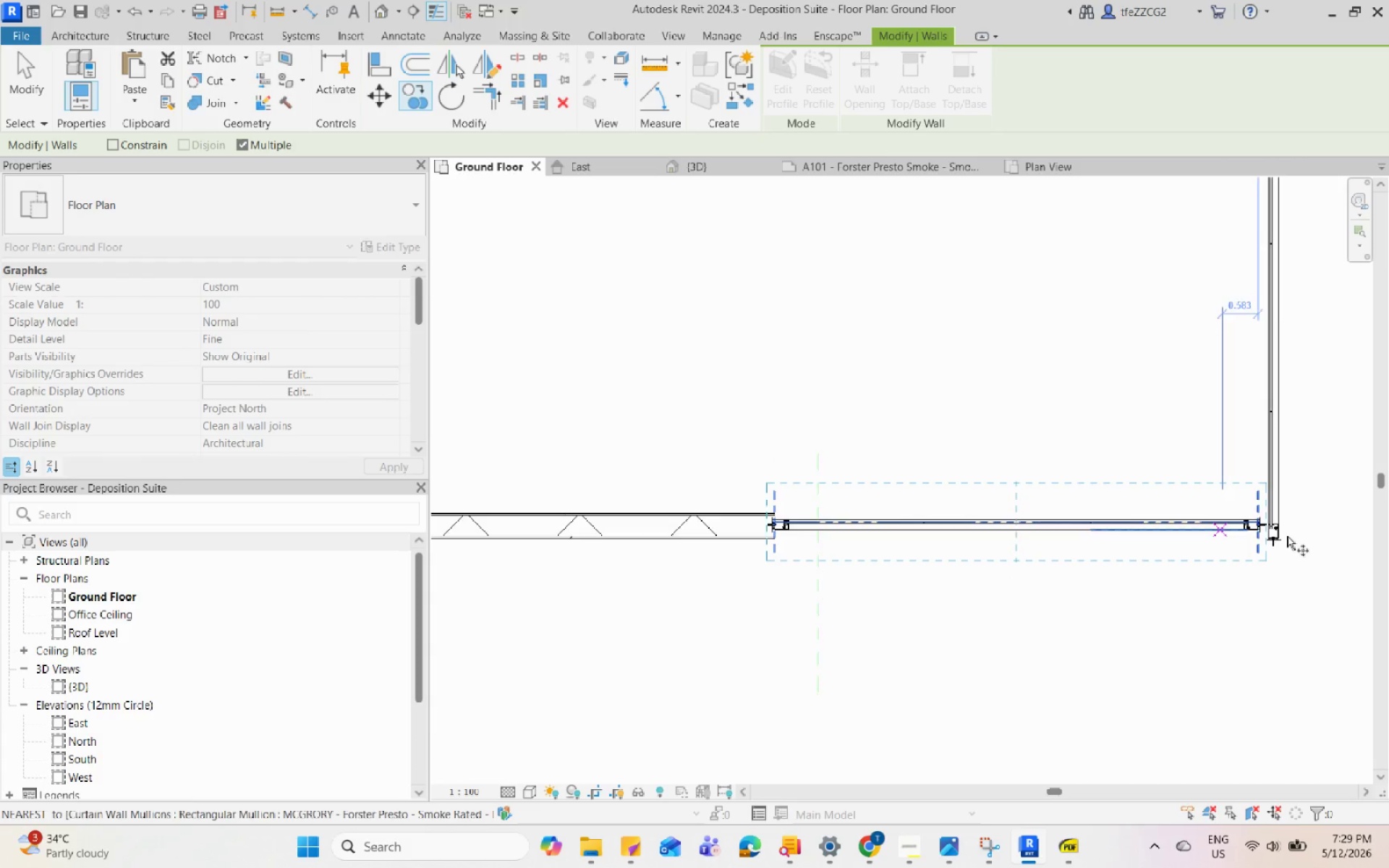 
scroll: coordinate [1223, 513], scroll_direction: up, amount: 14.0
 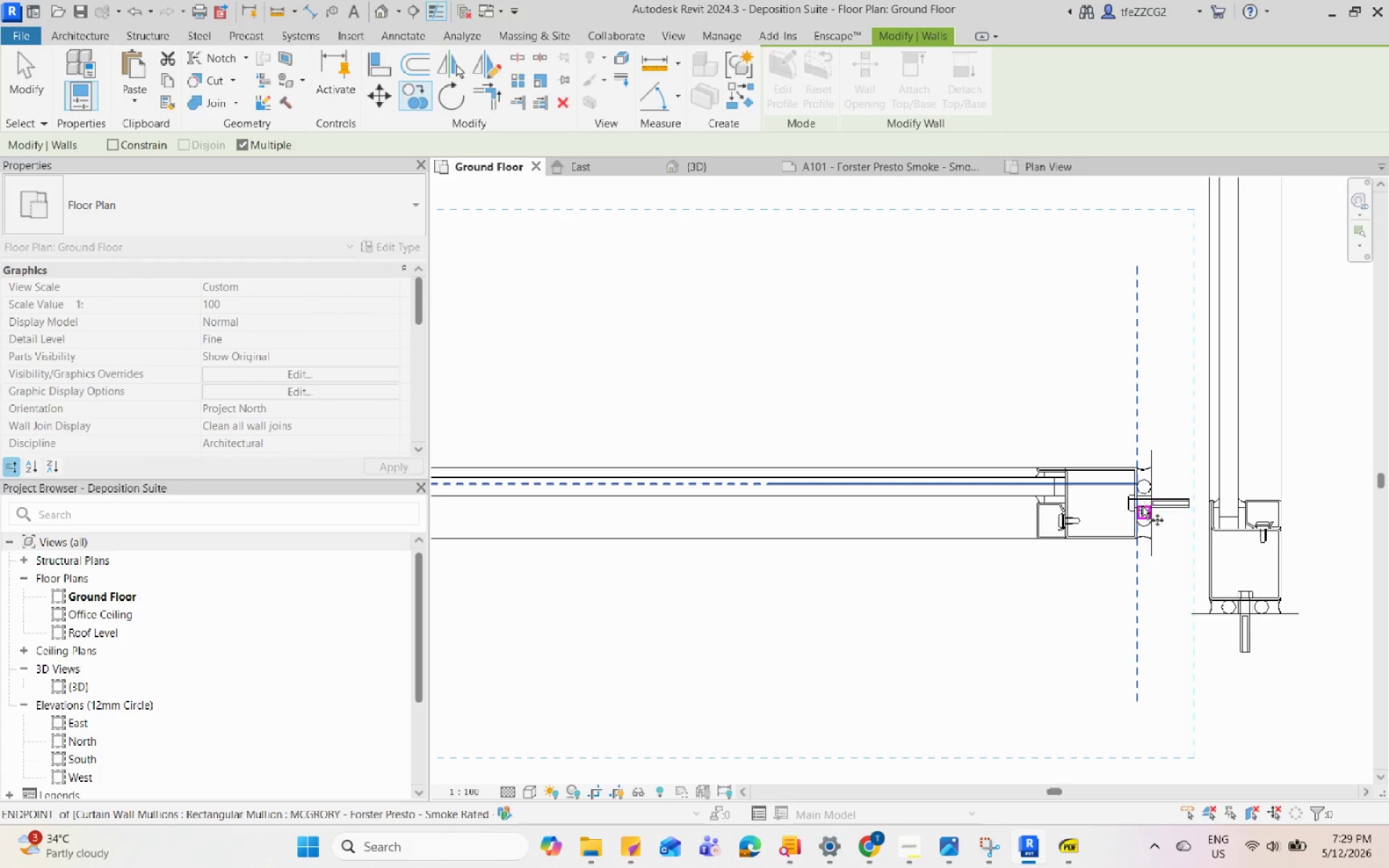 
left_click([1136, 503])
 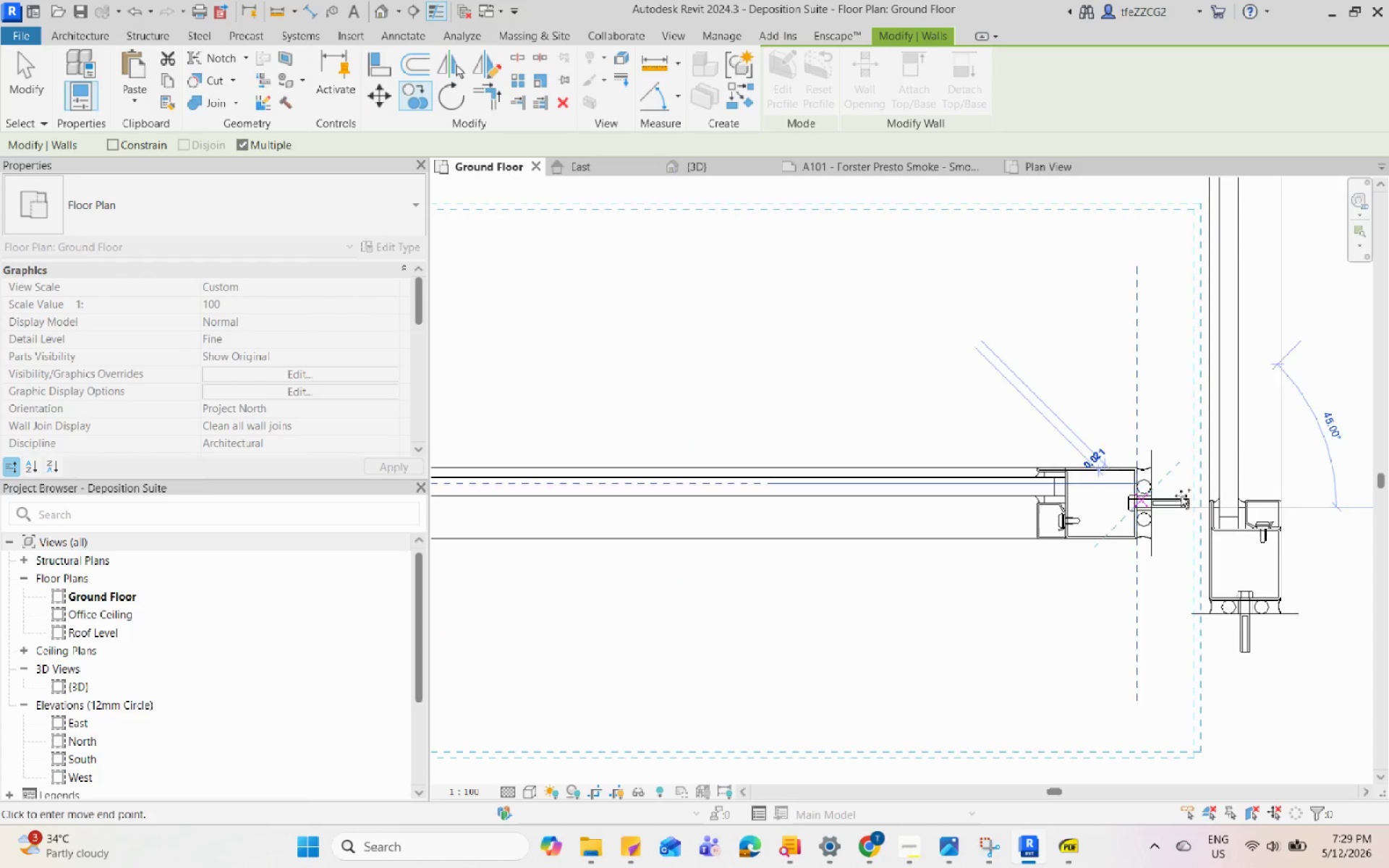 
scroll: coordinate [1309, 539], scroll_direction: down, amount: 13.0
 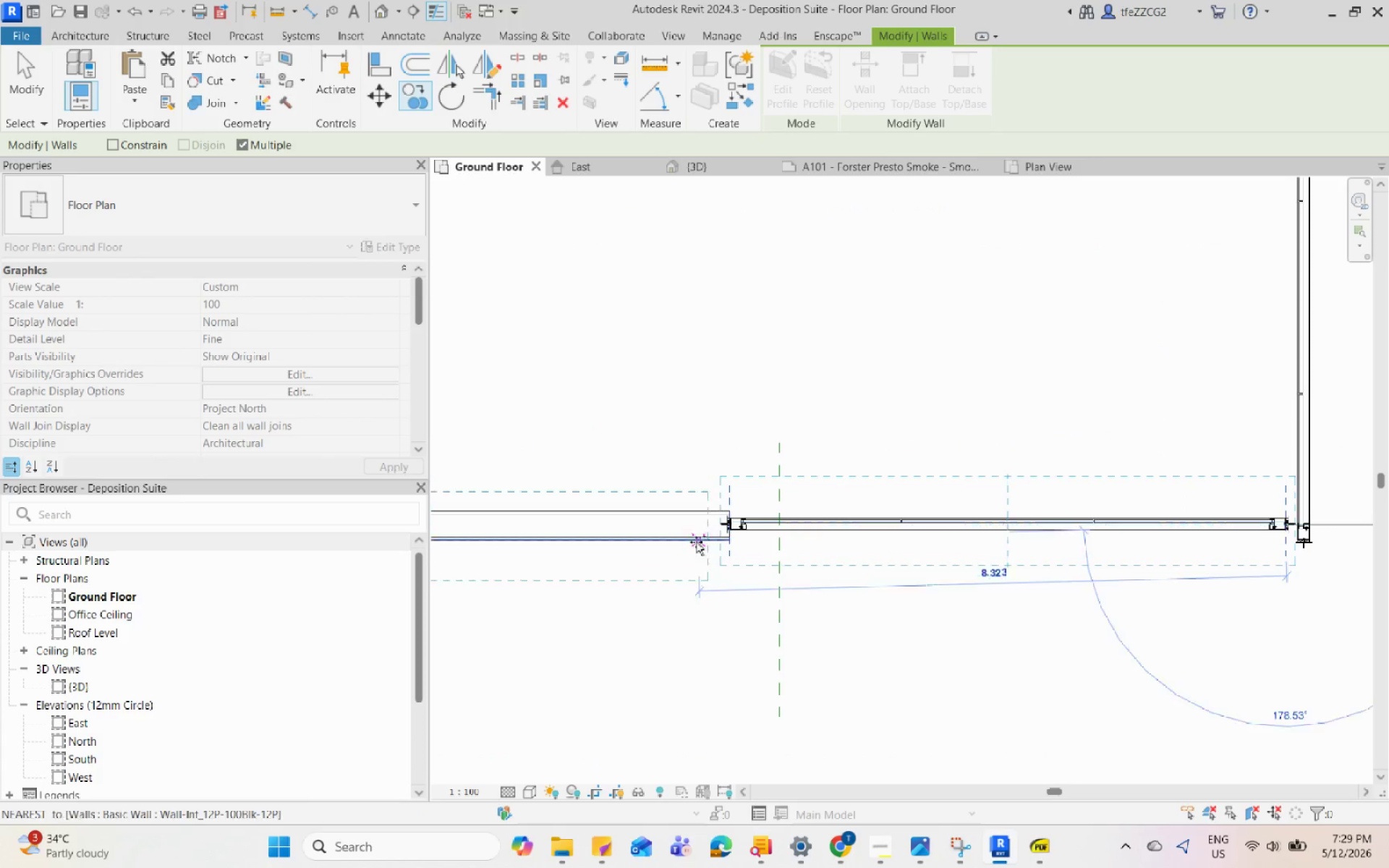 
scroll: coordinate [819, 516], scroll_direction: up, amount: 15.0
 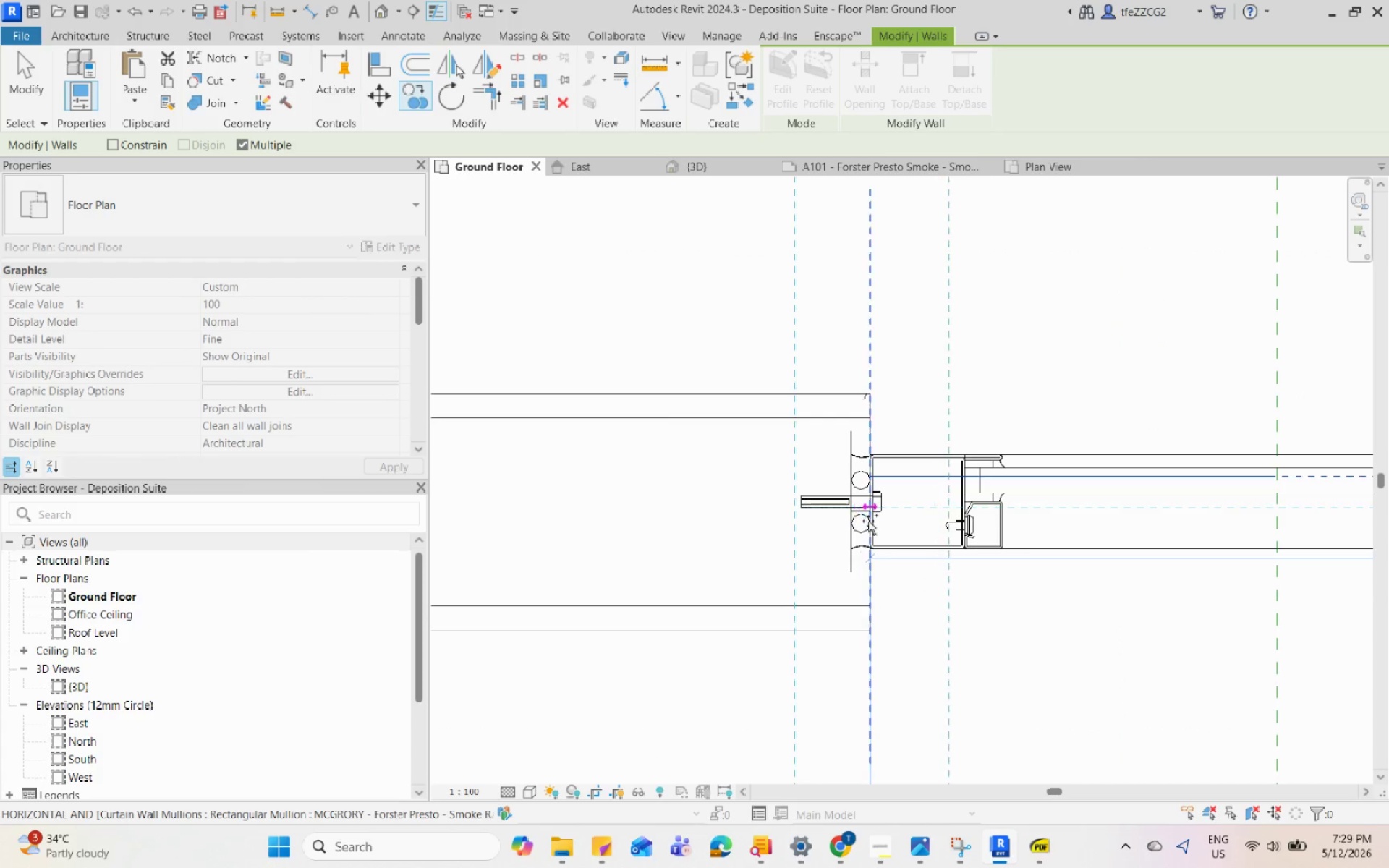 
left_click([868, 521])
 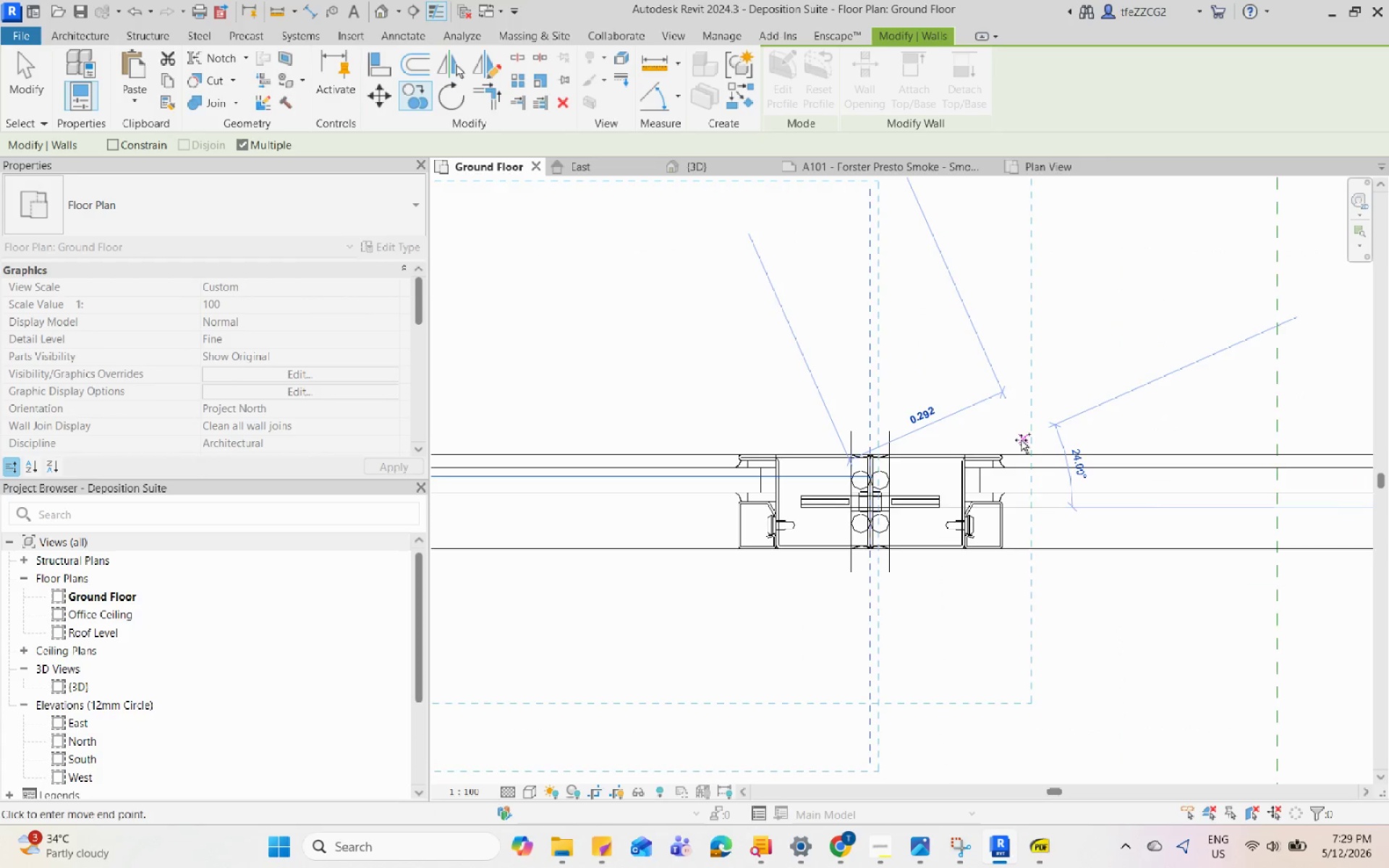 
key(Escape)
 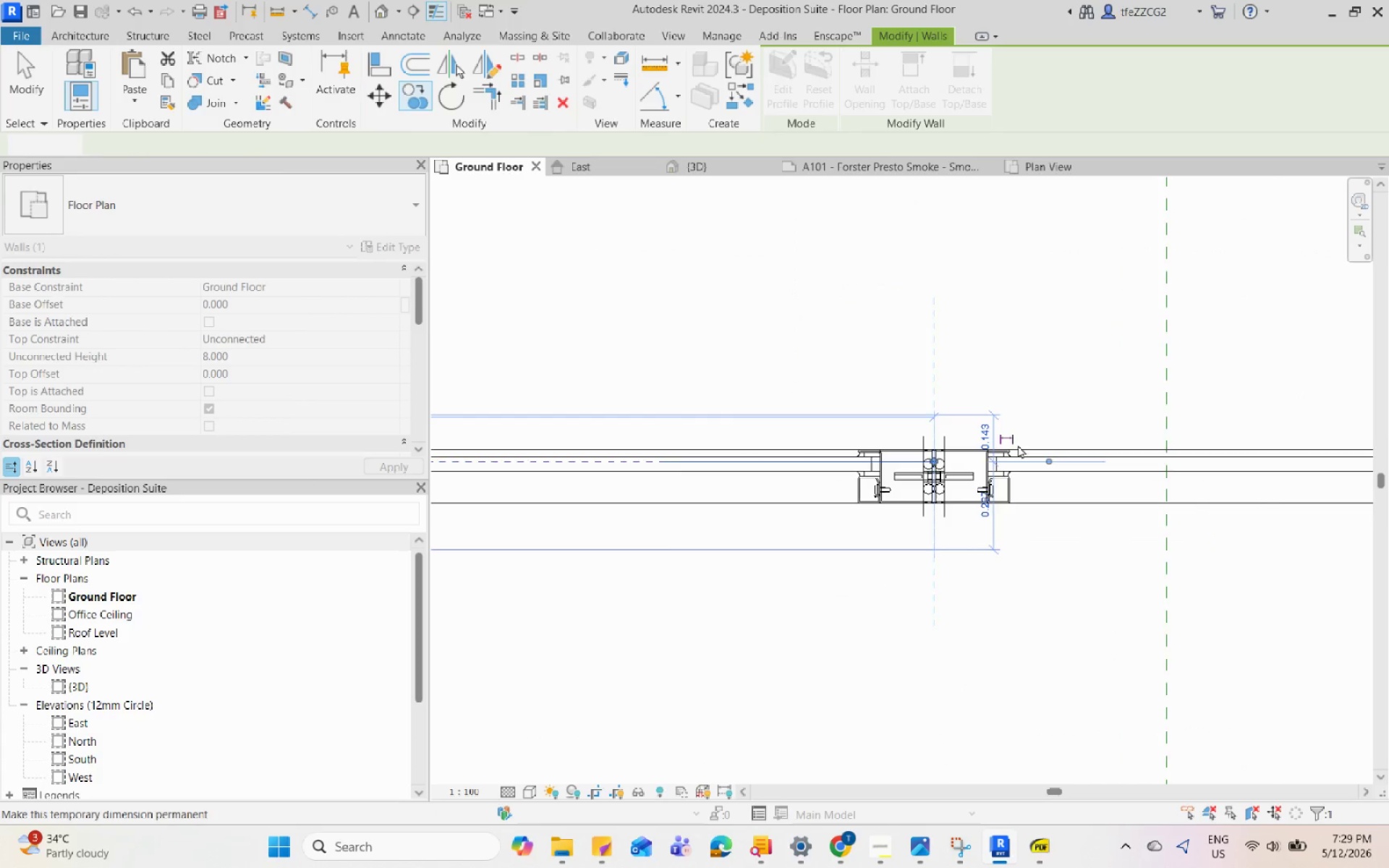 
key(Escape)
 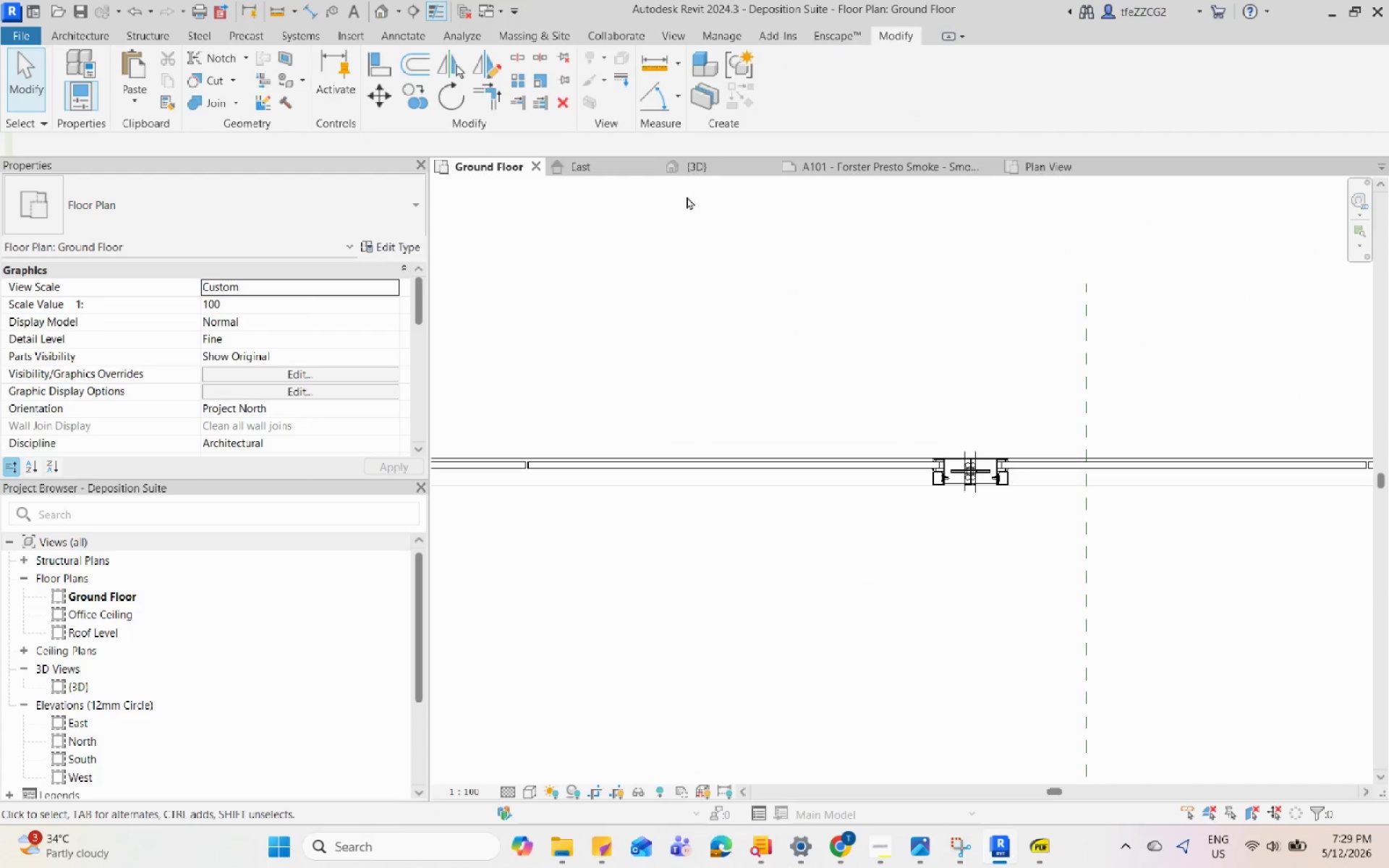 
left_click([709, 167])
 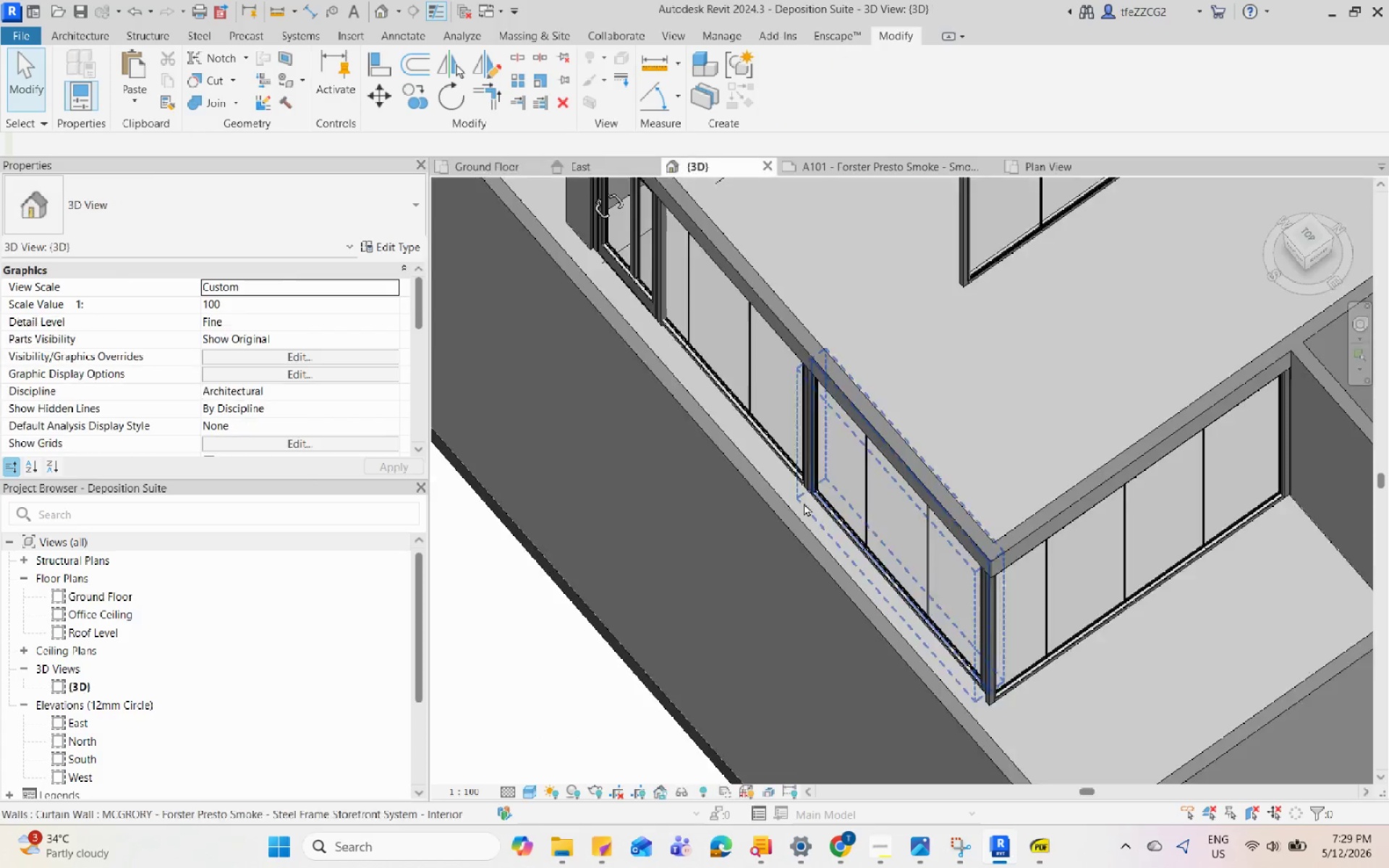 
scroll: coordinate [1006, 468], scroll_direction: down, amount: 9.0
 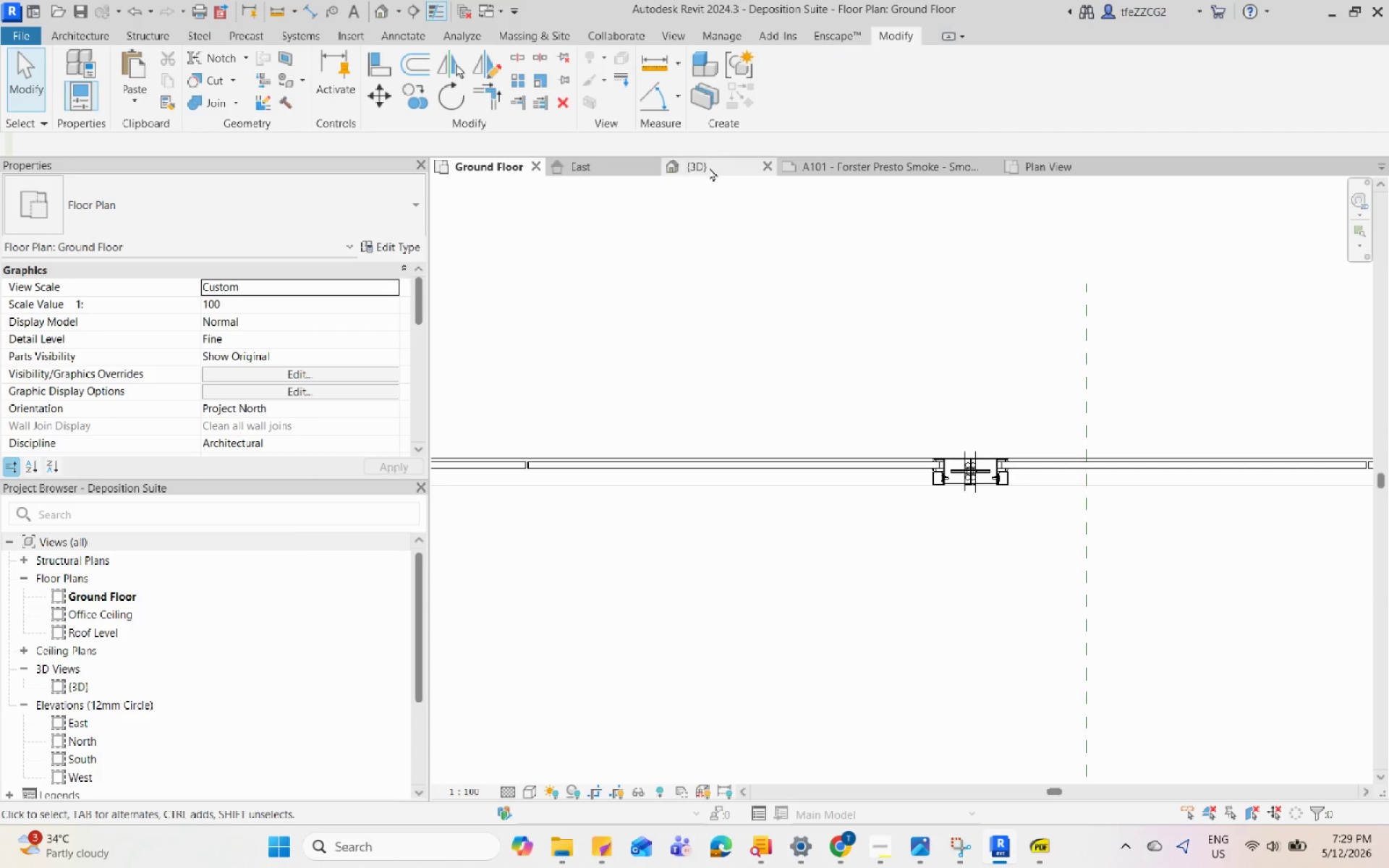 
hold_key(key=ShiftLeft, duration=0.61)
 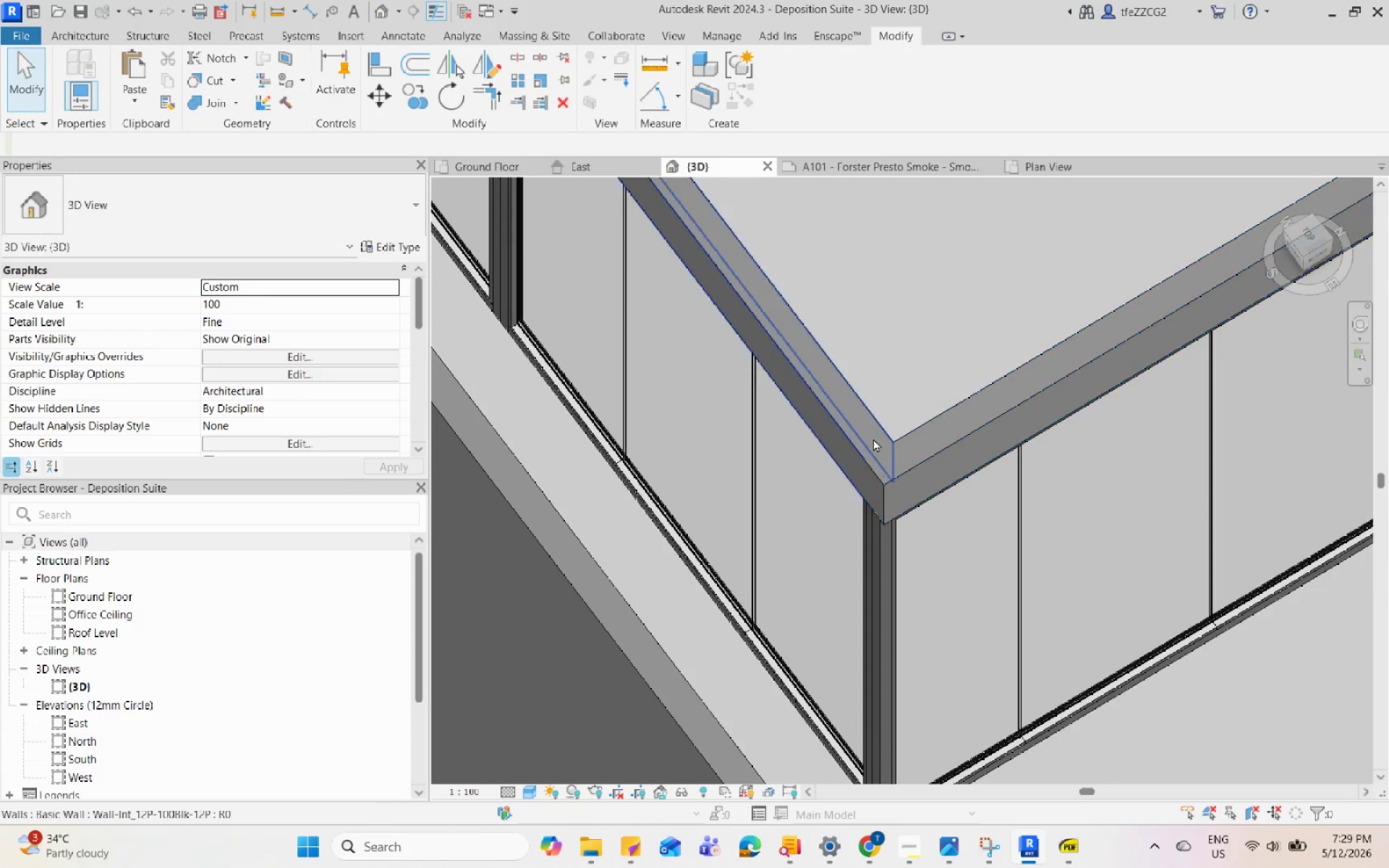 
scroll: coordinate [968, 536], scroll_direction: up, amount: 6.0
 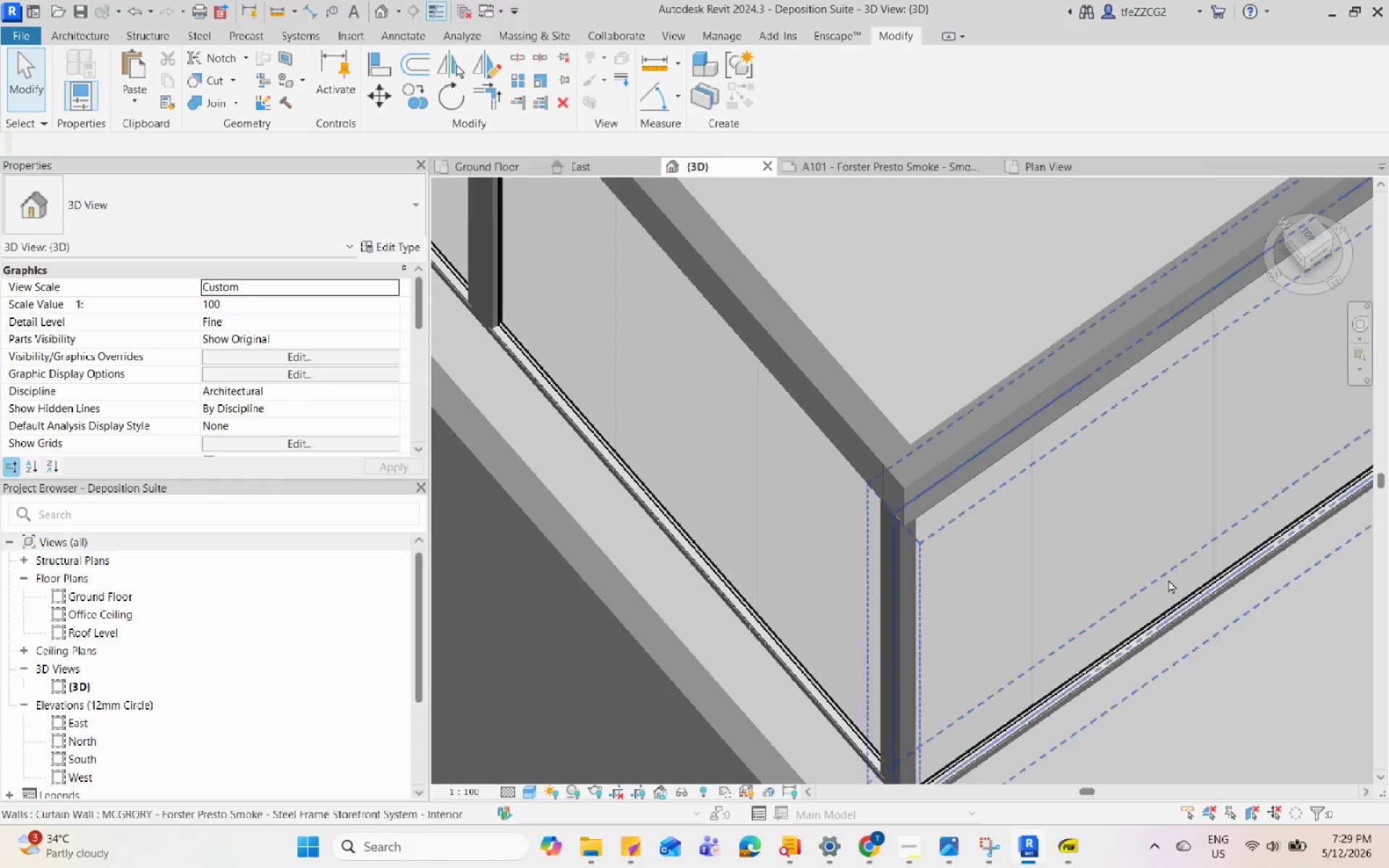 
hold_key(key=ShiftLeft, duration=0.5)
 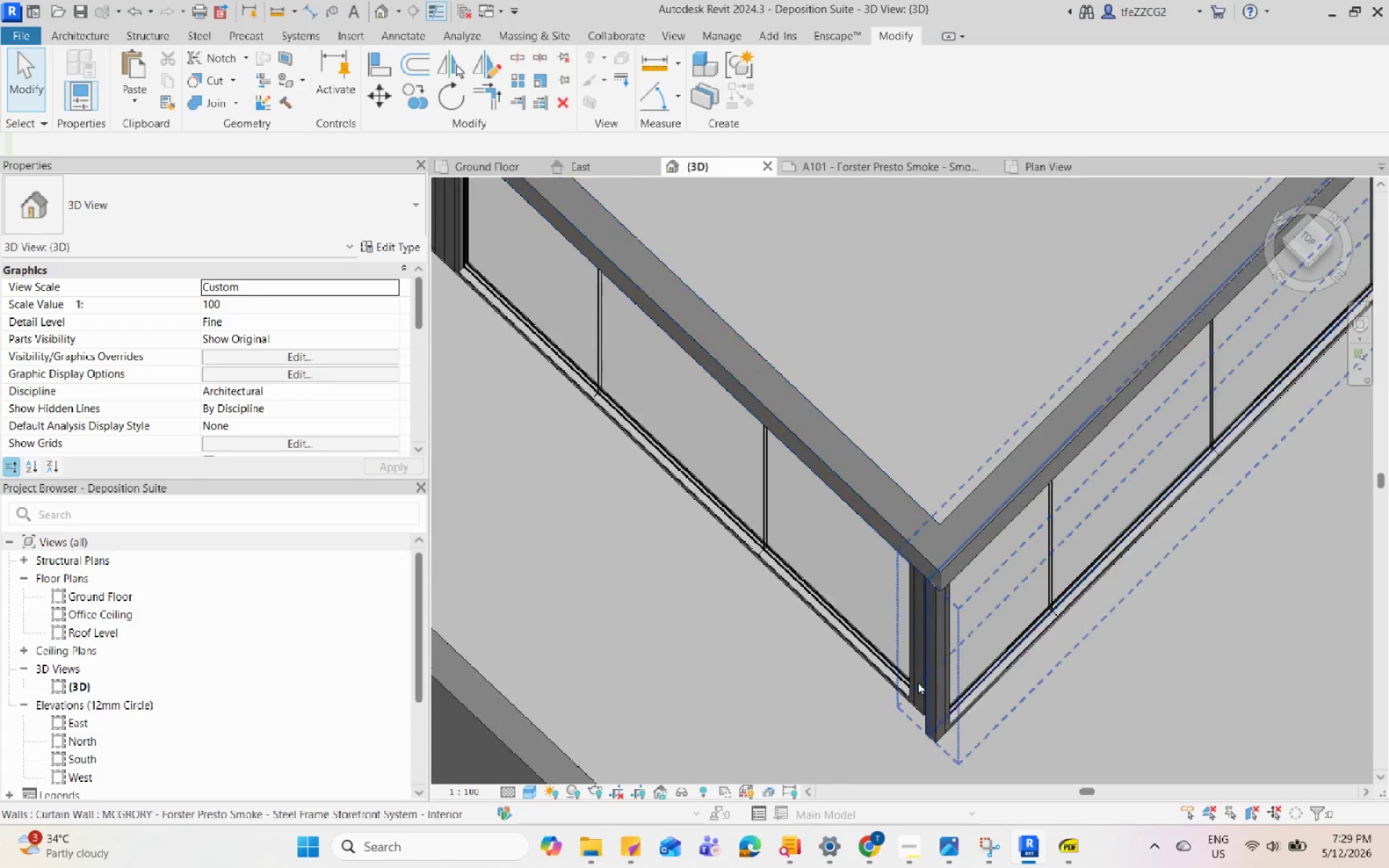 
scroll: coordinate [918, 684], scroll_direction: up, amount: 4.0
 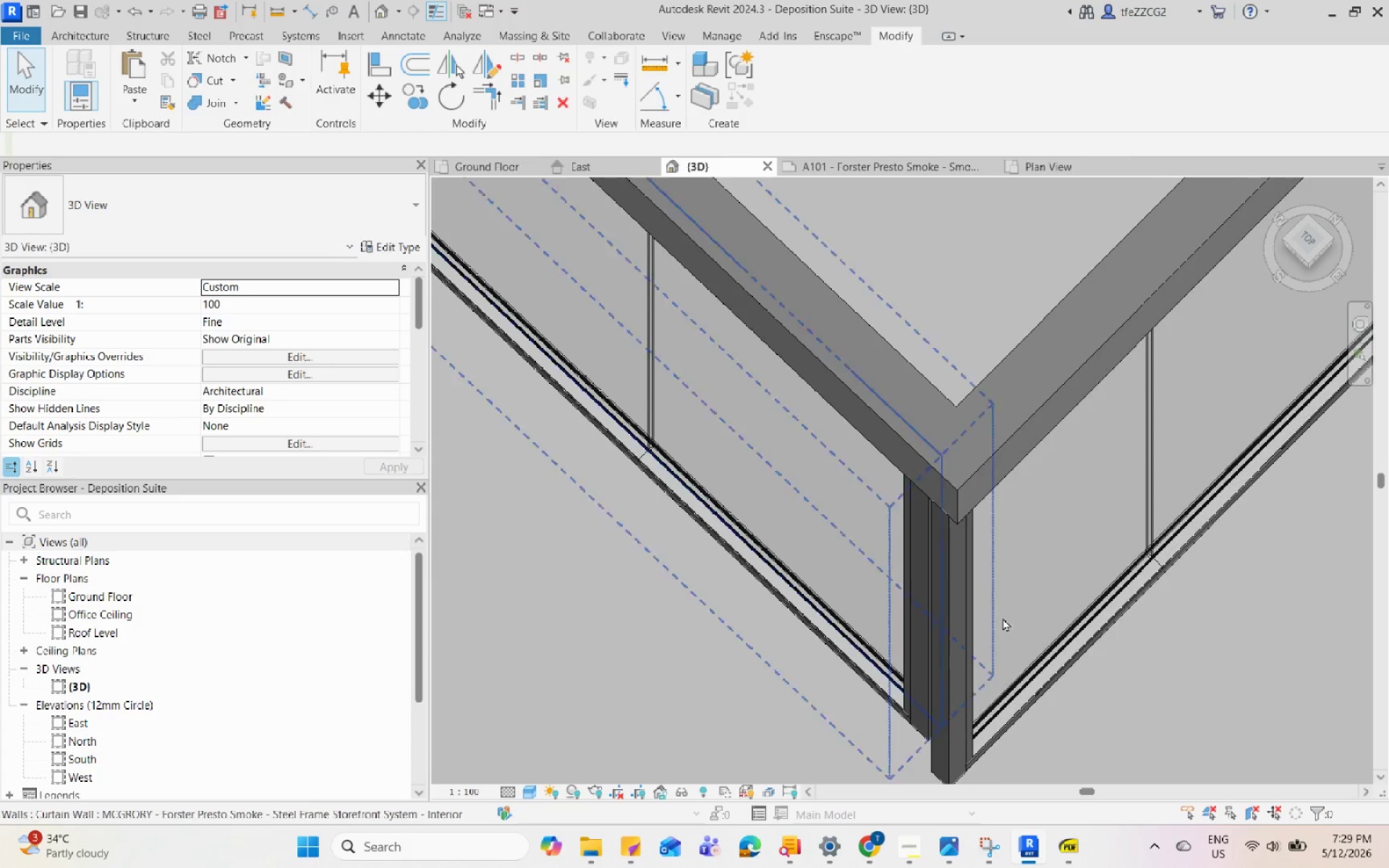 
hold_key(key=ShiftLeft, duration=0.86)
 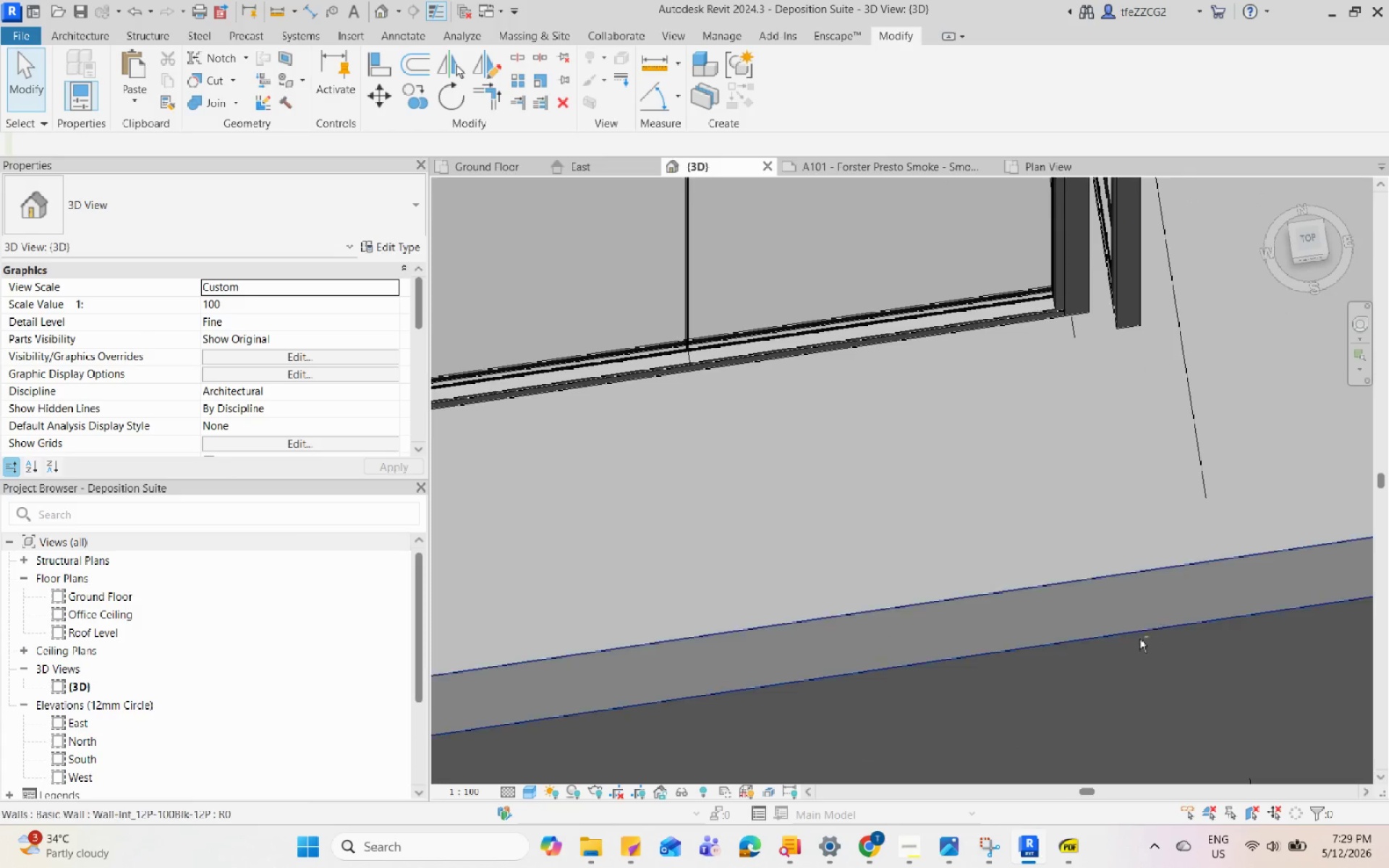 
left_click([1099, 433])
 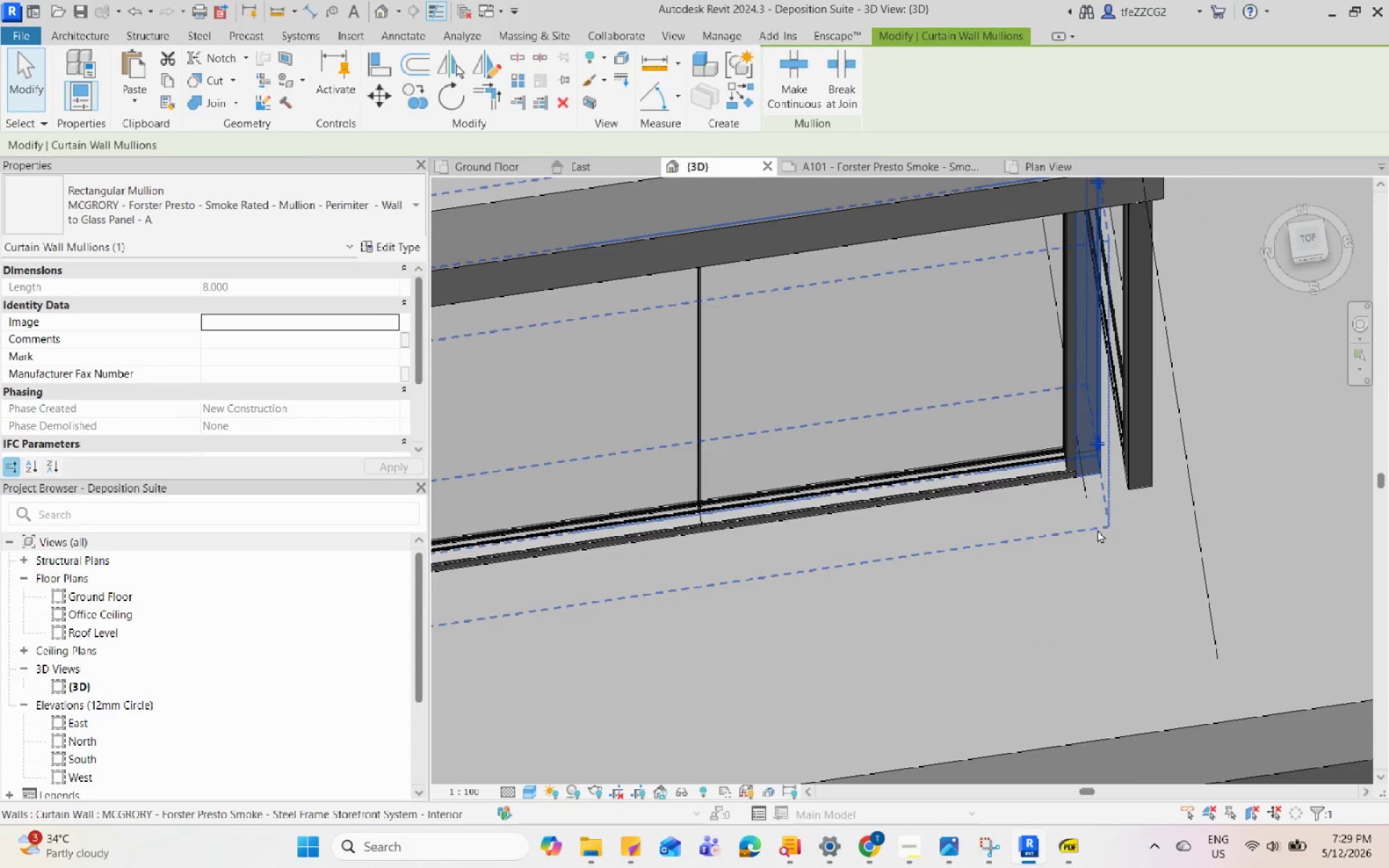 
scroll: coordinate [1114, 434], scroll_direction: none, amount: 0.0
 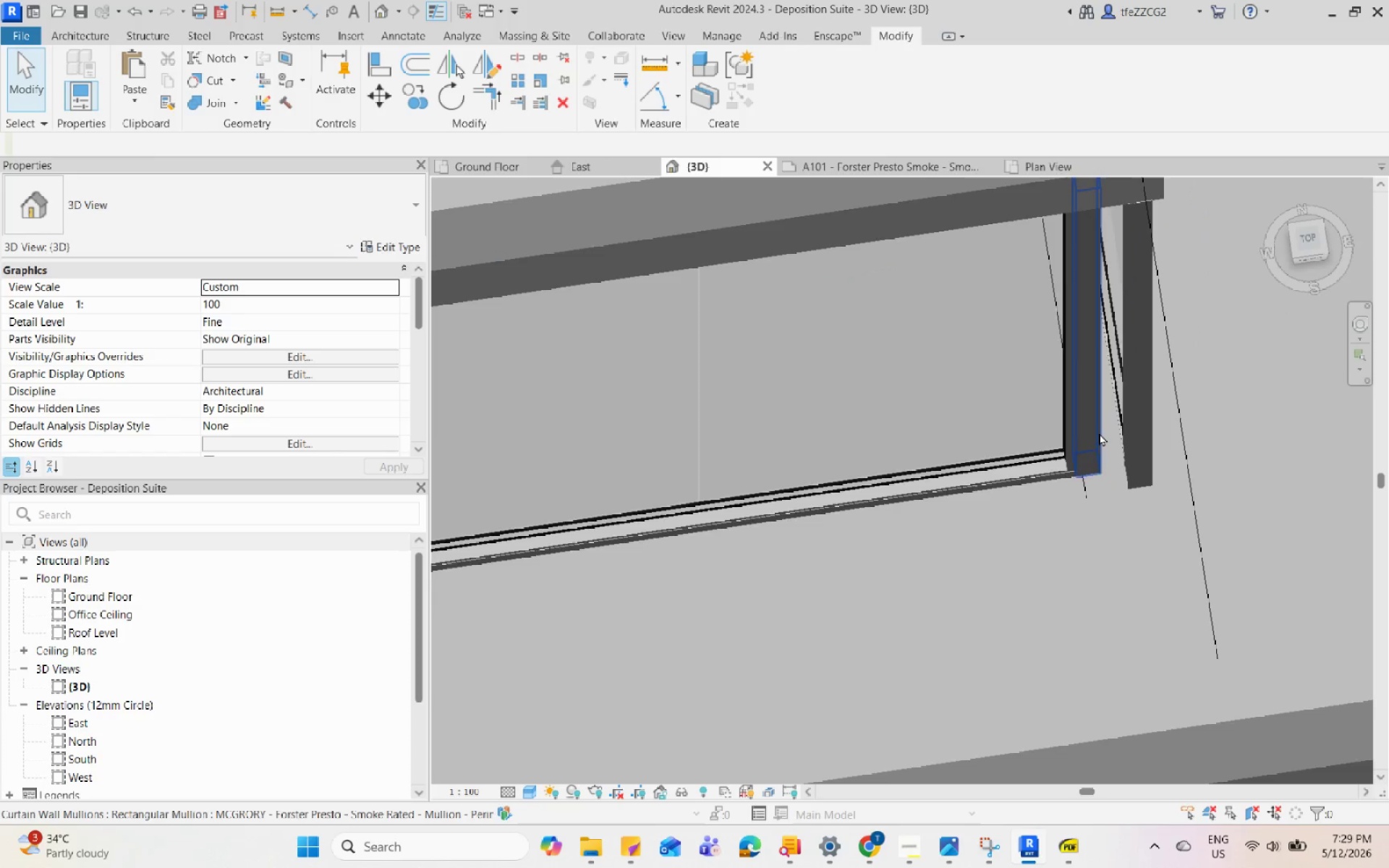 
key(Escape)
 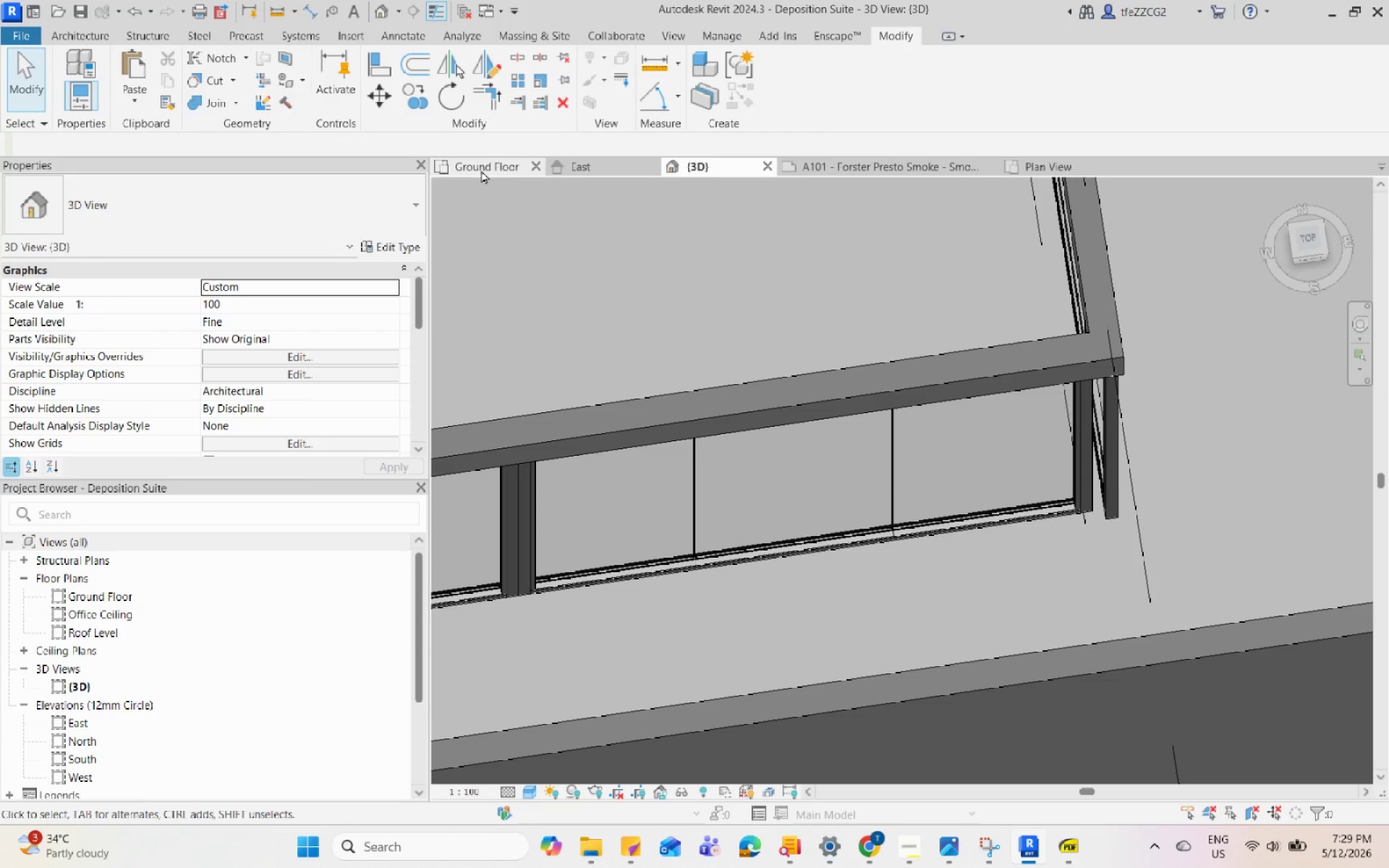 
scroll: coordinate [1083, 550], scroll_direction: down, amount: 5.0
 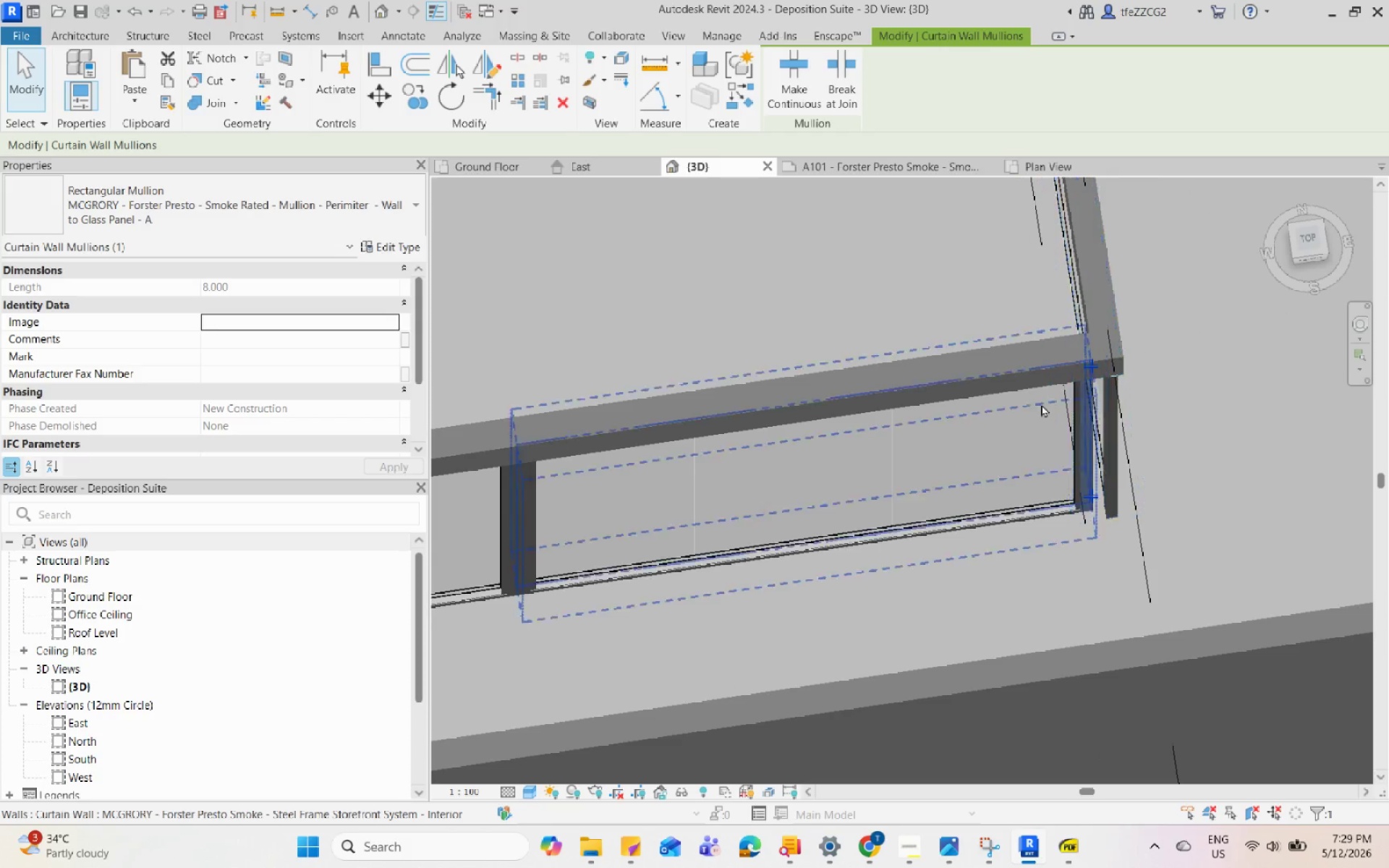 
left_click([485, 173])
 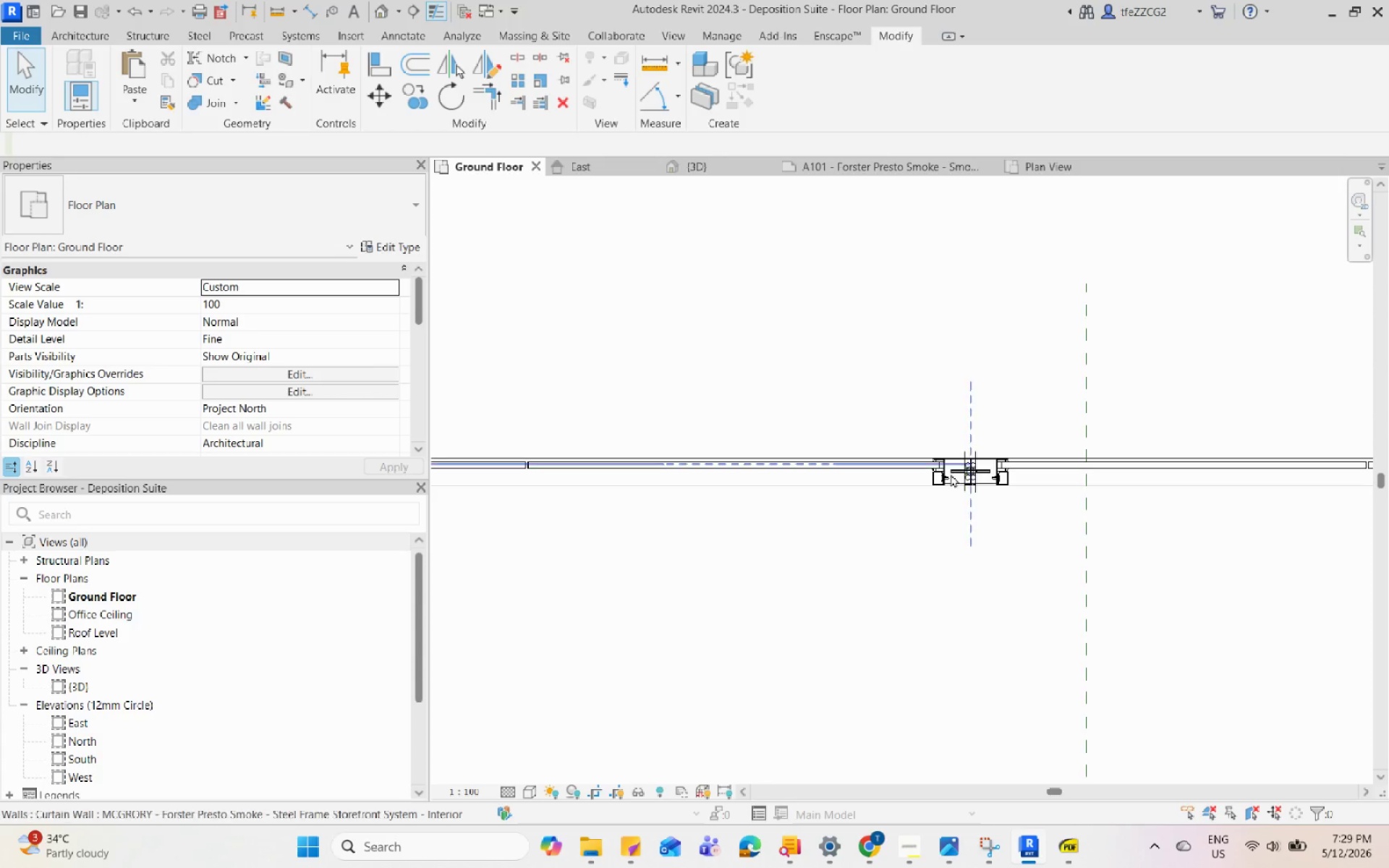 
scroll: coordinate [1096, 487], scroll_direction: up, amount: 6.0
 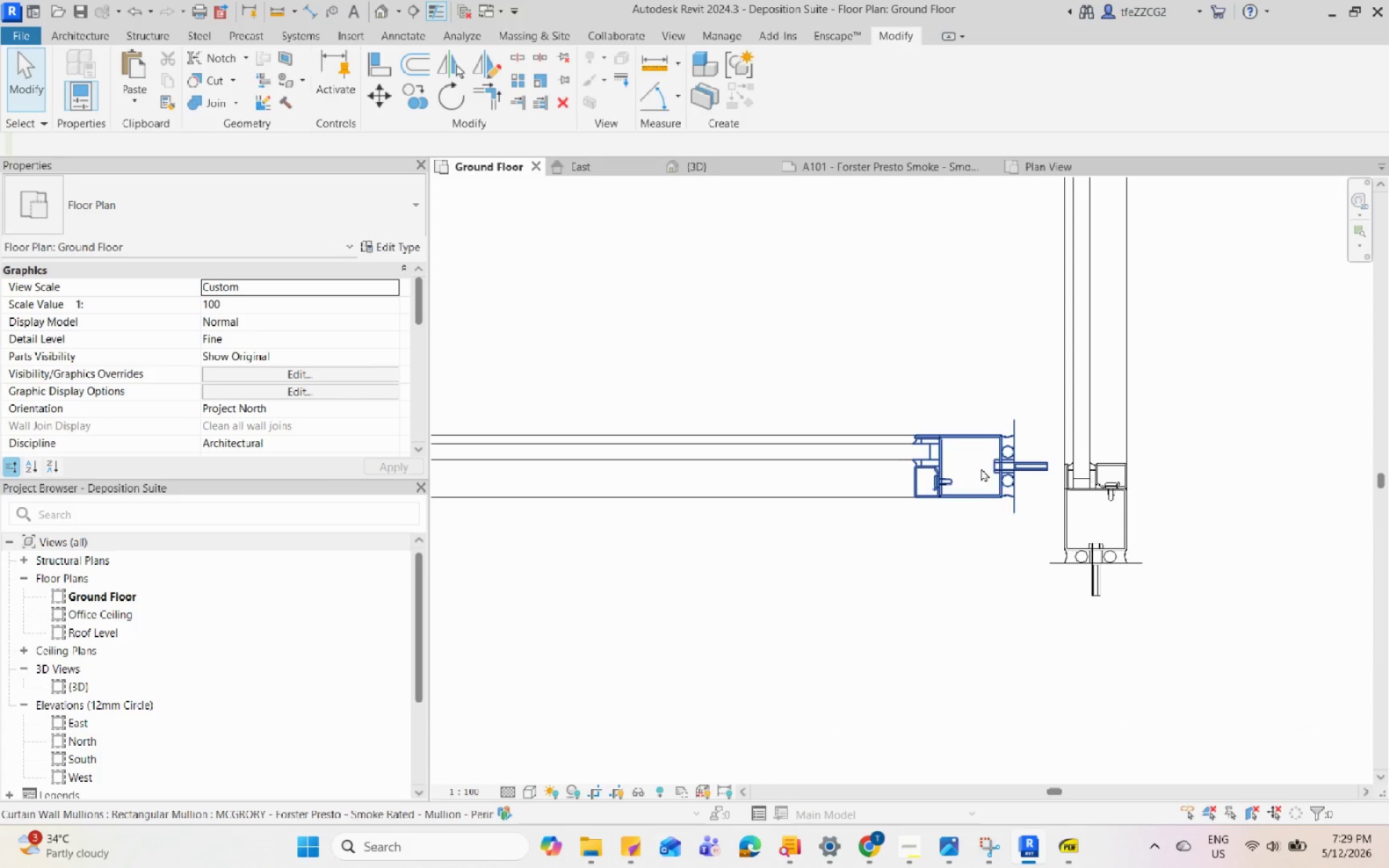 
left_click([992, 475])
 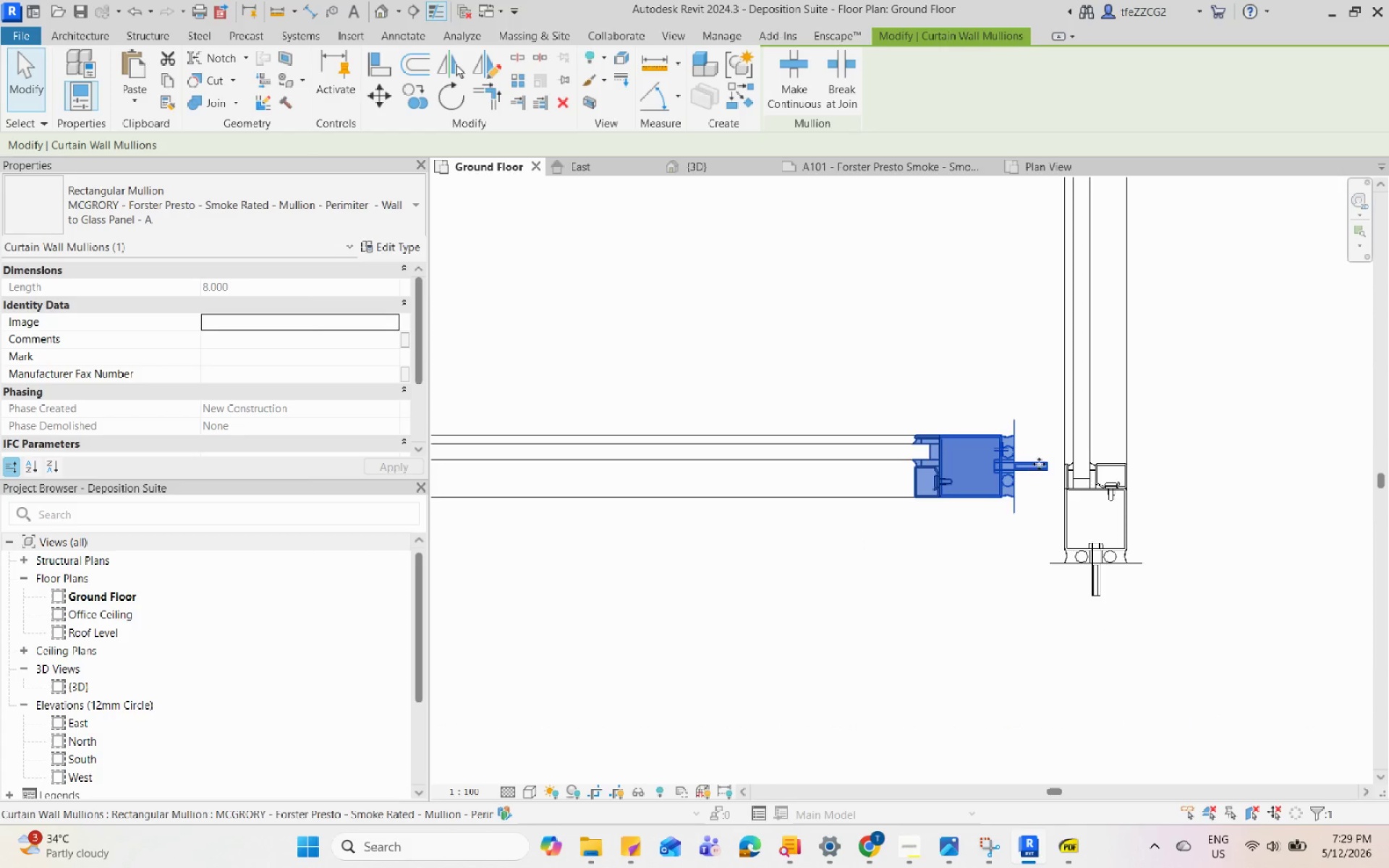 
key(Escape)
 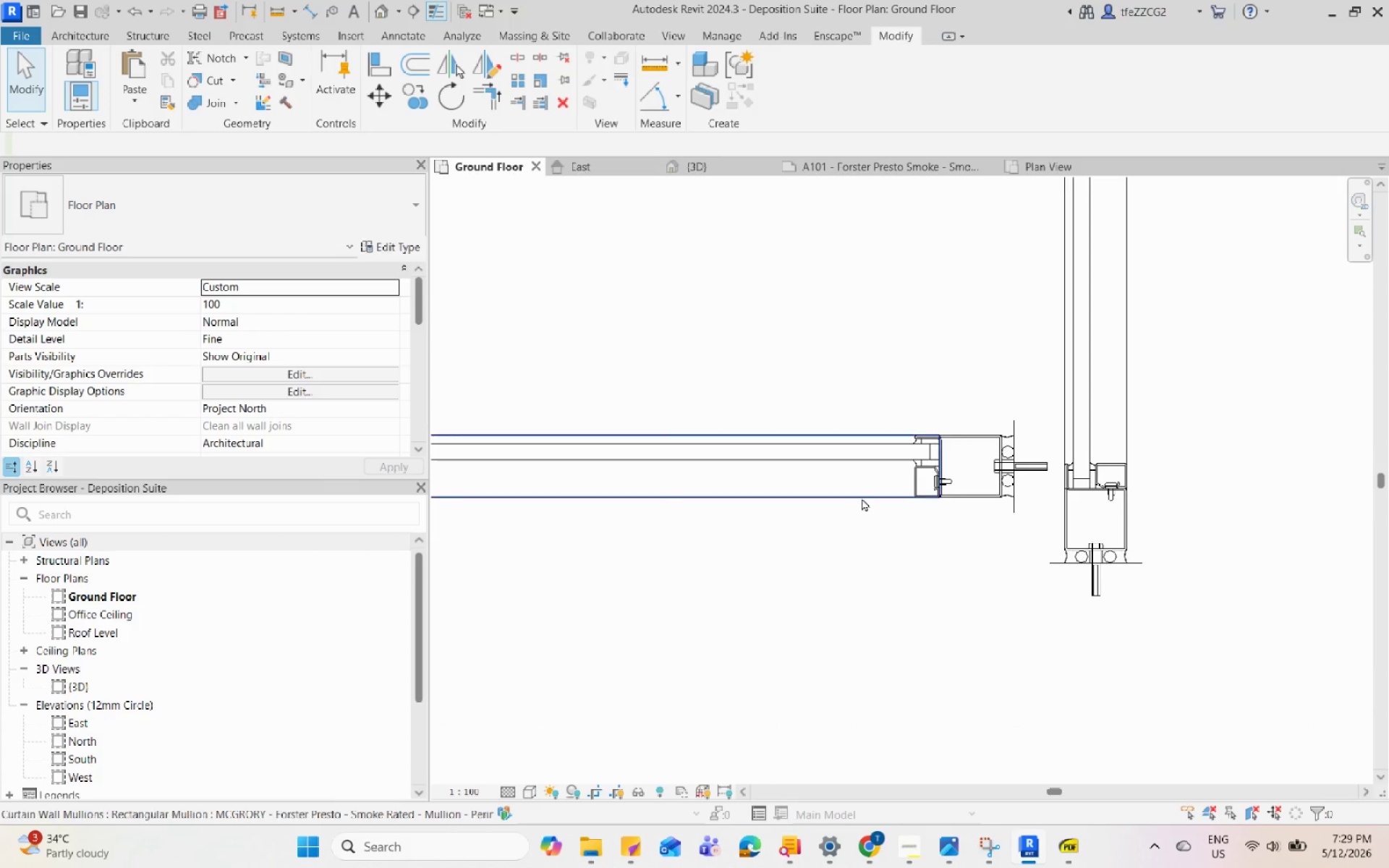 
left_click([862, 498])
 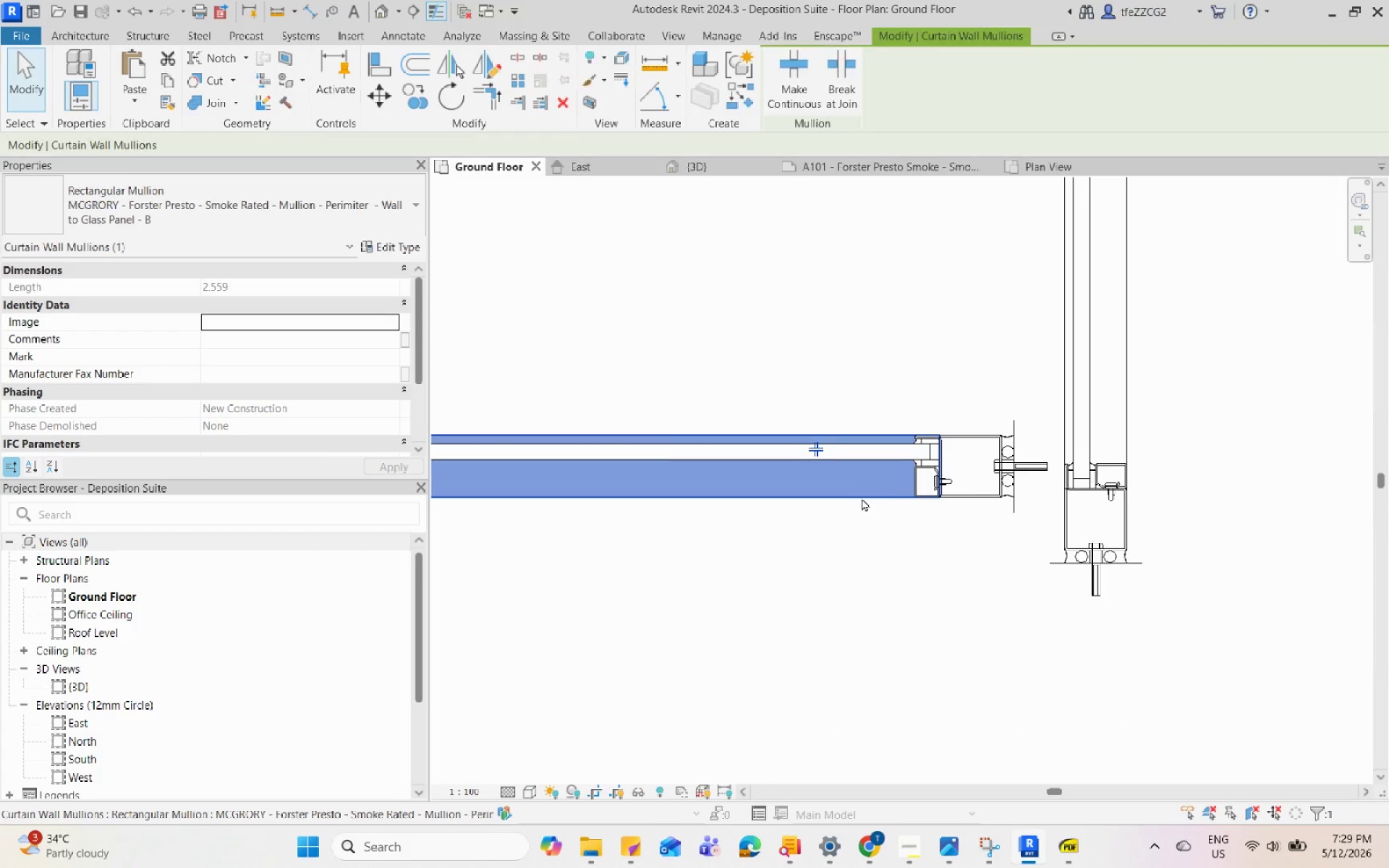 
key(Escape)
 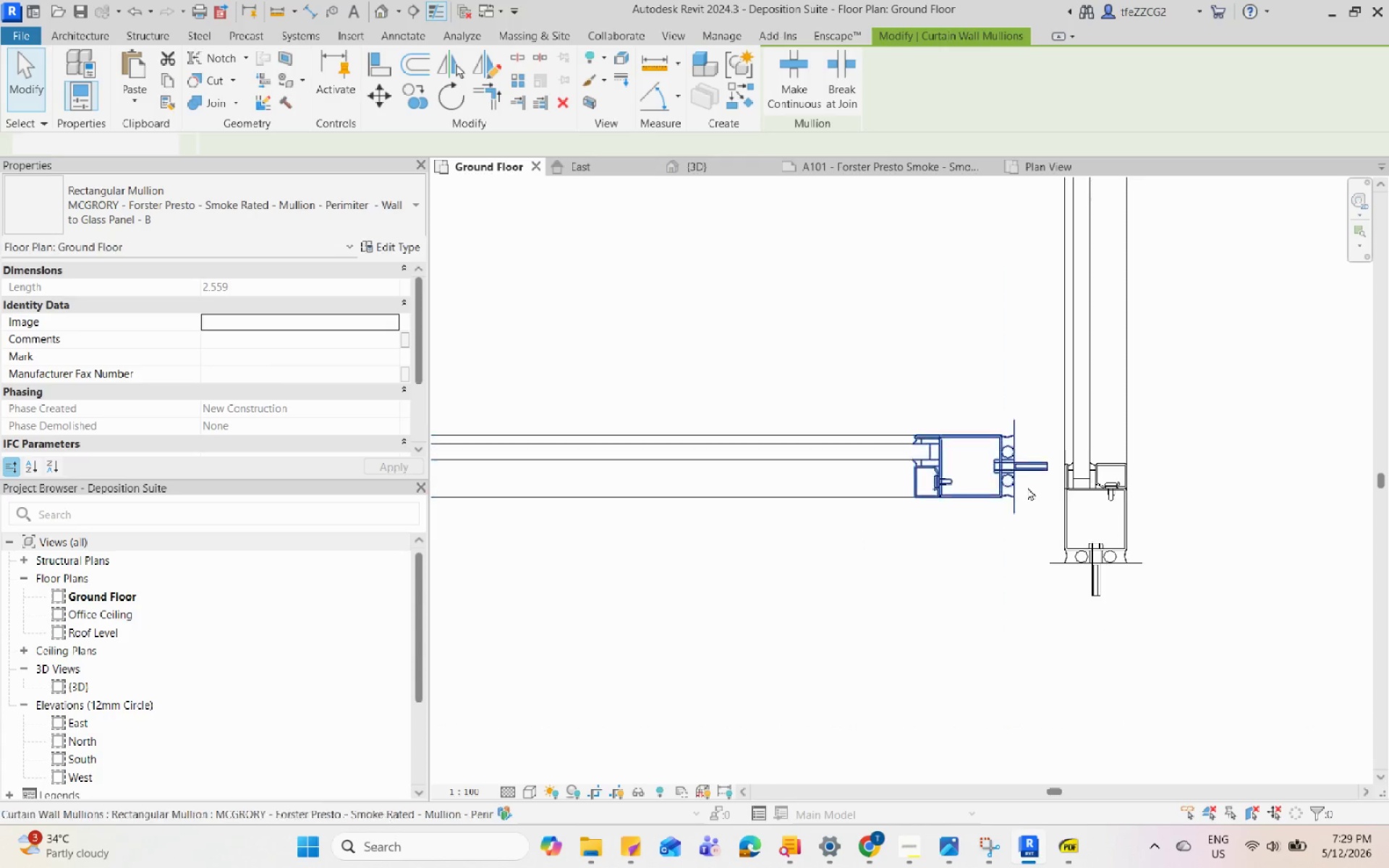 
scroll: coordinate [1027, 487], scroll_direction: up, amount: 1.0
 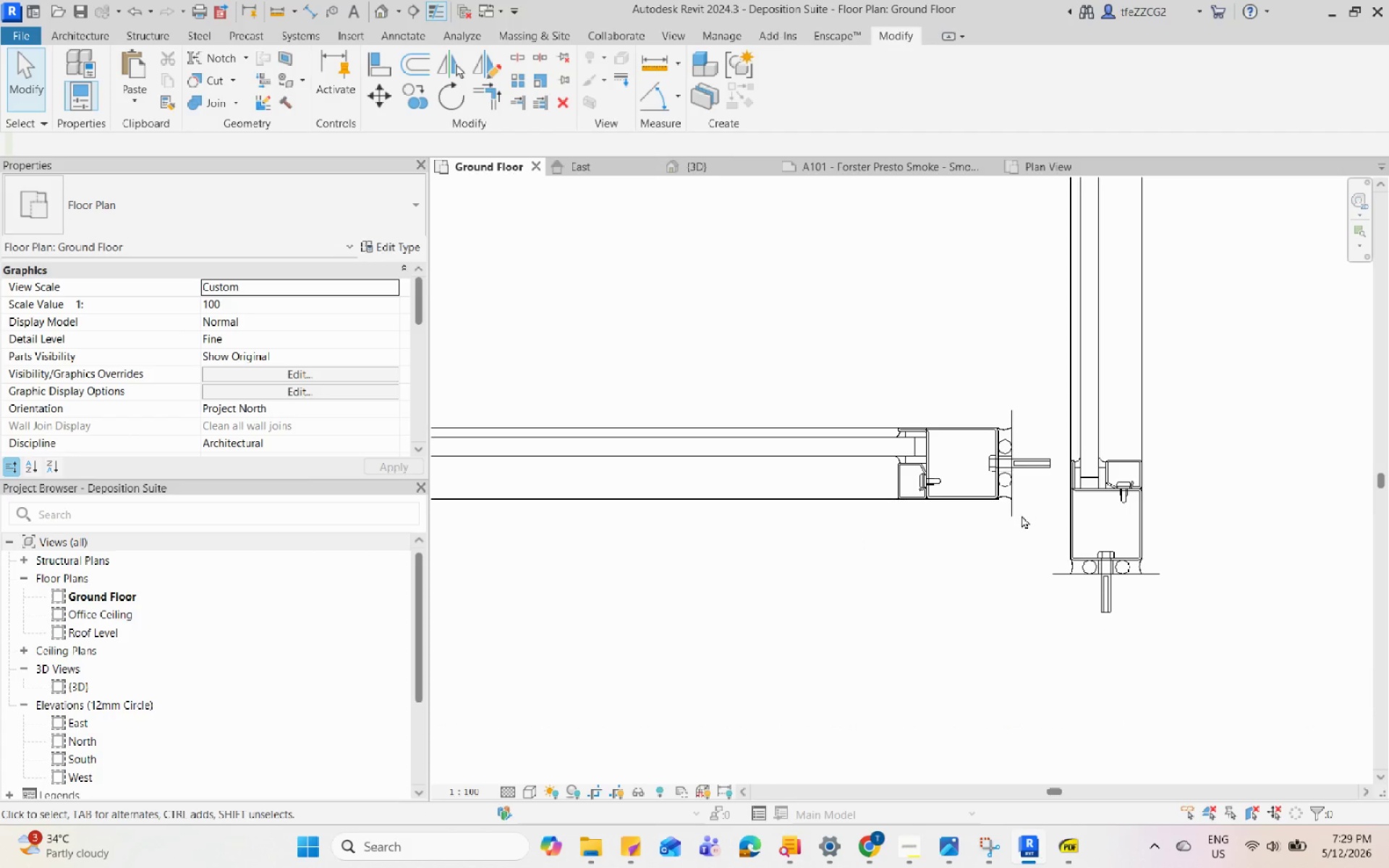 
left_click([1016, 515])
 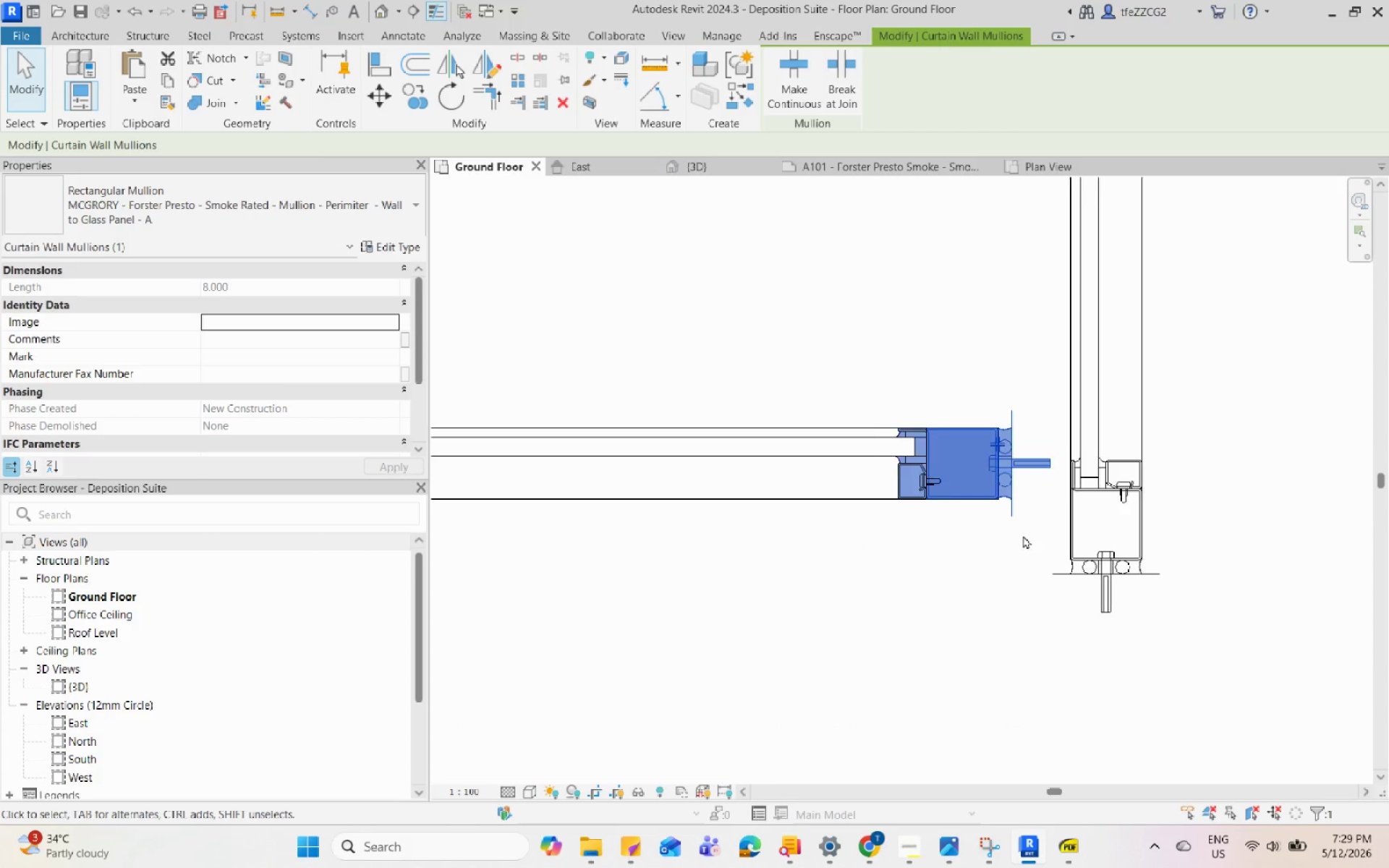 
key(Escape)
 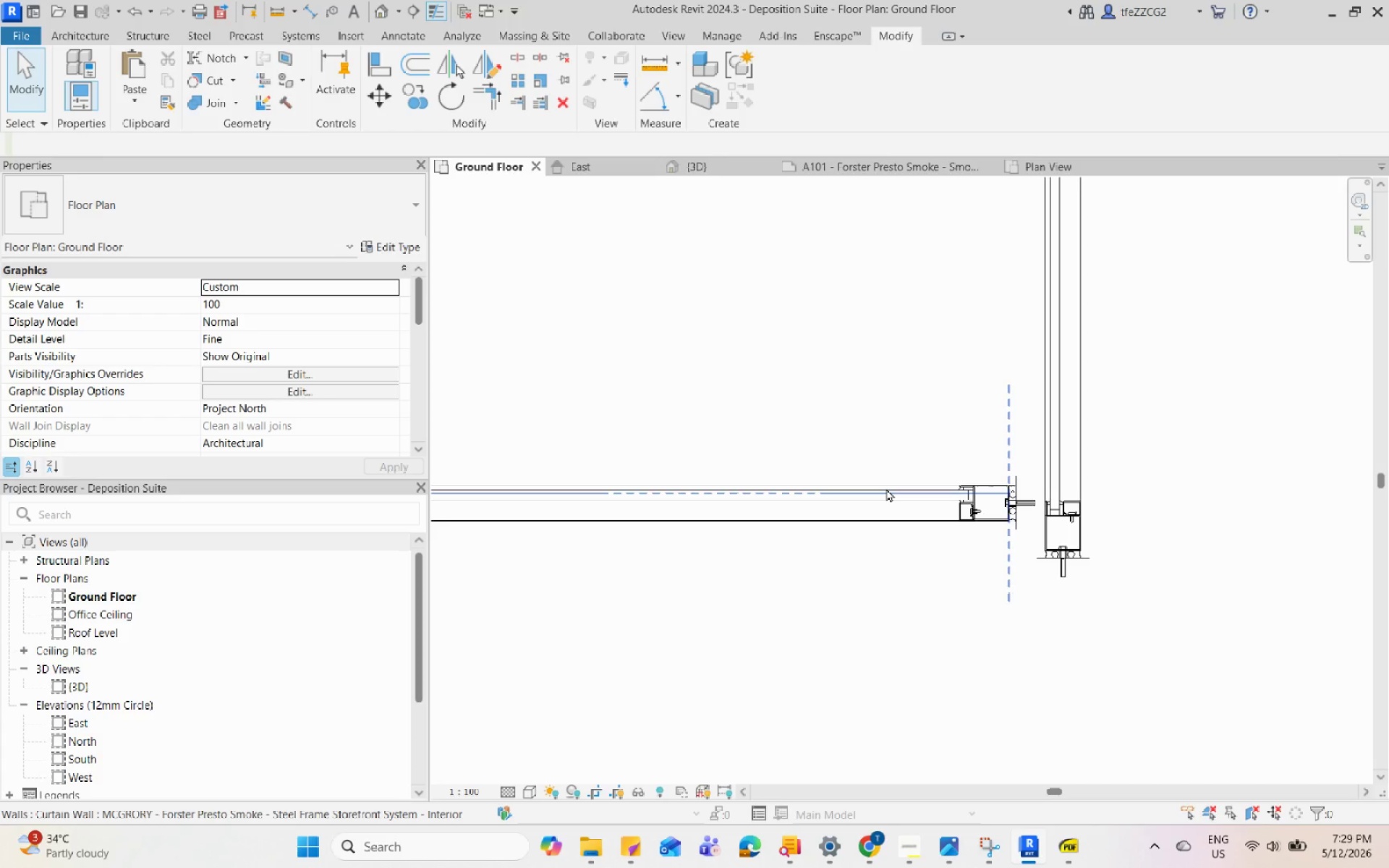 
scroll: coordinate [1020, 542], scroll_direction: down, amount: 5.0
 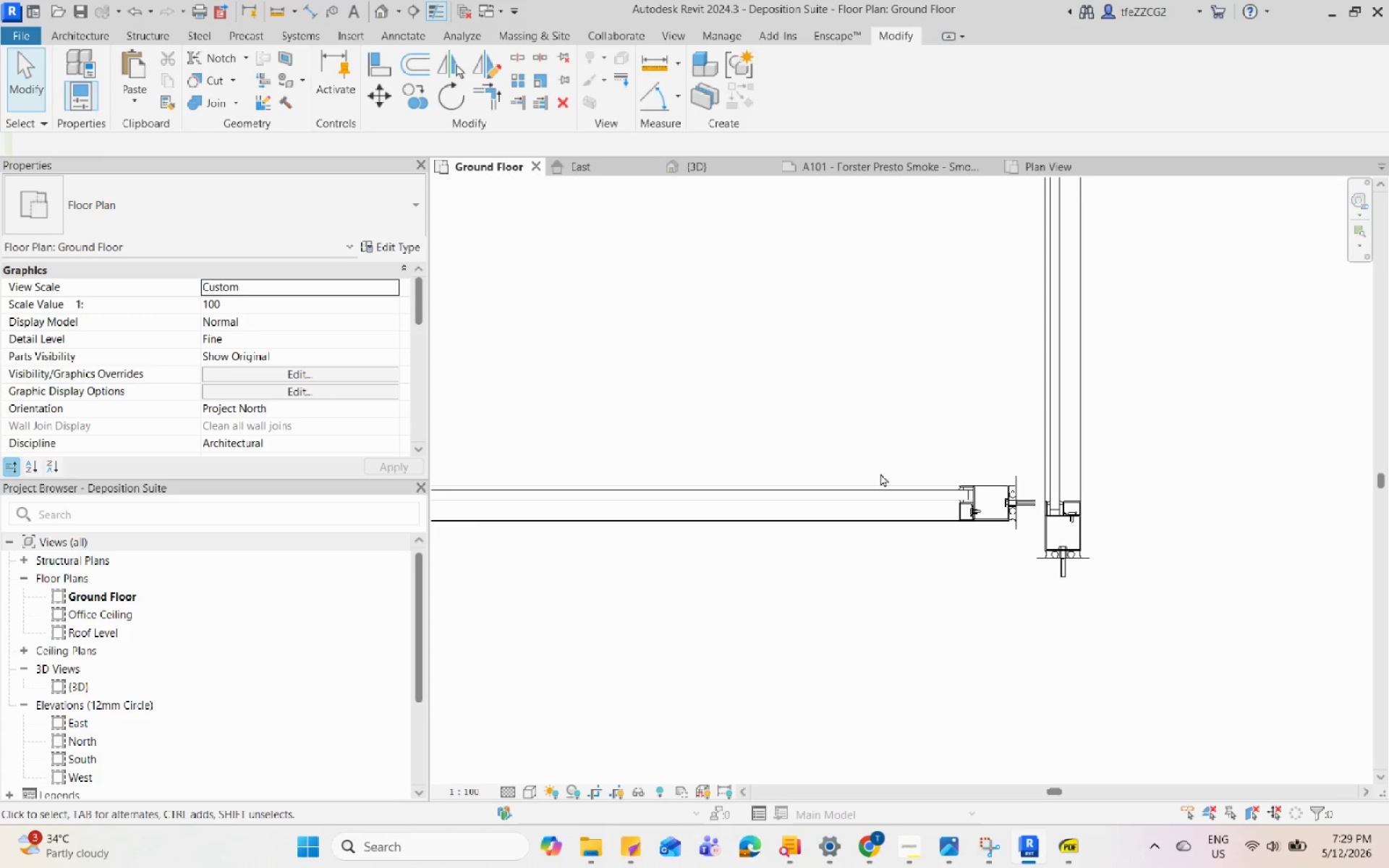 
left_click([886, 488])
 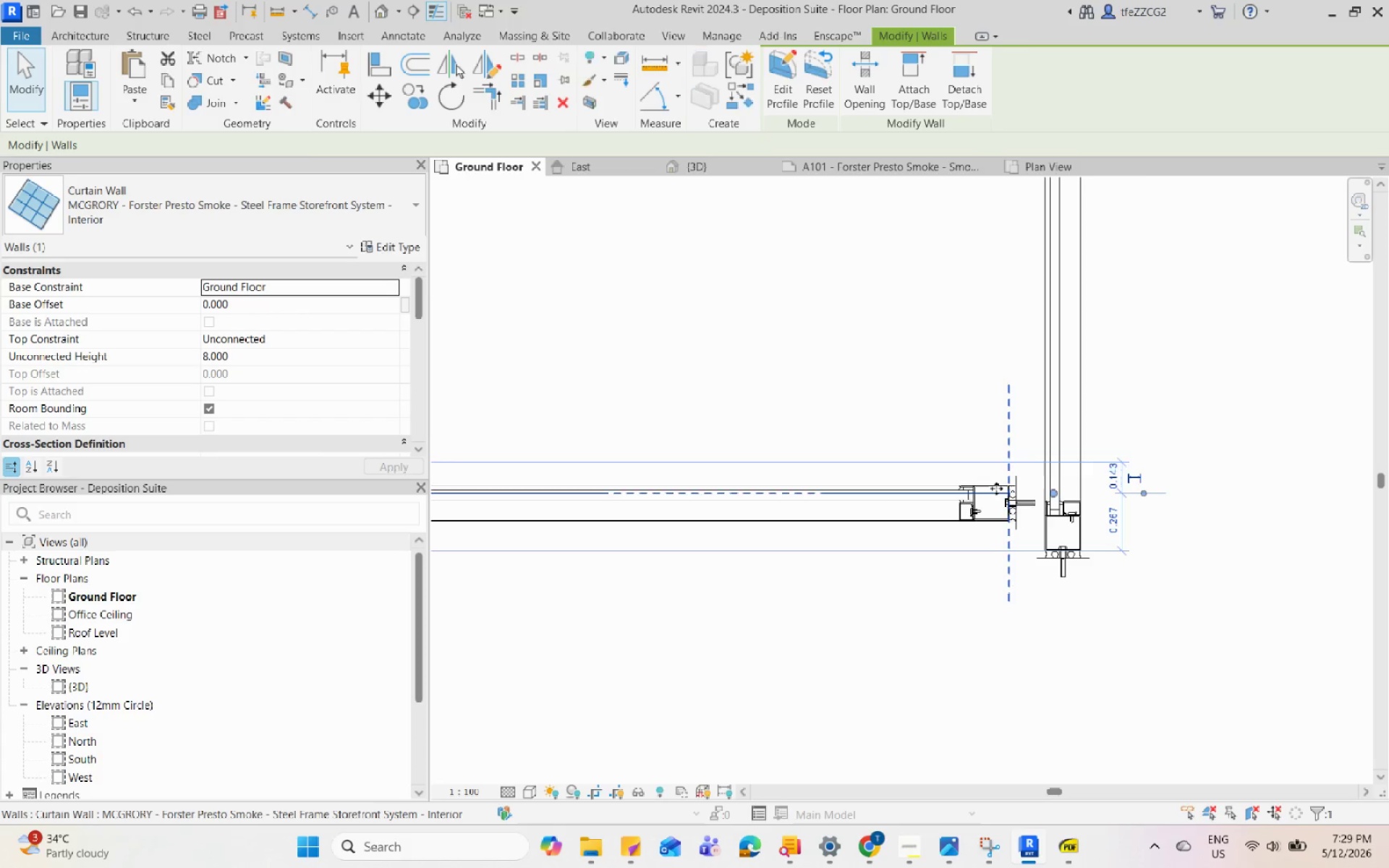 
scroll: coordinate [1082, 506], scroll_direction: up, amount: 7.0
 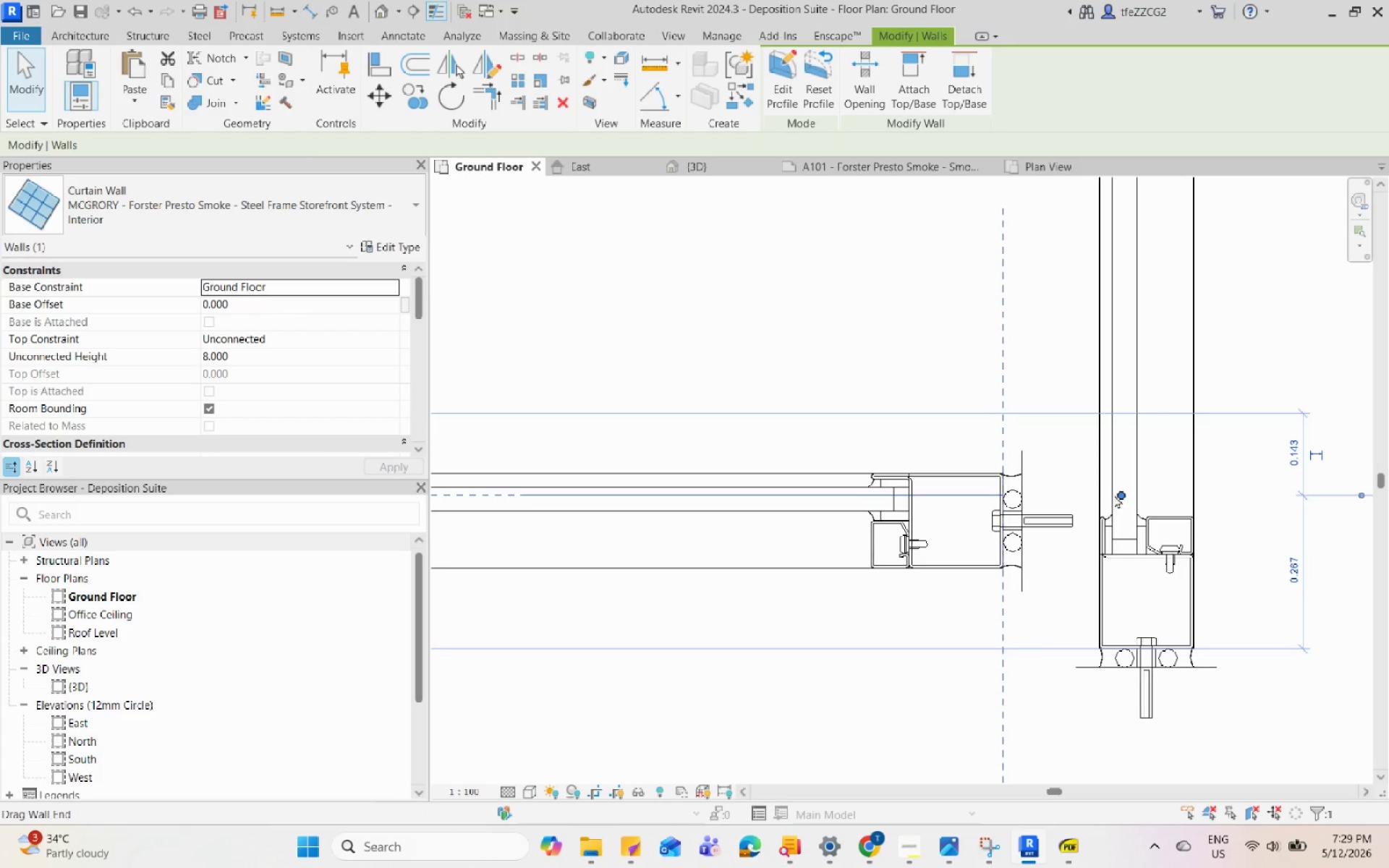 
left_click_drag(start_coordinate=[1116, 494], to_coordinate=[1139, 497])
 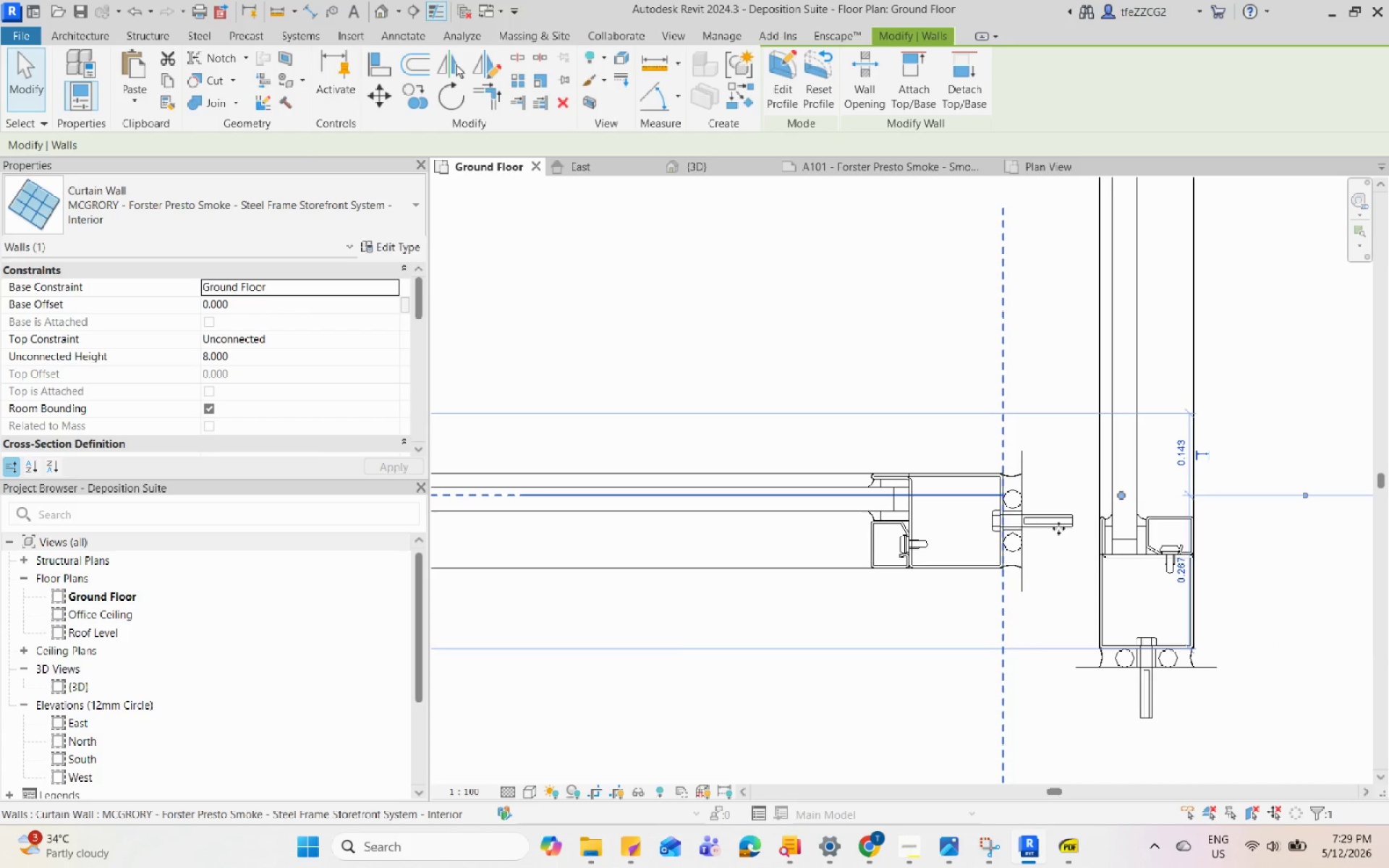 
key(Escape)
 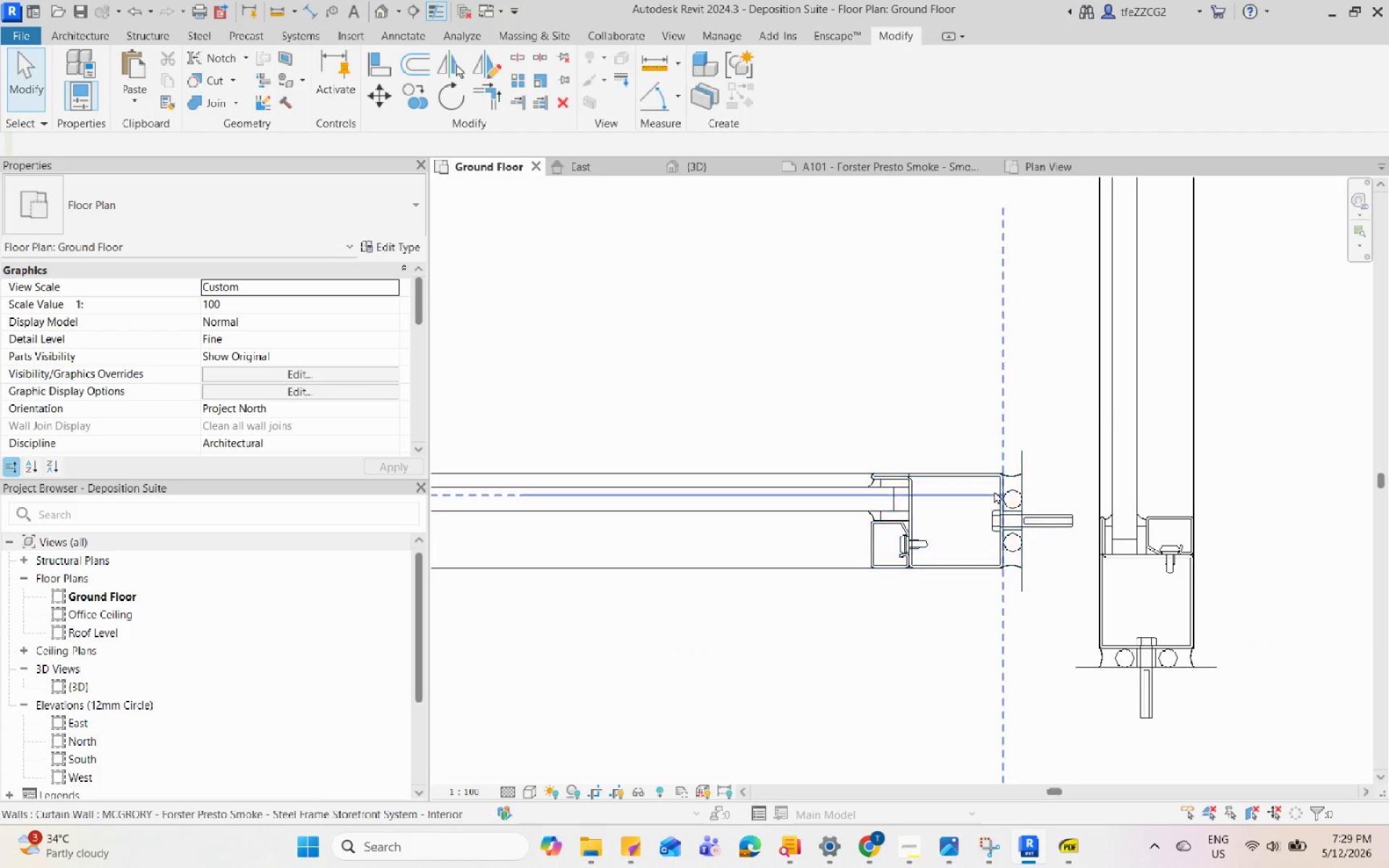 
left_click([992, 490])
 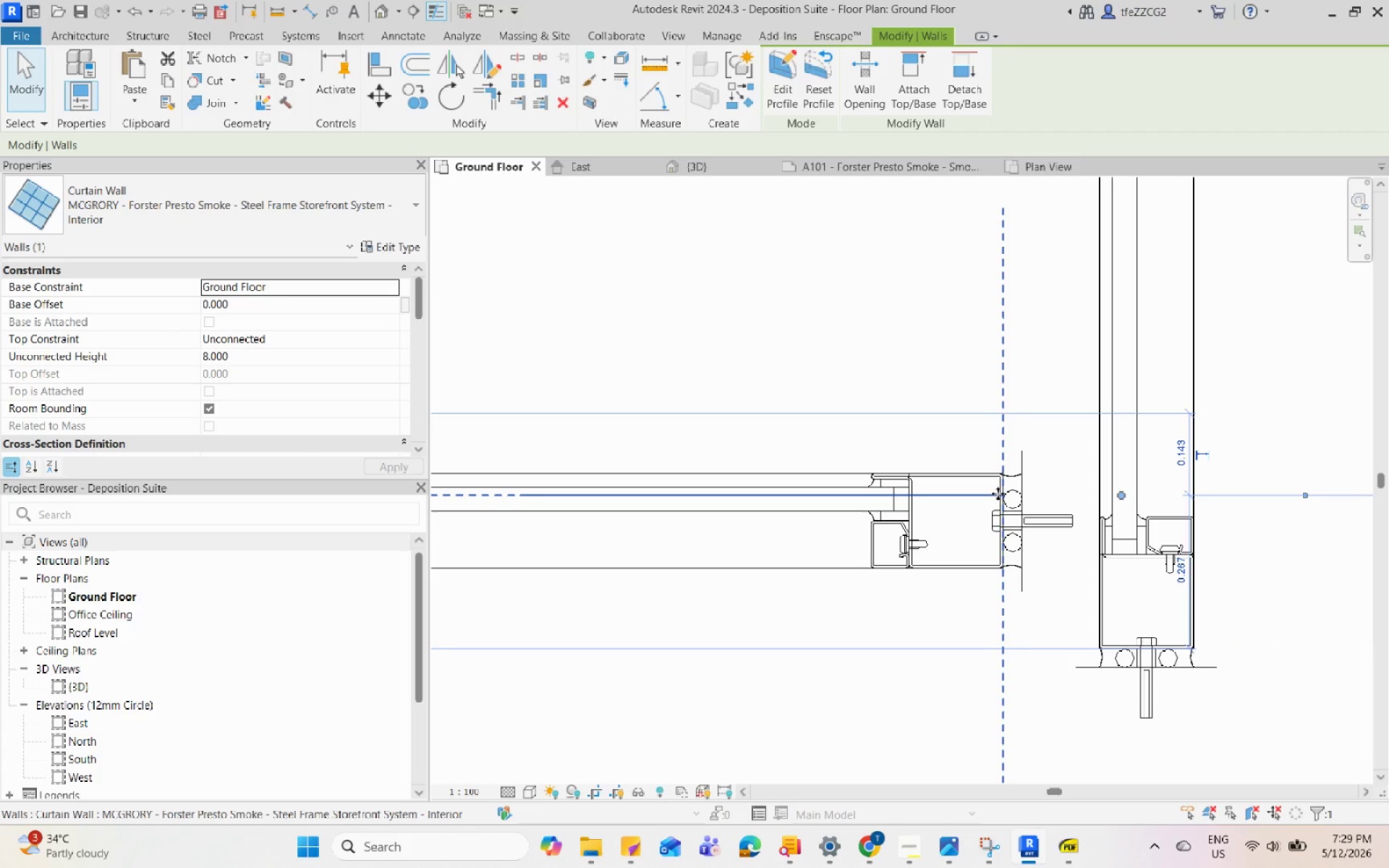 
left_click_drag(start_coordinate=[998, 493], to_coordinate=[1059, 495])
 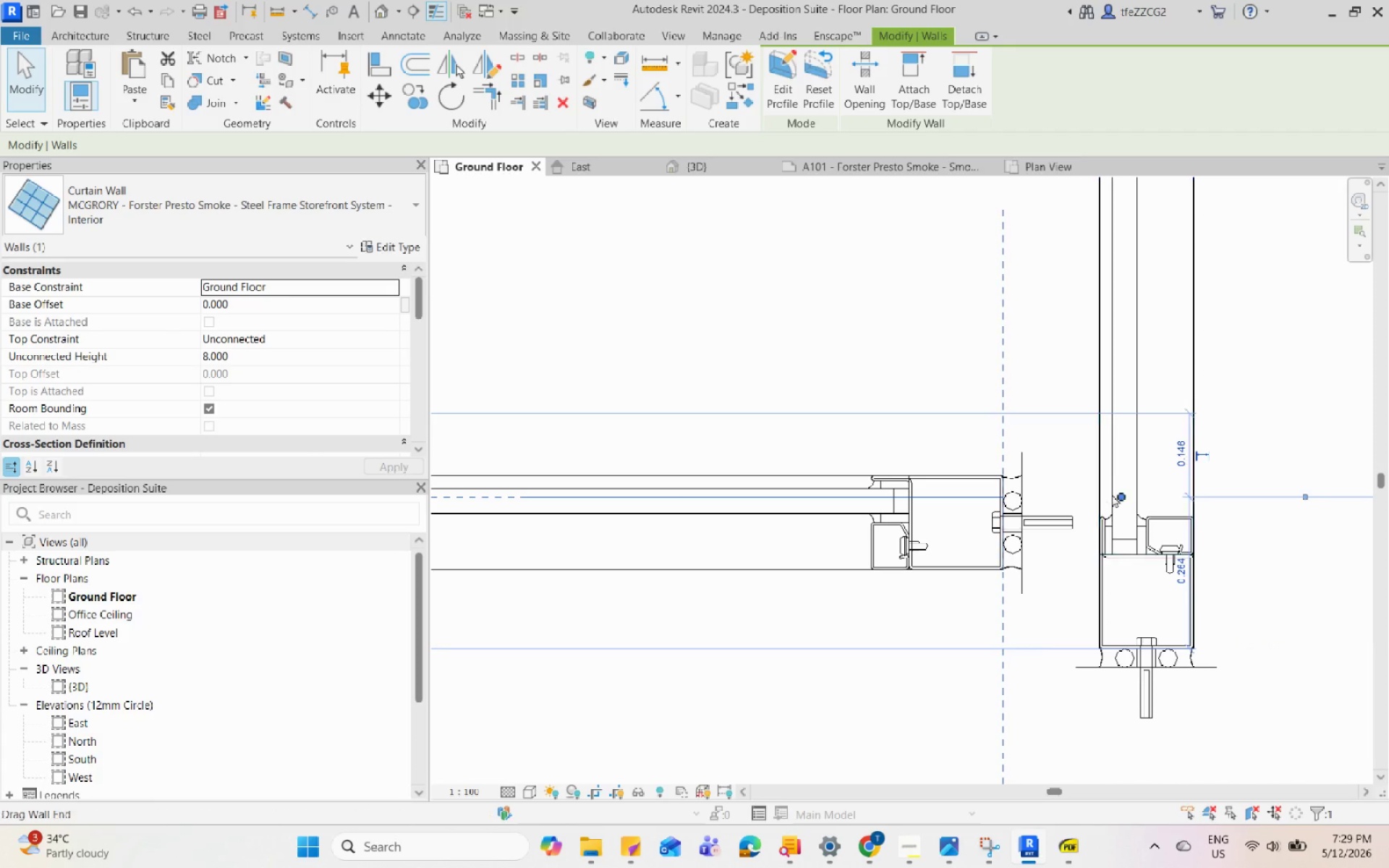 
left_click_drag(start_coordinate=[1035, 489], to_coordinate=[1227, 489])
 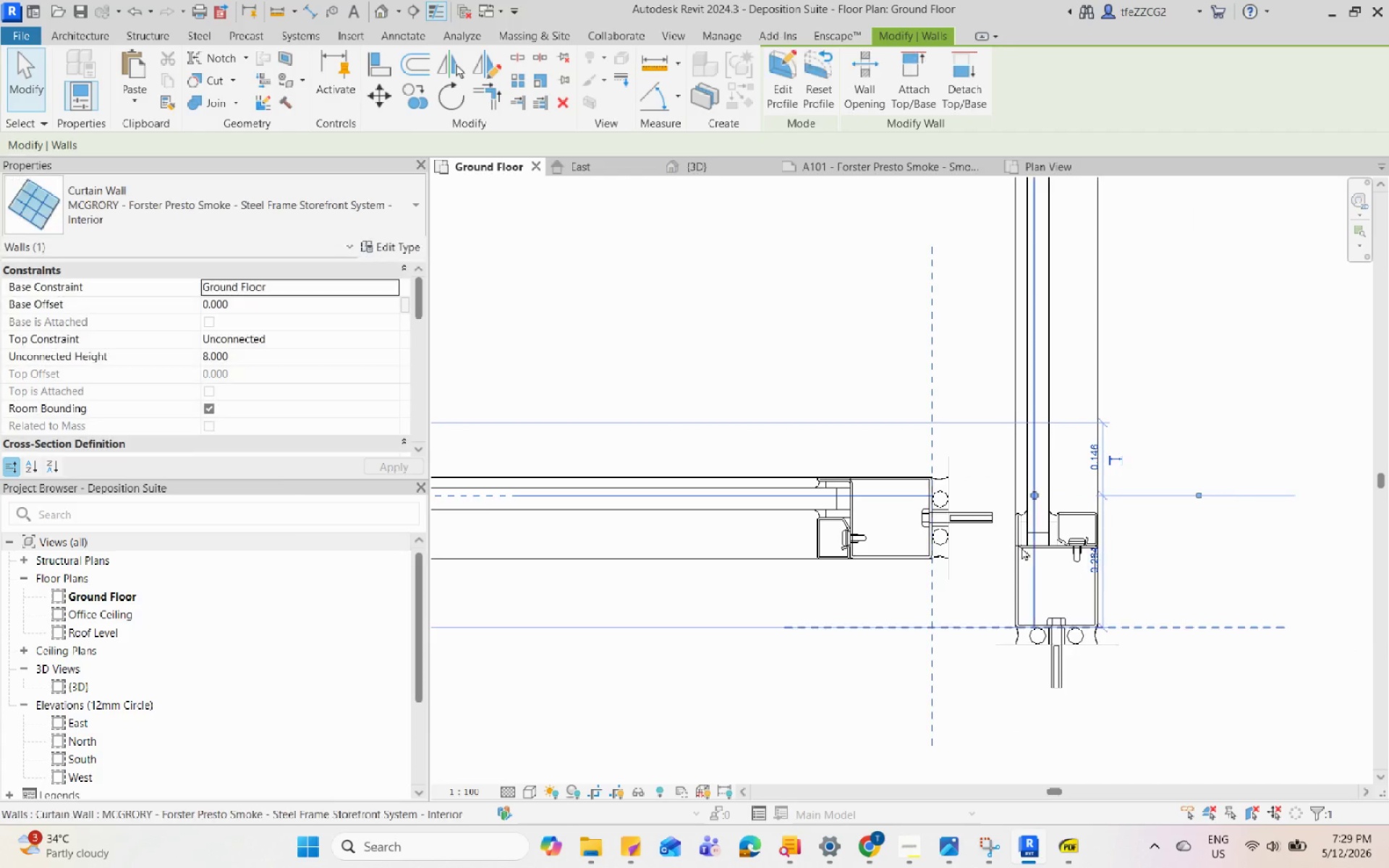 
scroll: coordinate [1041, 540], scroll_direction: down, amount: 1.0
 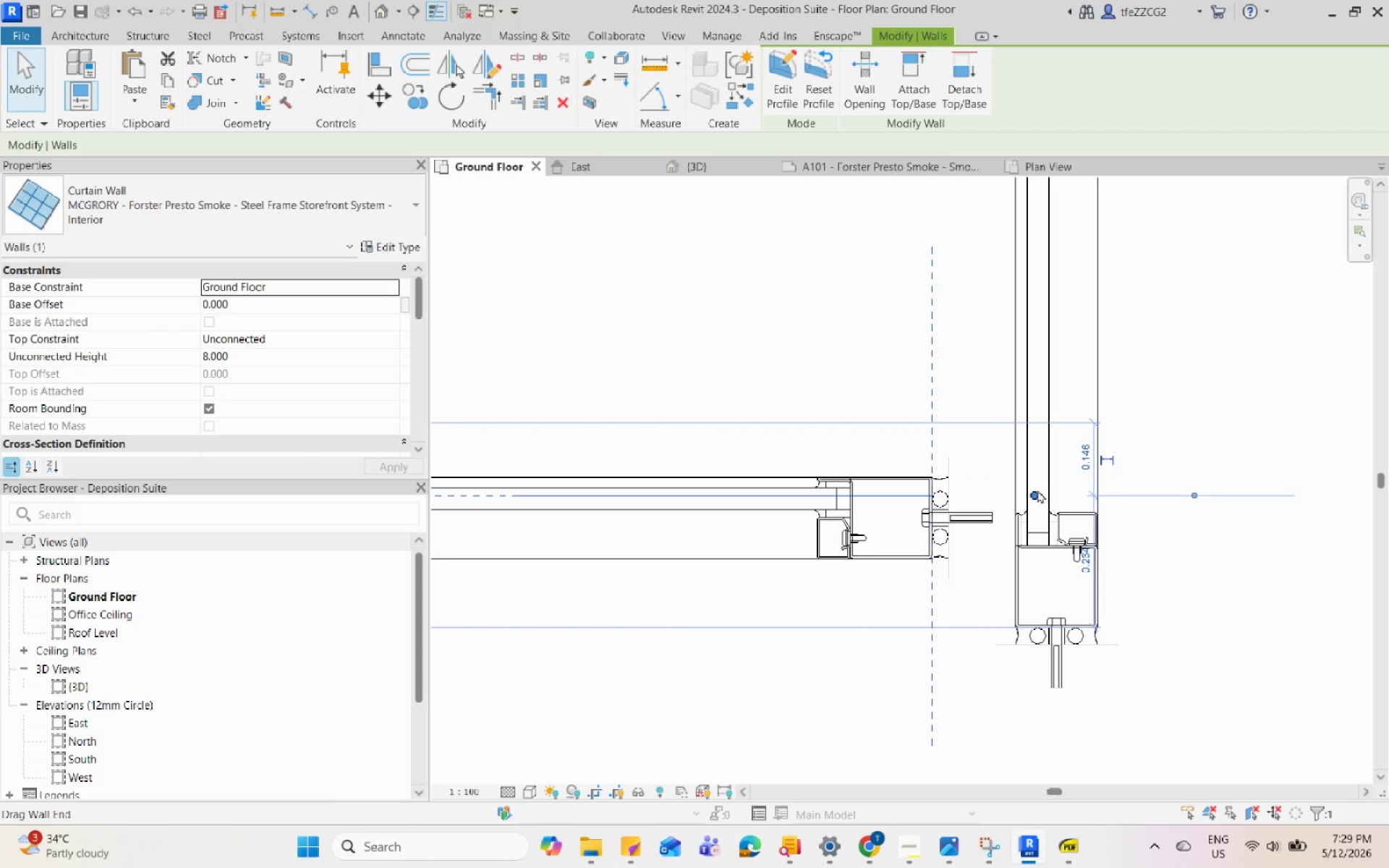 
key(Escape)
 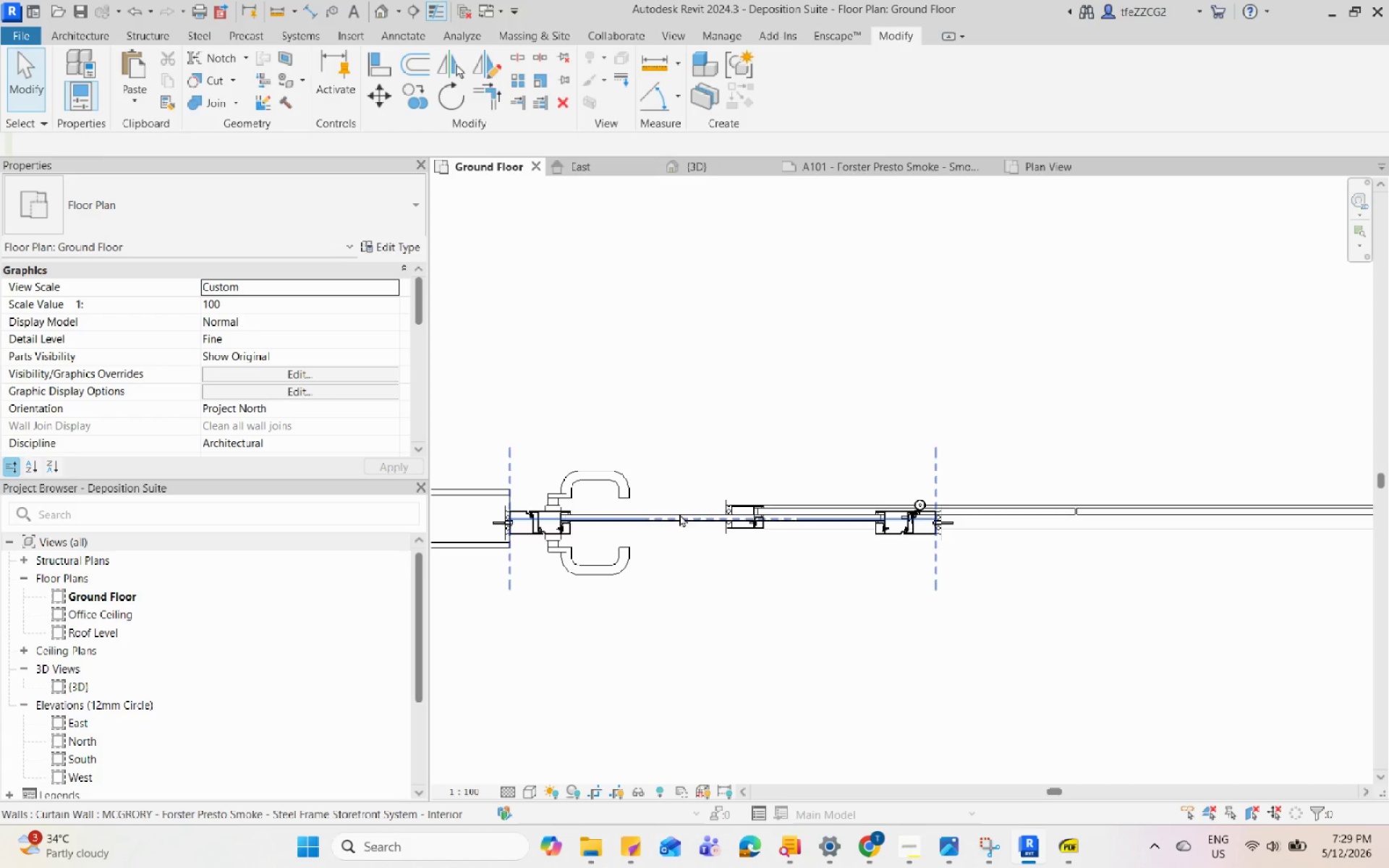 
scroll: coordinate [671, 518], scroll_direction: down, amount: 9.0
 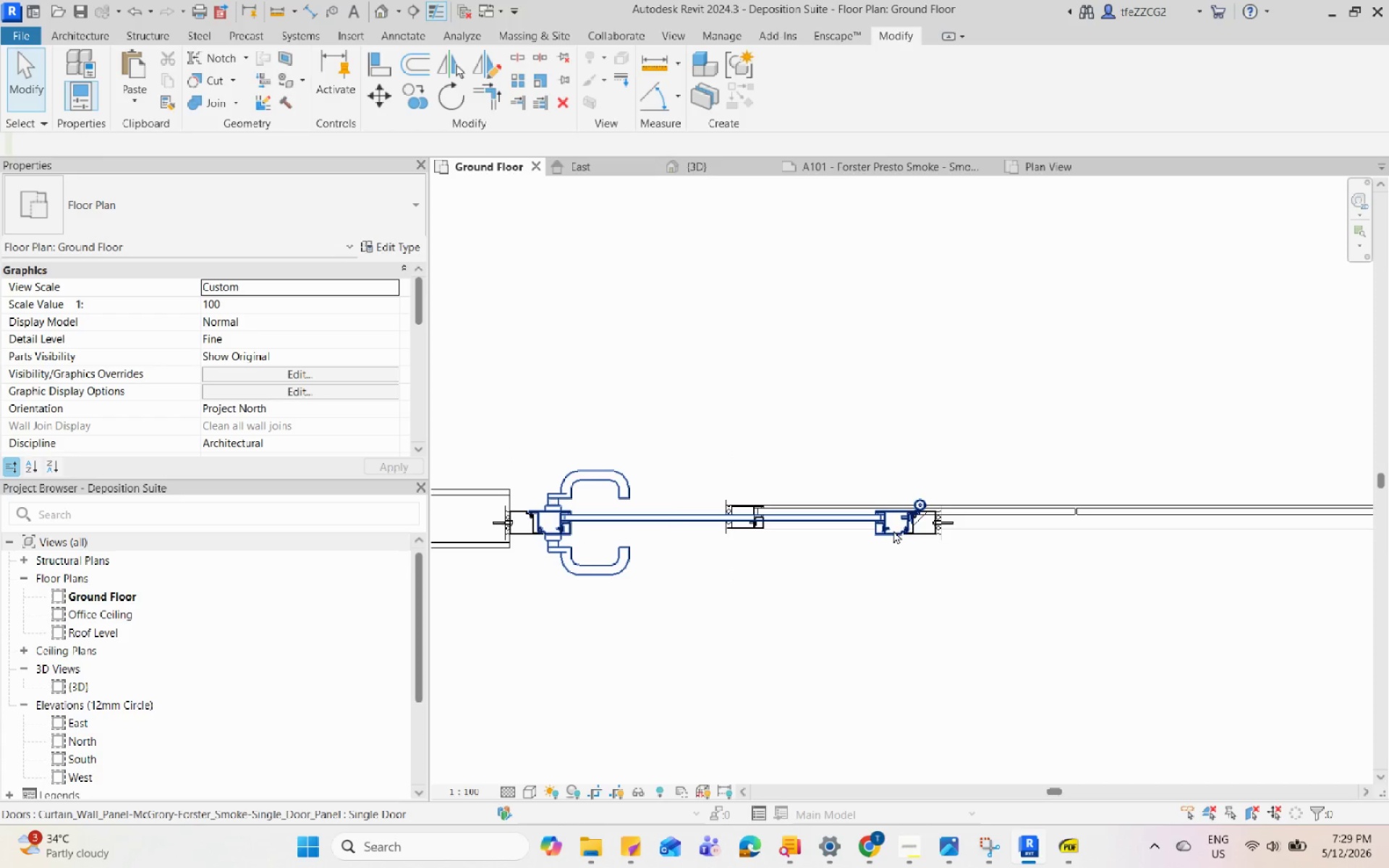 
left_click([932, 532])
 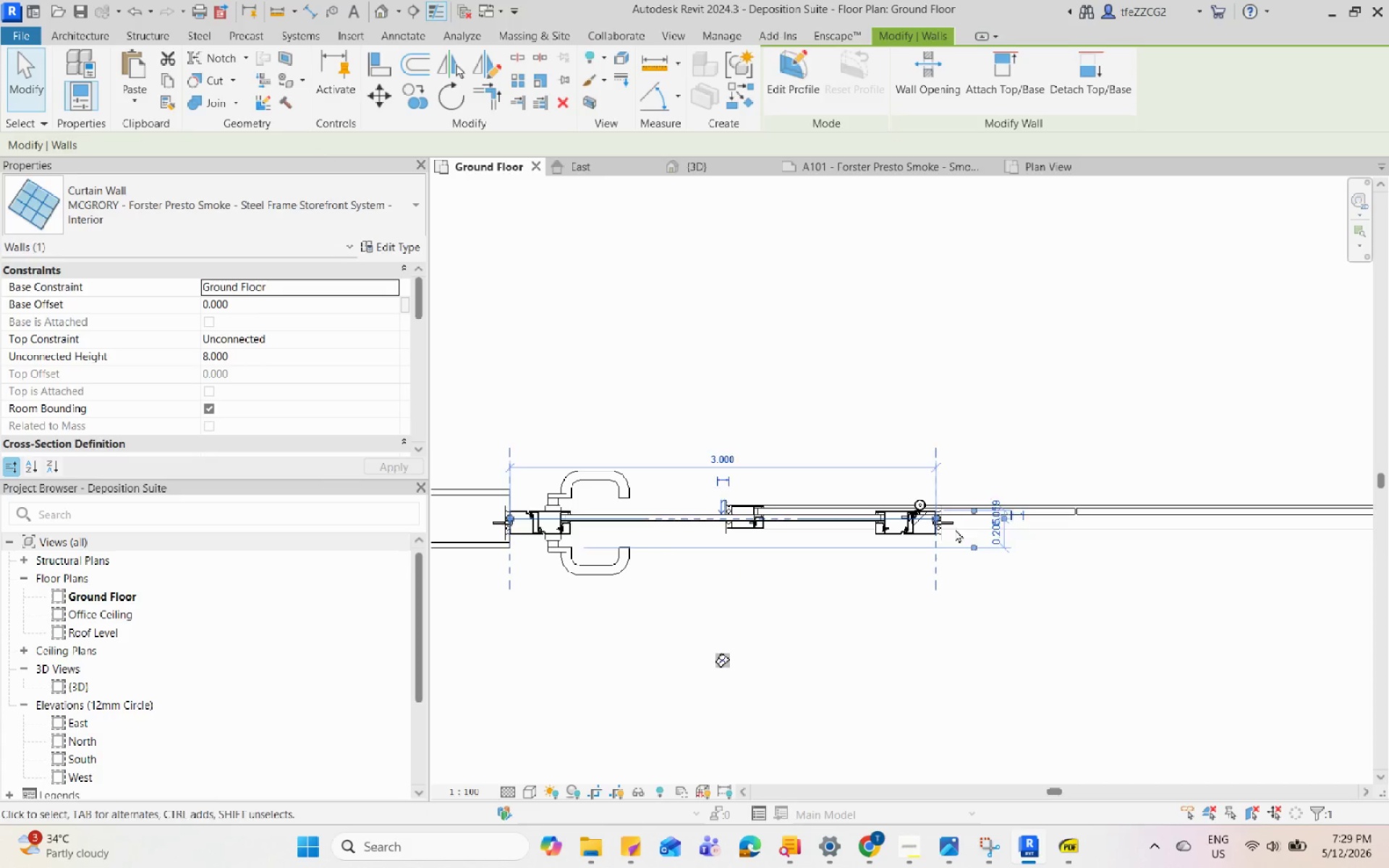 
key(Escape)
 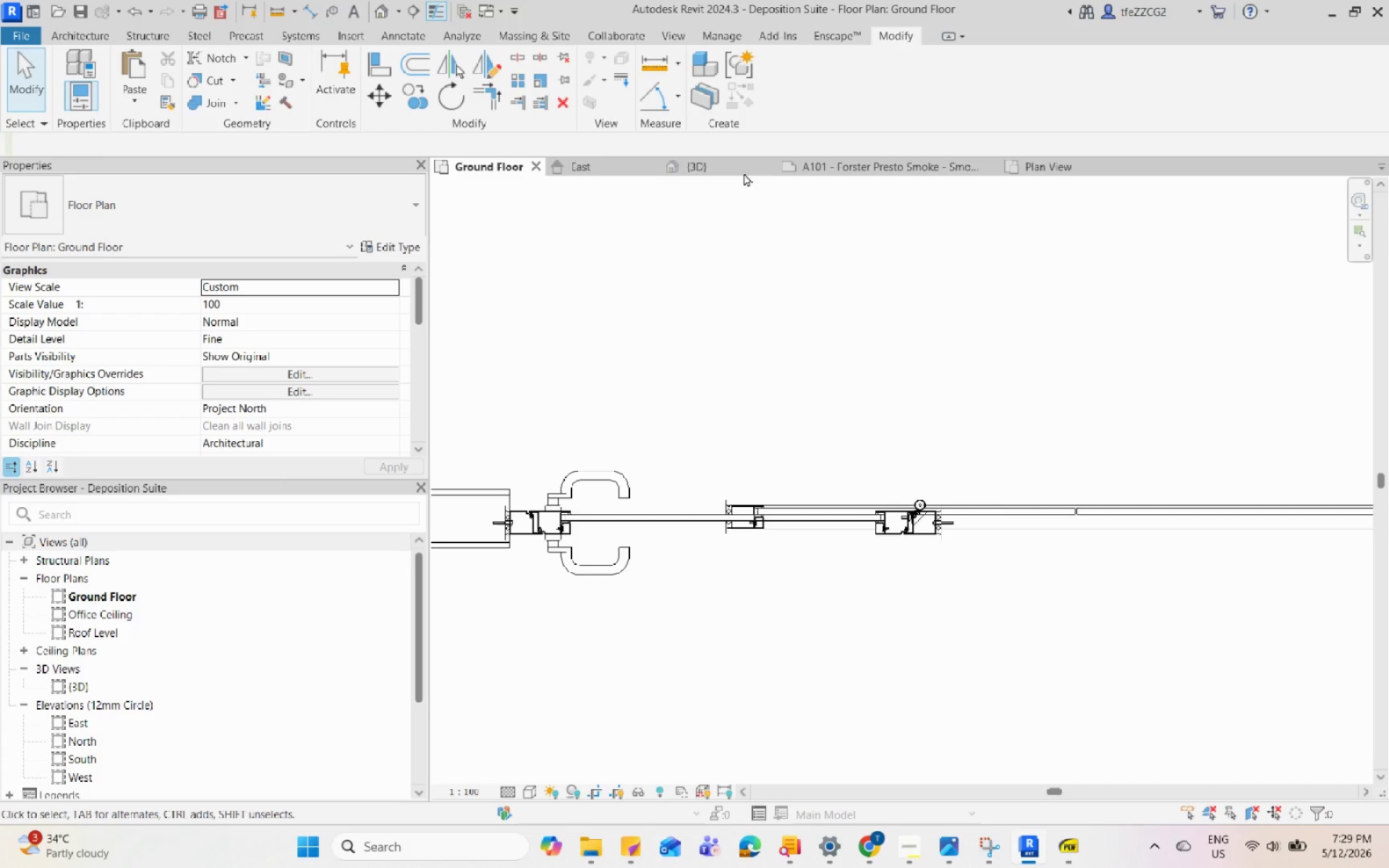 
left_click([739, 169])
 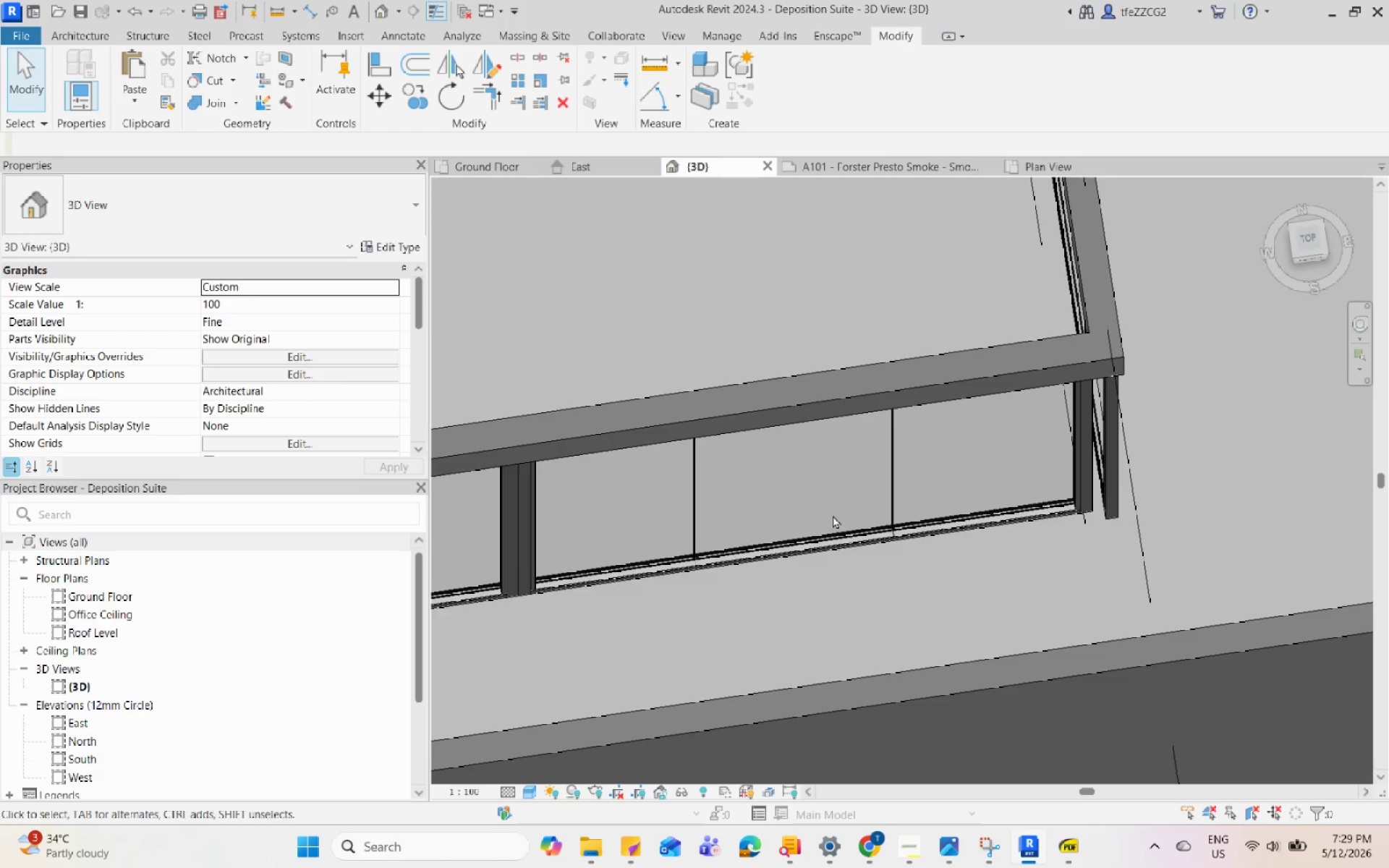 
hold_key(key=ShiftLeft, duration=0.69)
 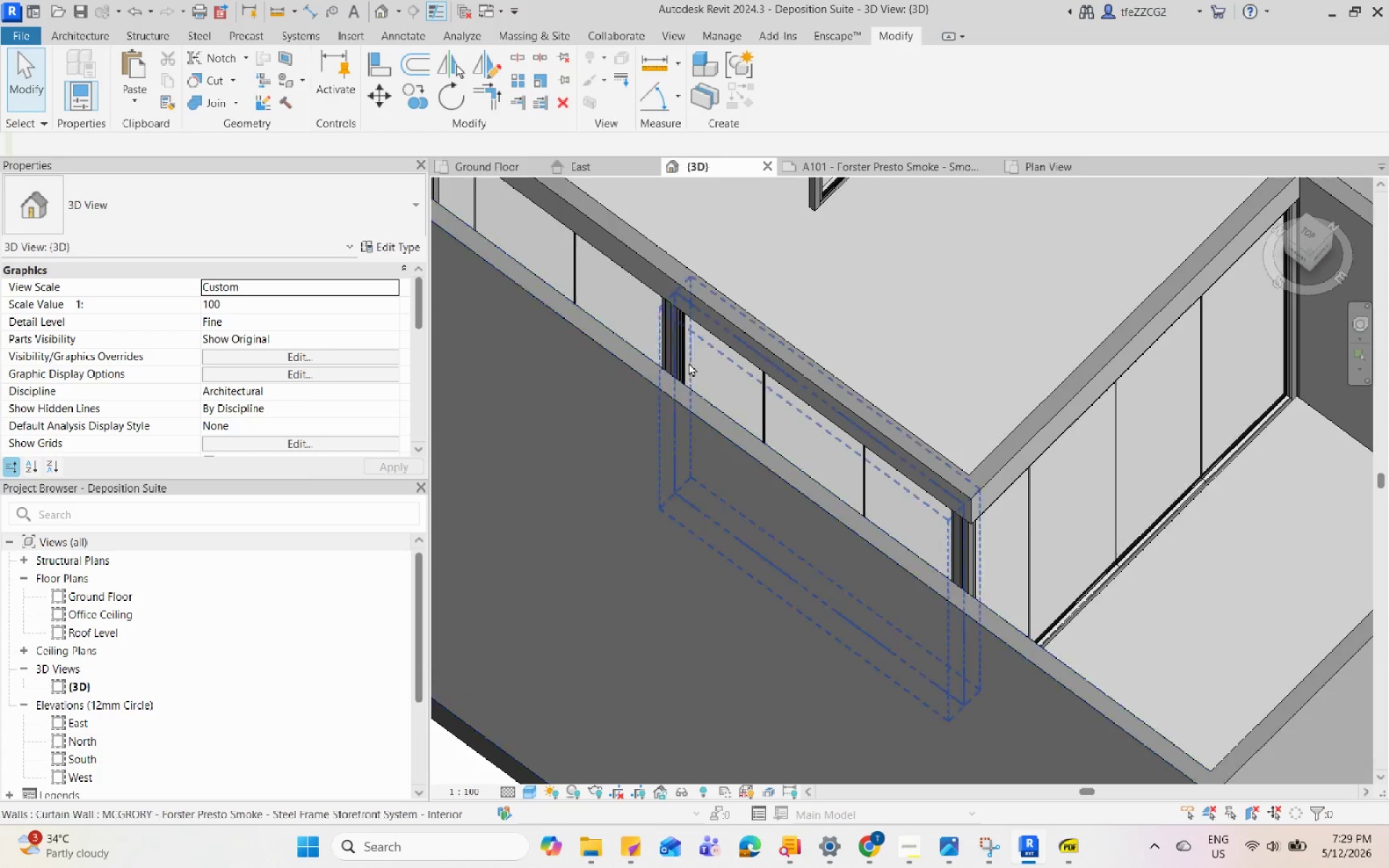 
scroll: coordinate [839, 580], scroll_direction: down, amount: 3.0
 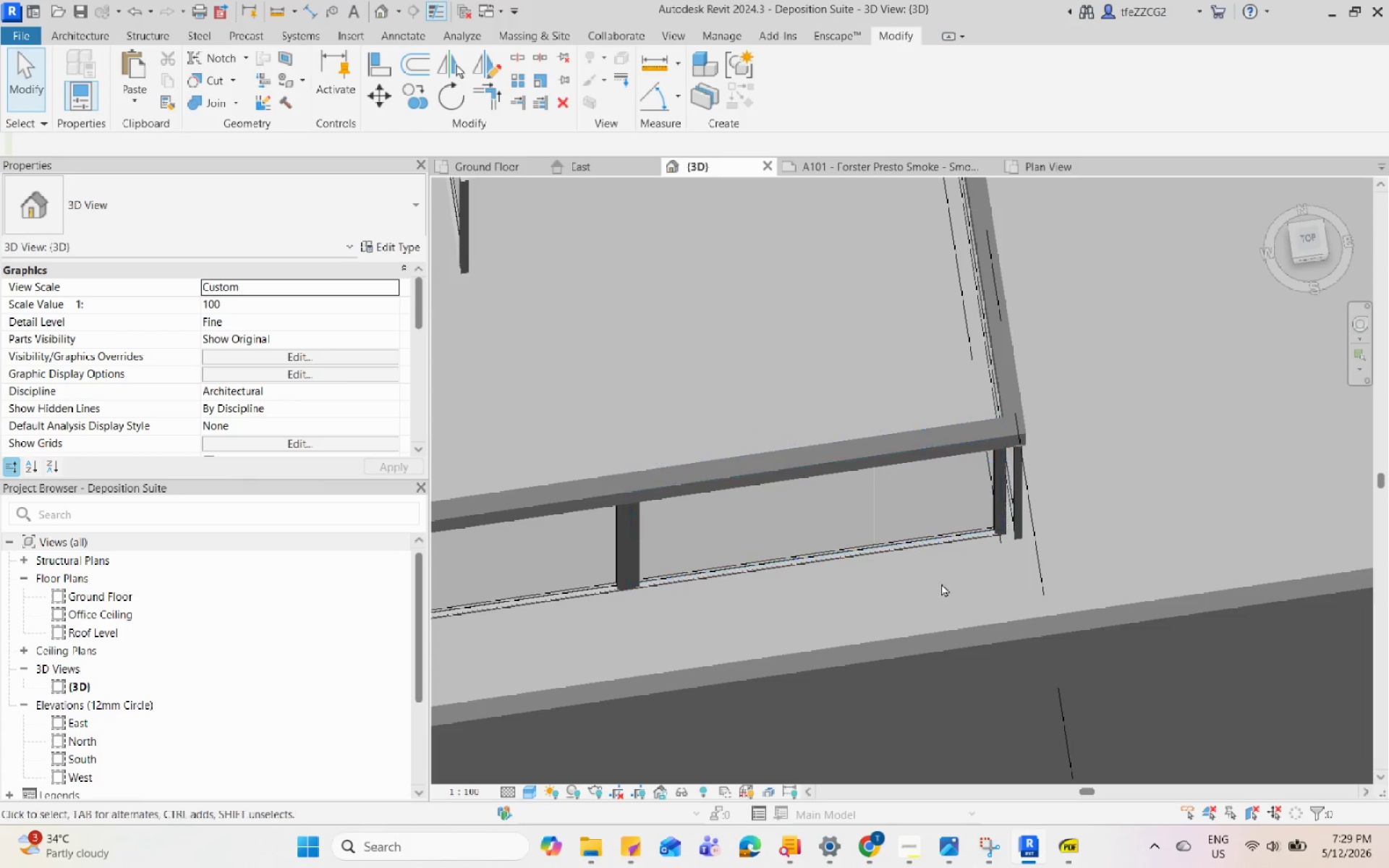 
scroll: coordinate [645, 296], scroll_direction: up, amount: 4.0
 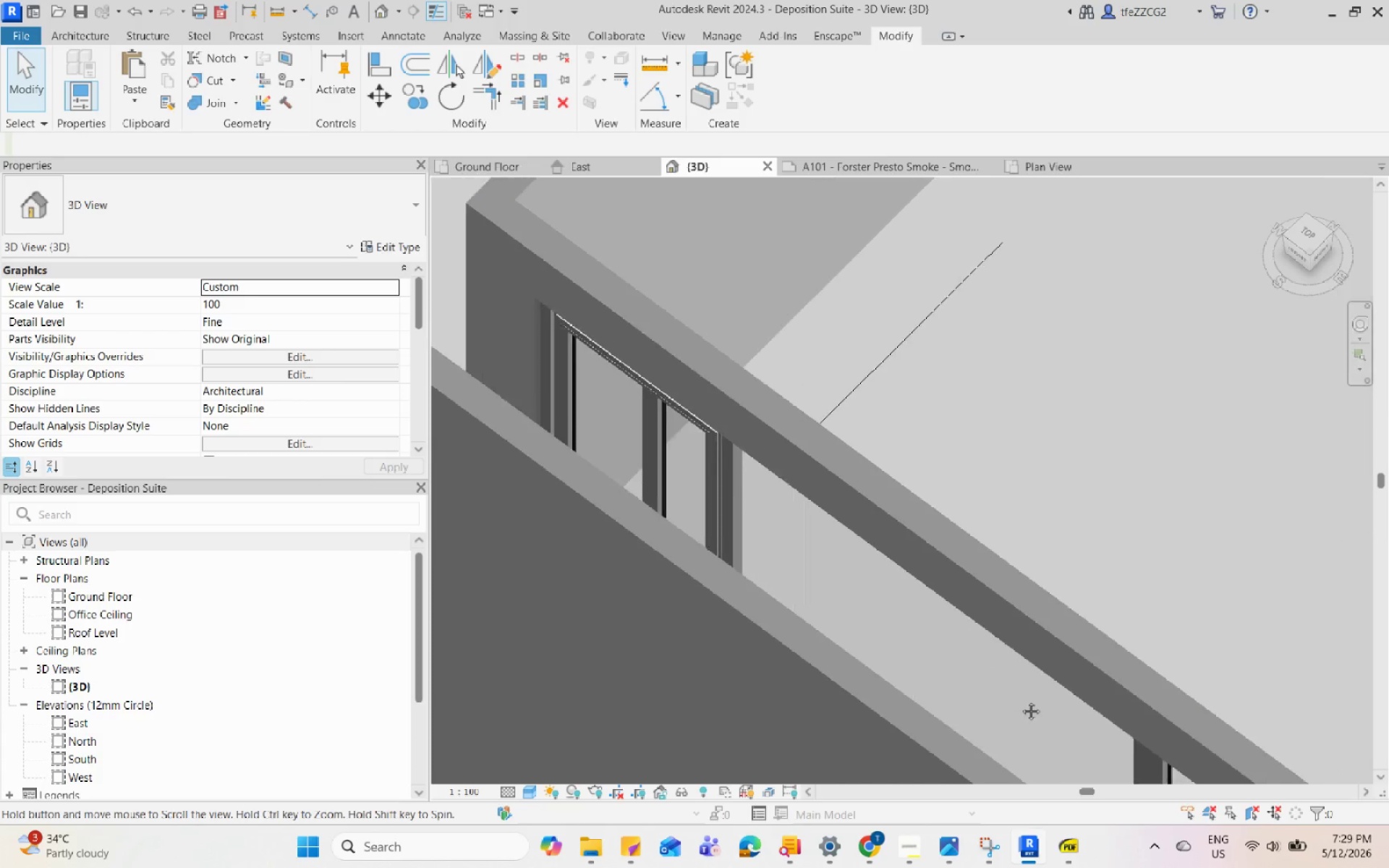 
hold_key(key=ShiftLeft, duration=0.72)
scroll: coordinate [930, 436], scroll_direction: none, amount: 0.0
 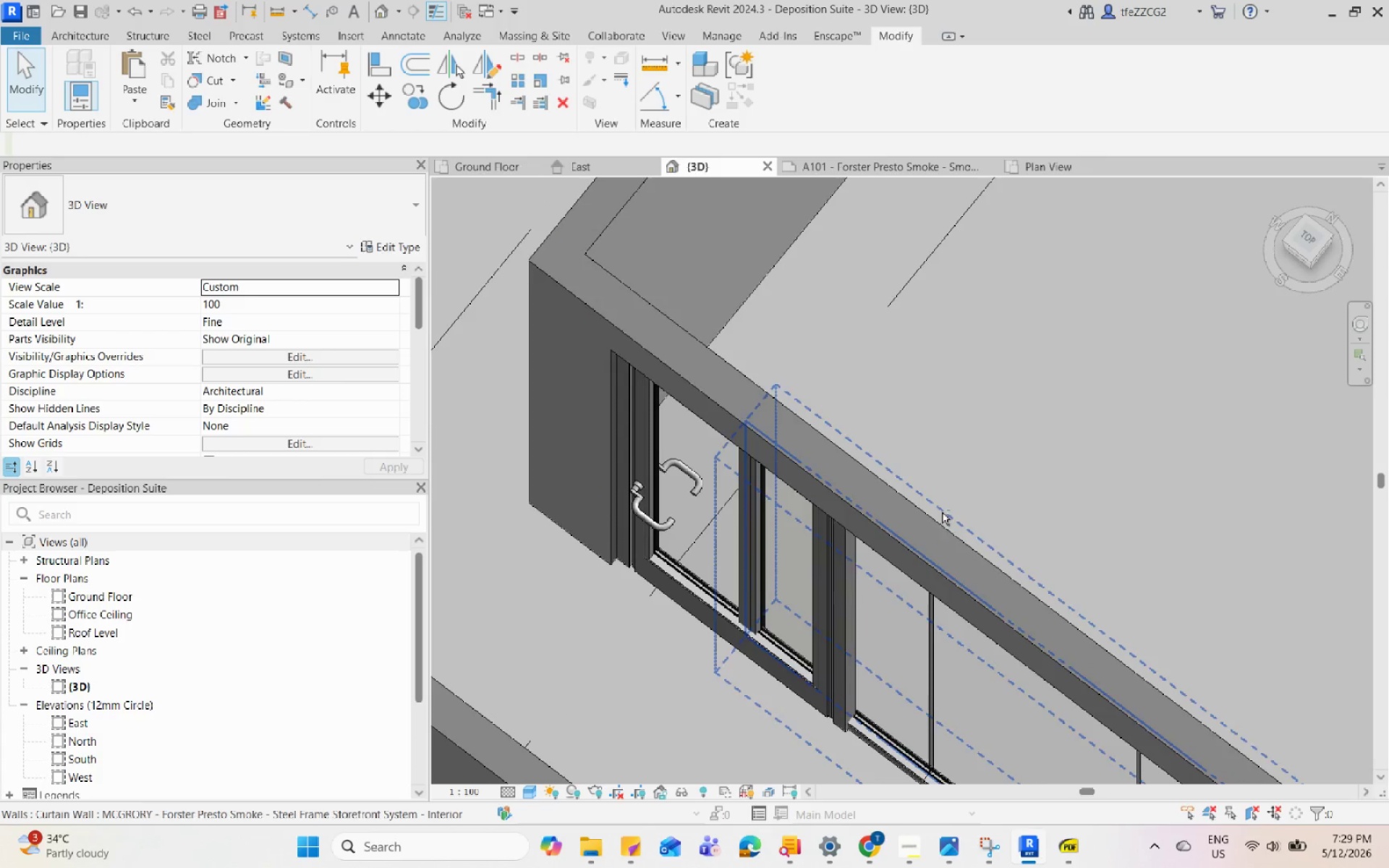 
left_click([749, 559])
 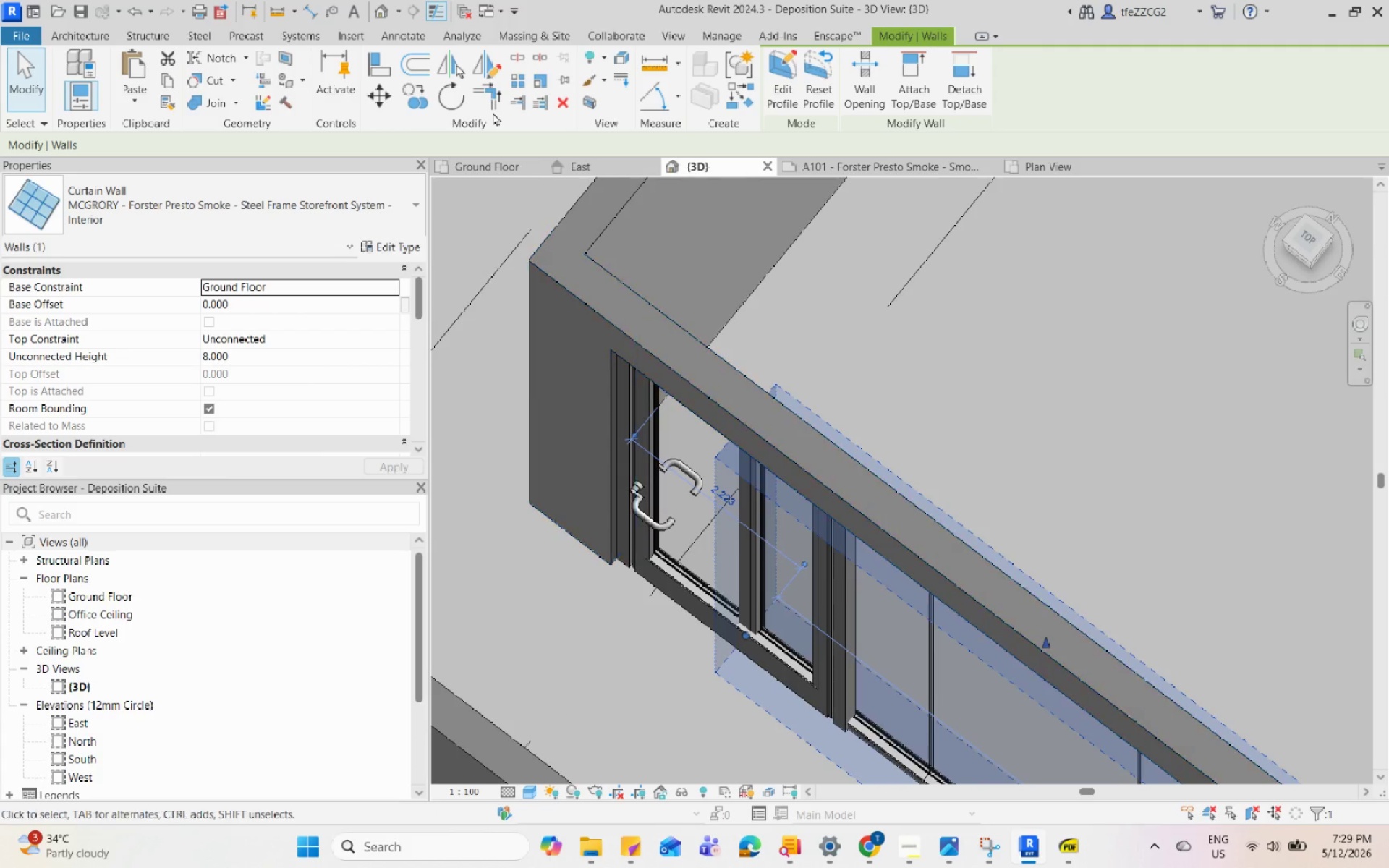 
left_click([494, 164])
 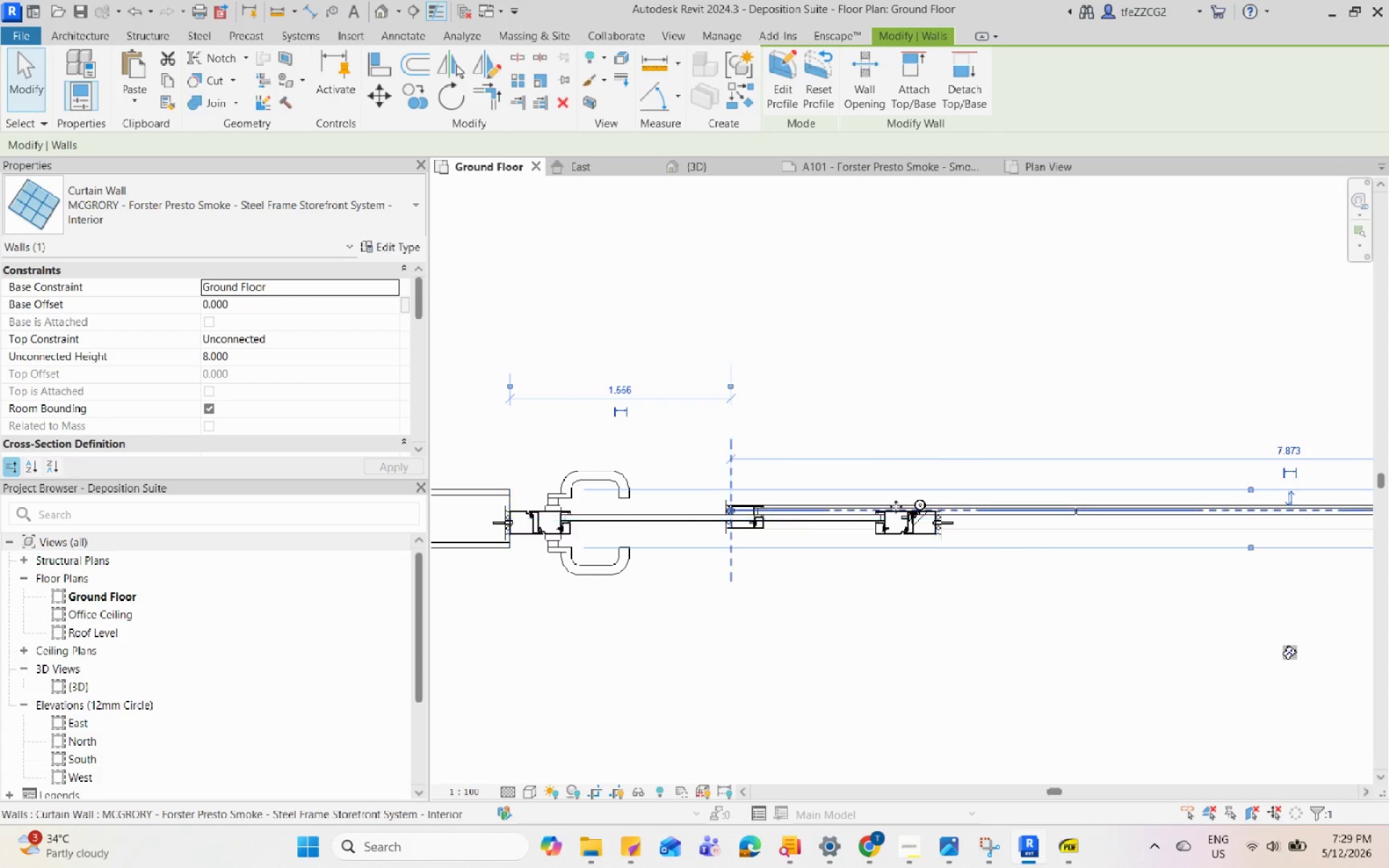 
scroll: coordinate [850, 482], scroll_direction: up, amount: 2.0
 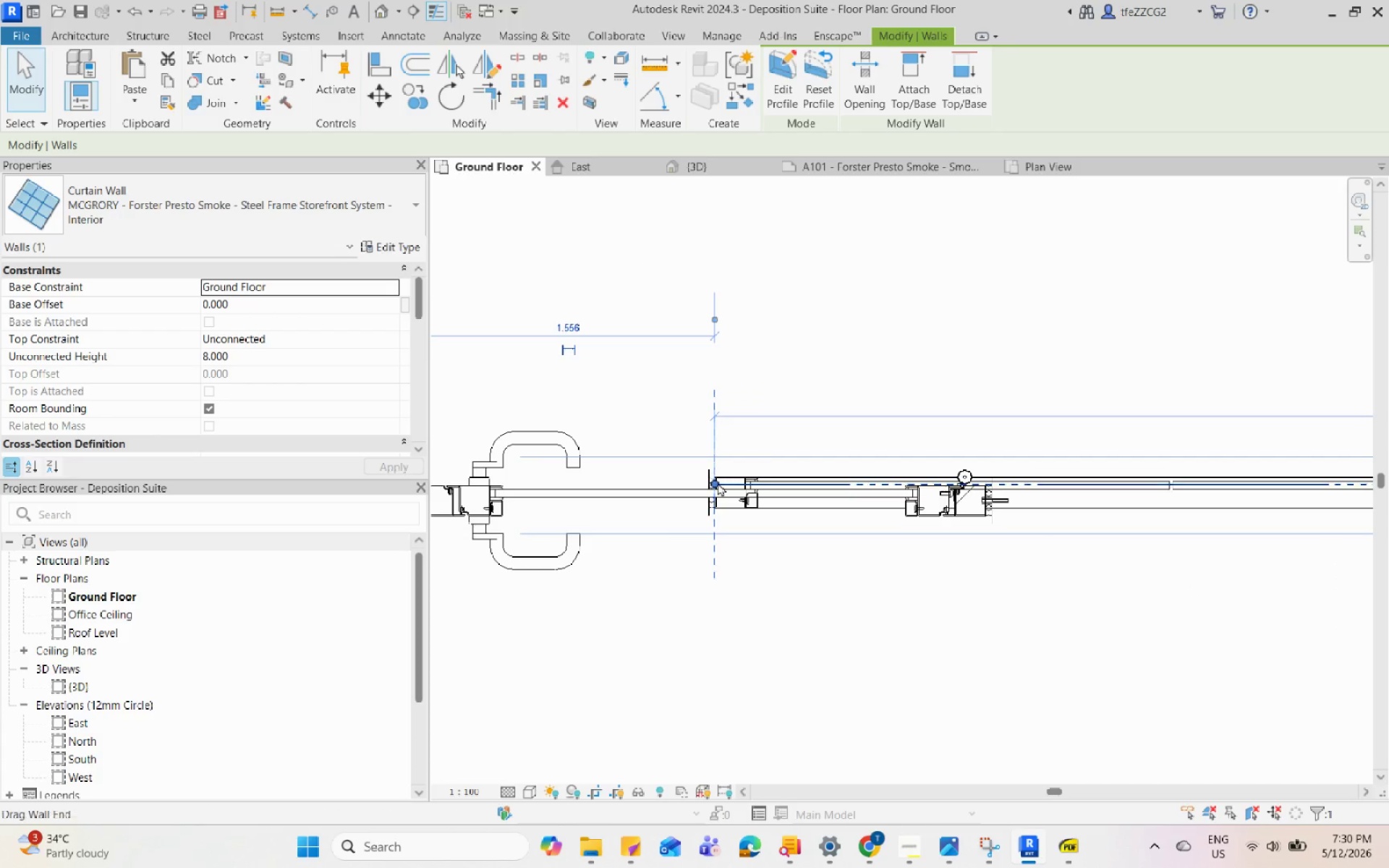 
left_click_drag(start_coordinate=[718, 482], to_coordinate=[990, 496])
 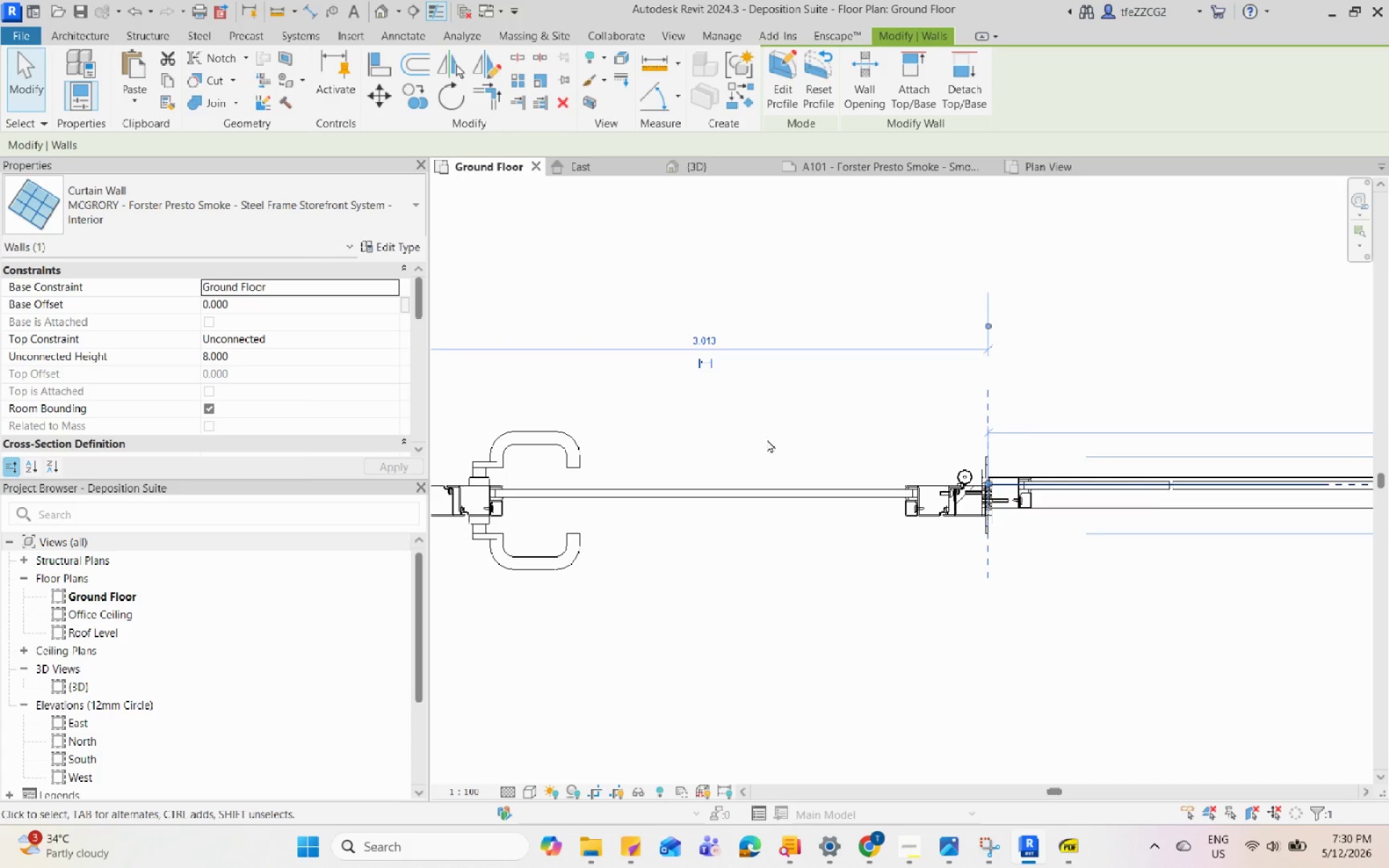 
key(Escape)
 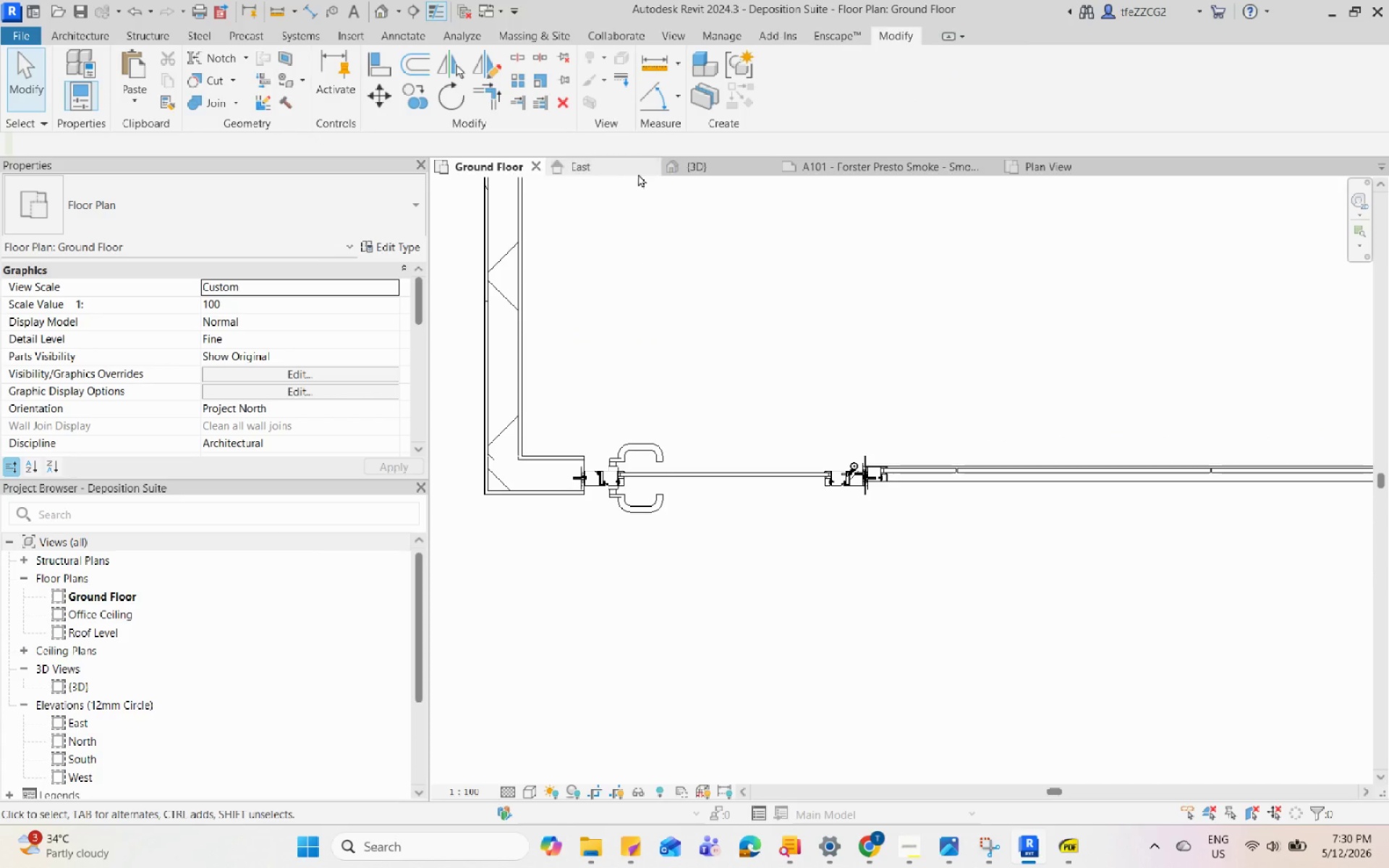 
scroll: coordinate [744, 456], scroll_direction: down, amount: 5.0
 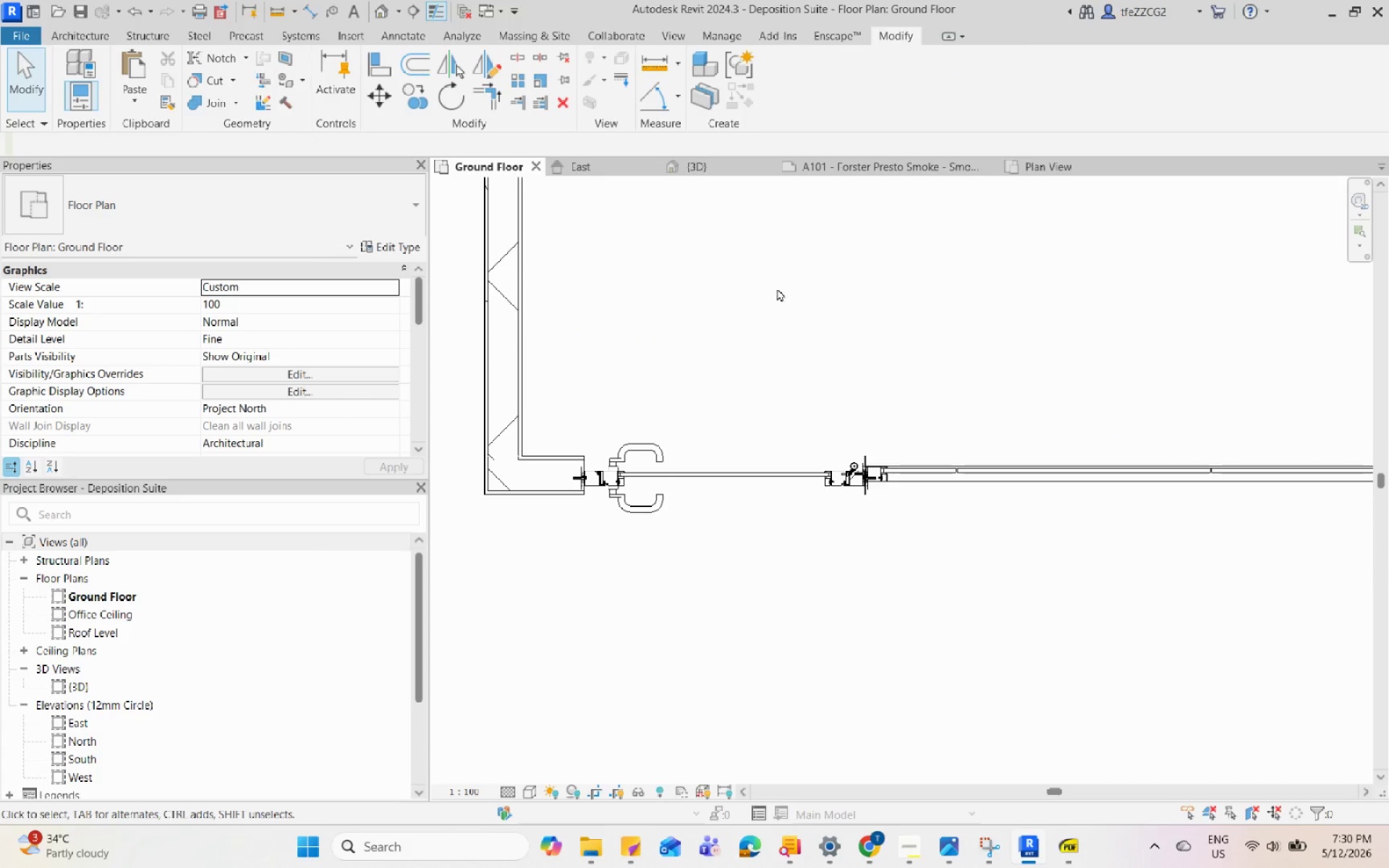 
left_click([690, 166])
 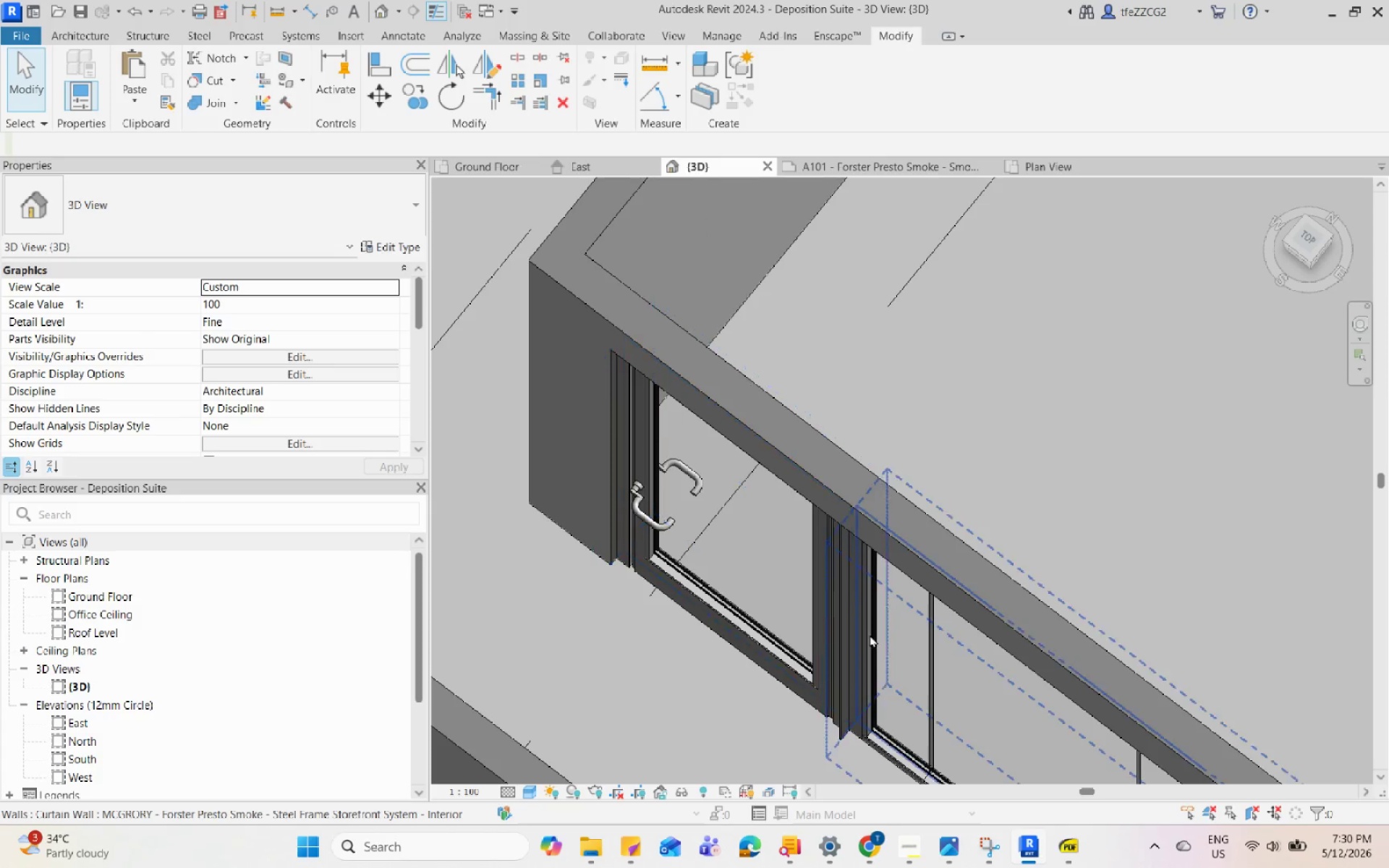 
hold_key(key=ShiftLeft, duration=0.53)
 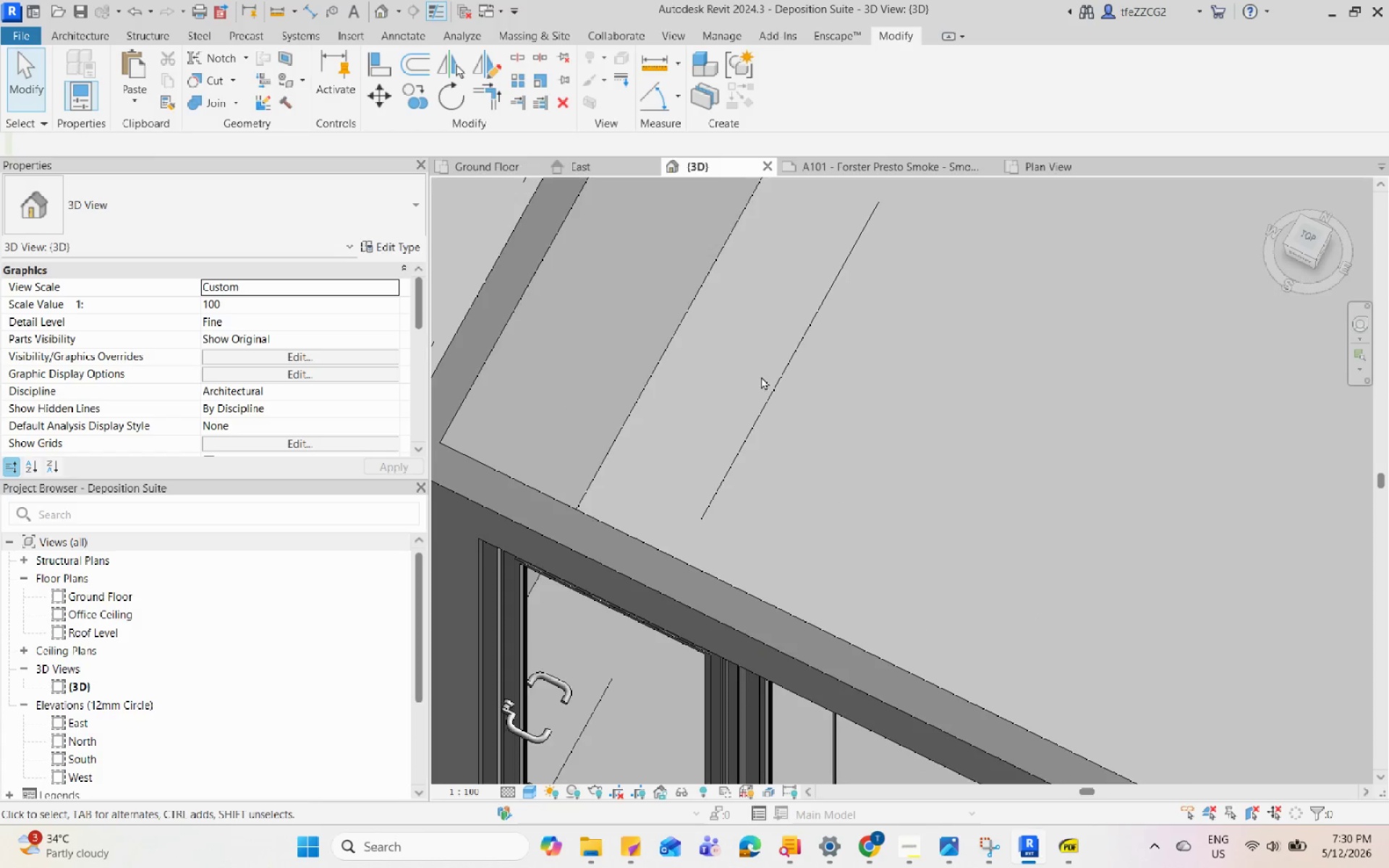 
hold_key(key=ShiftLeft, duration=0.56)
 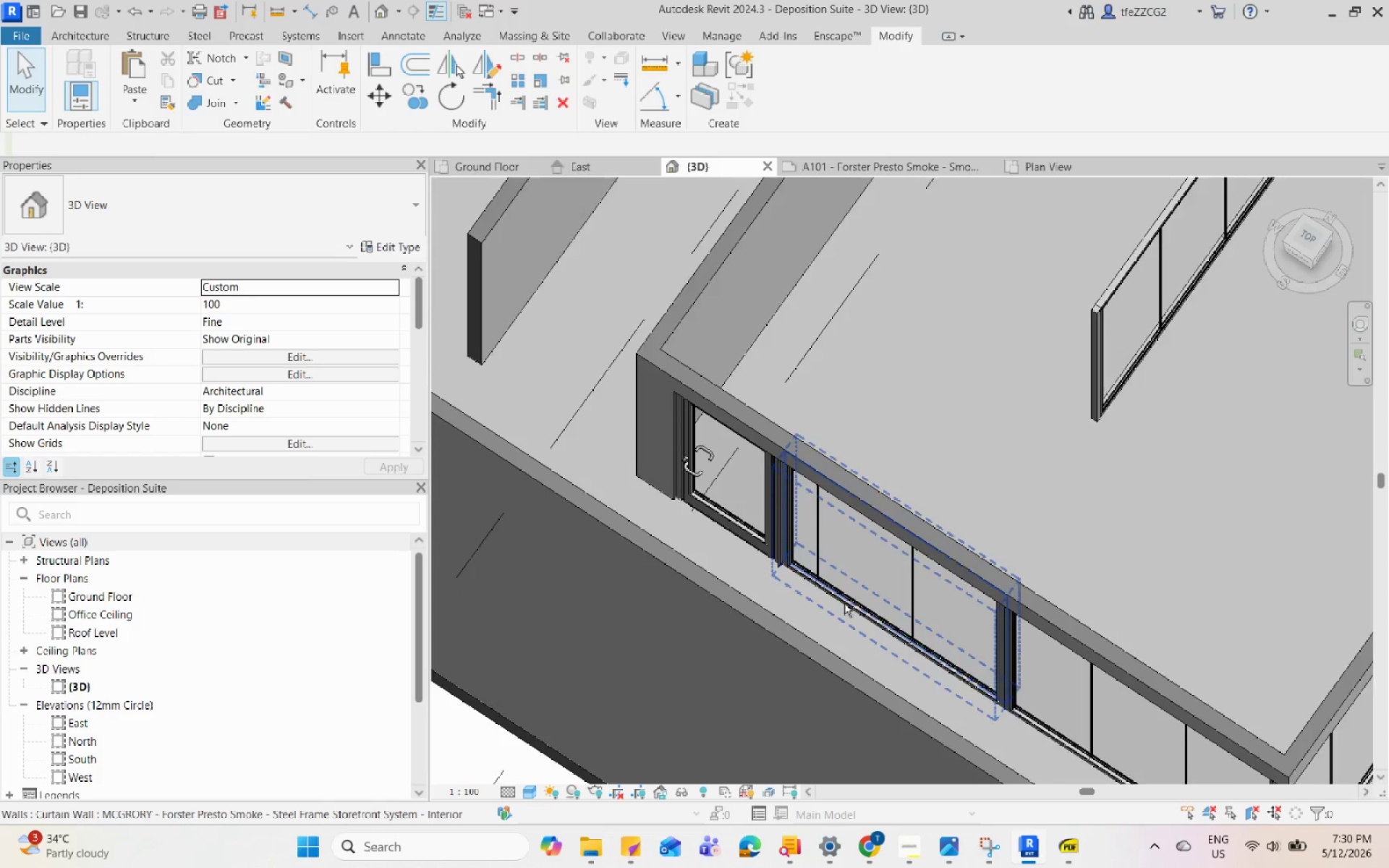 
scroll: coordinate [761, 375], scroll_direction: down, amount: 6.0
 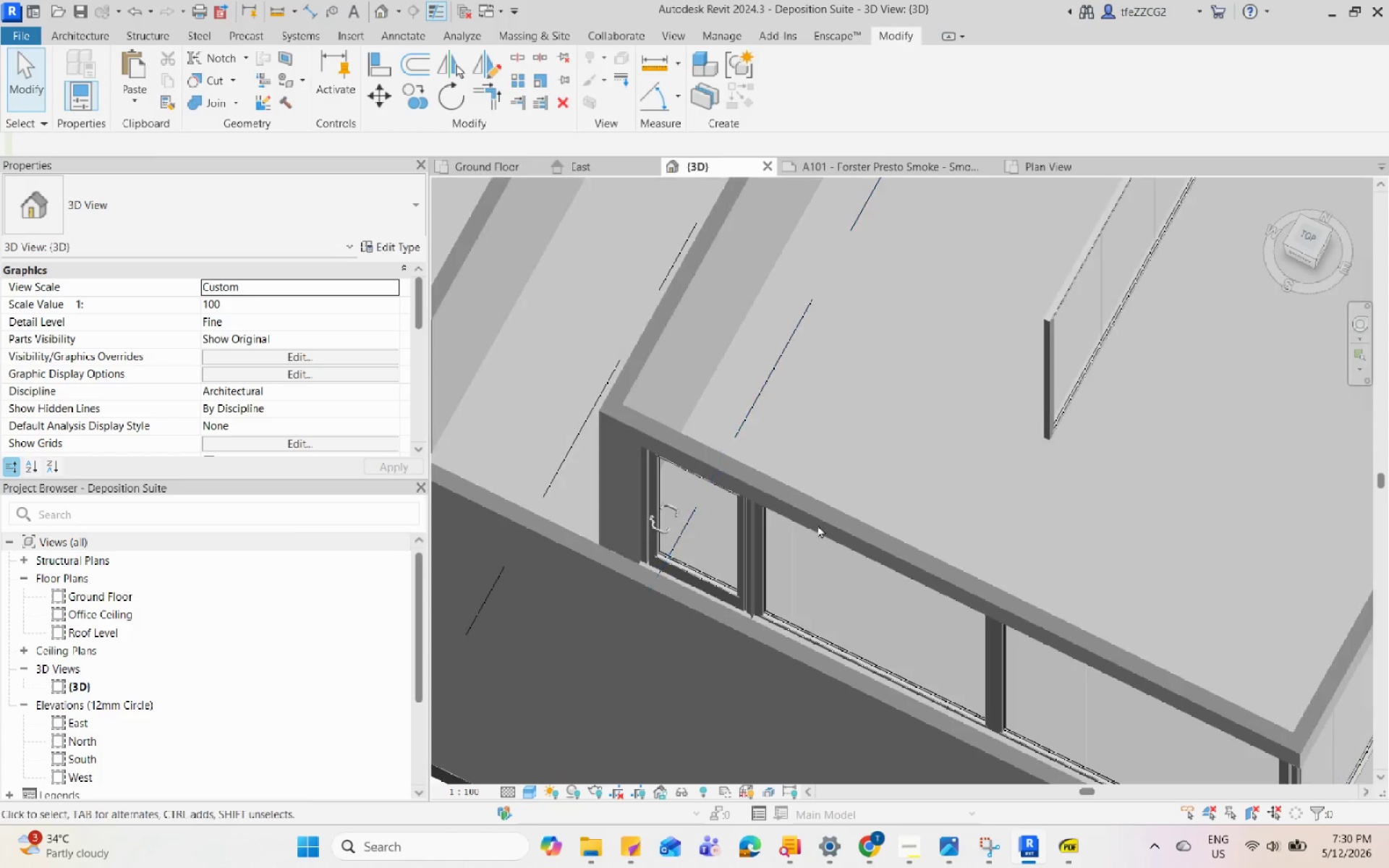 
scroll: coordinate [820, 582], scroll_direction: up, amount: 10.0
 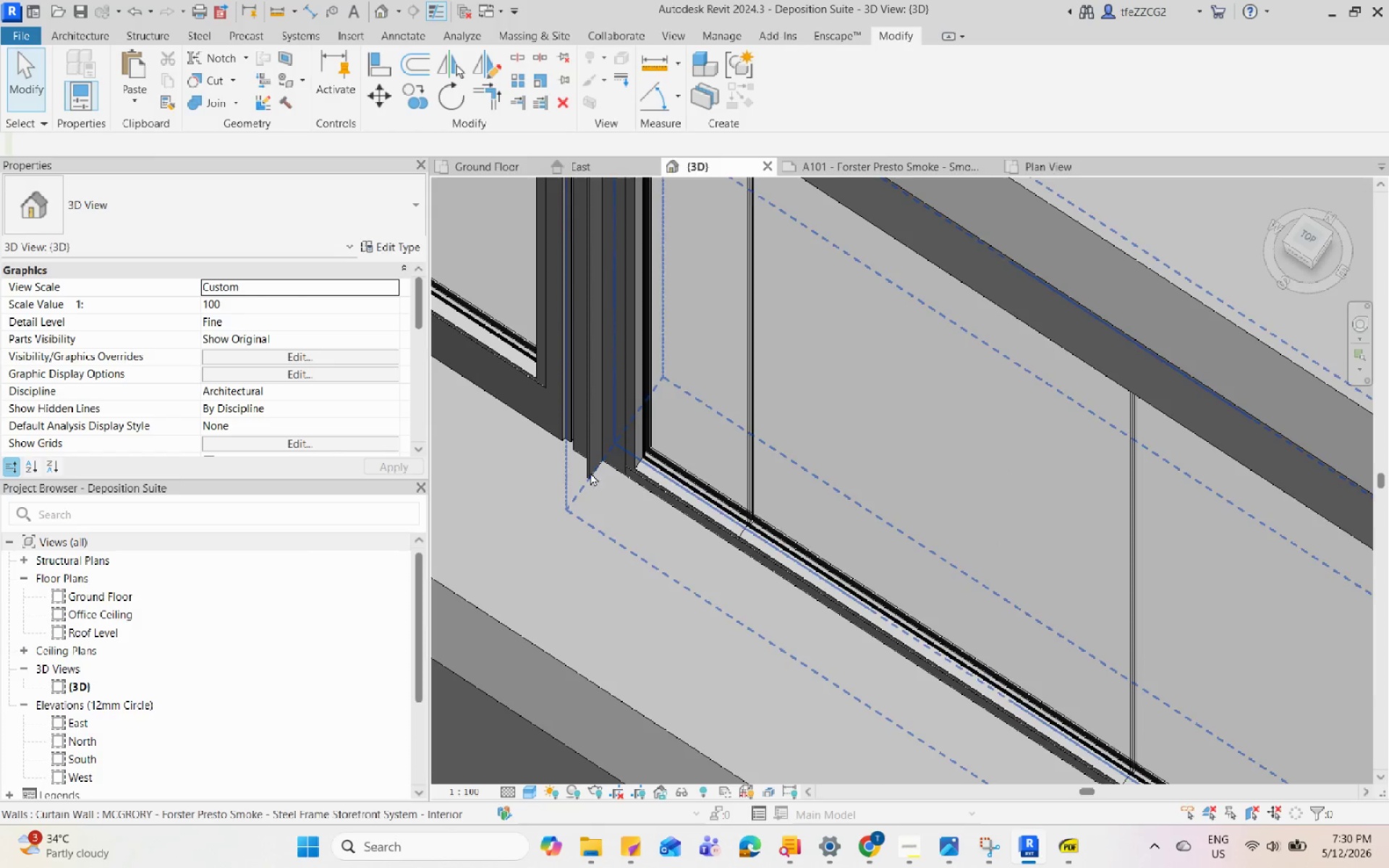 
left_click([585, 465])
 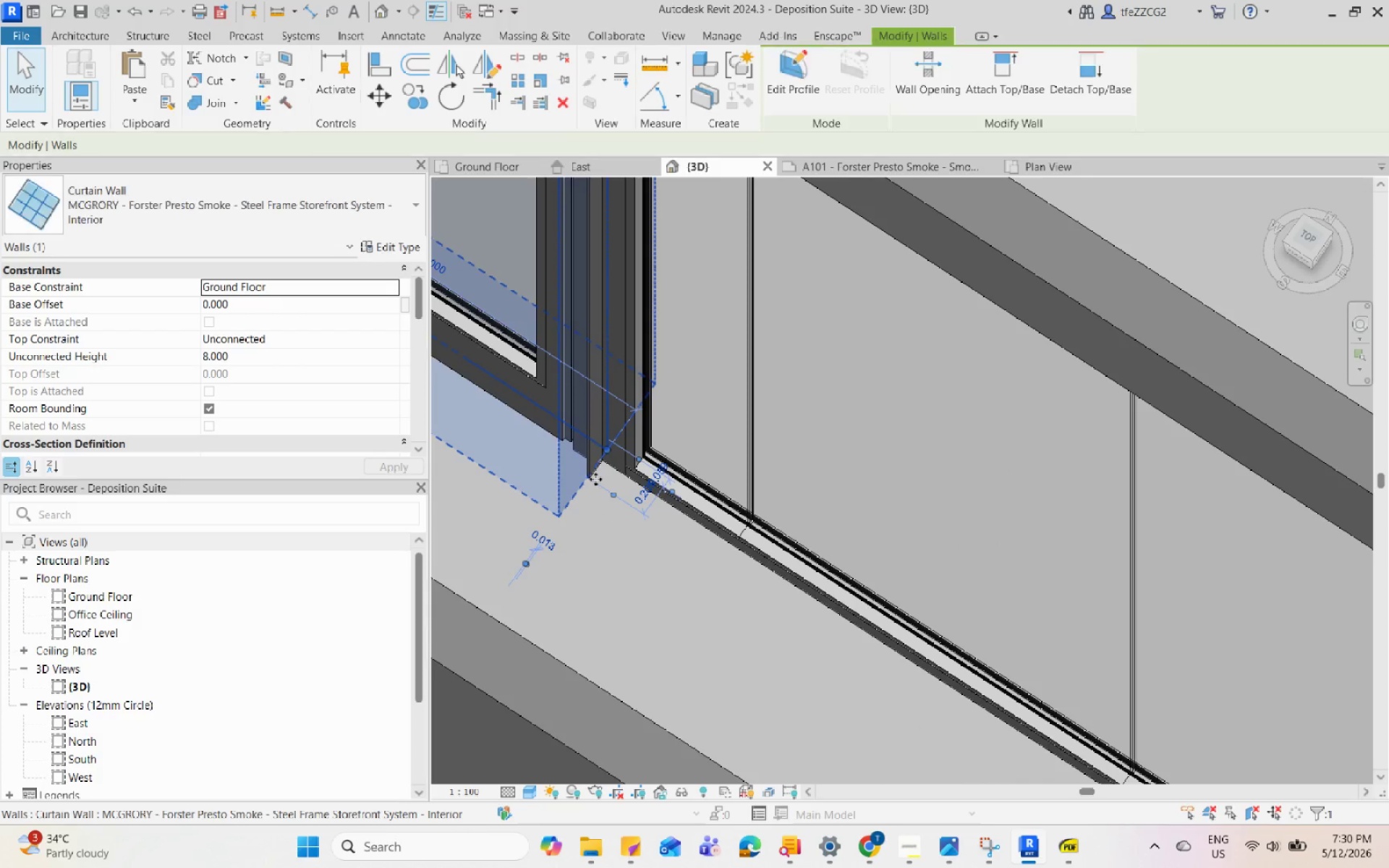 
key(Escape)
 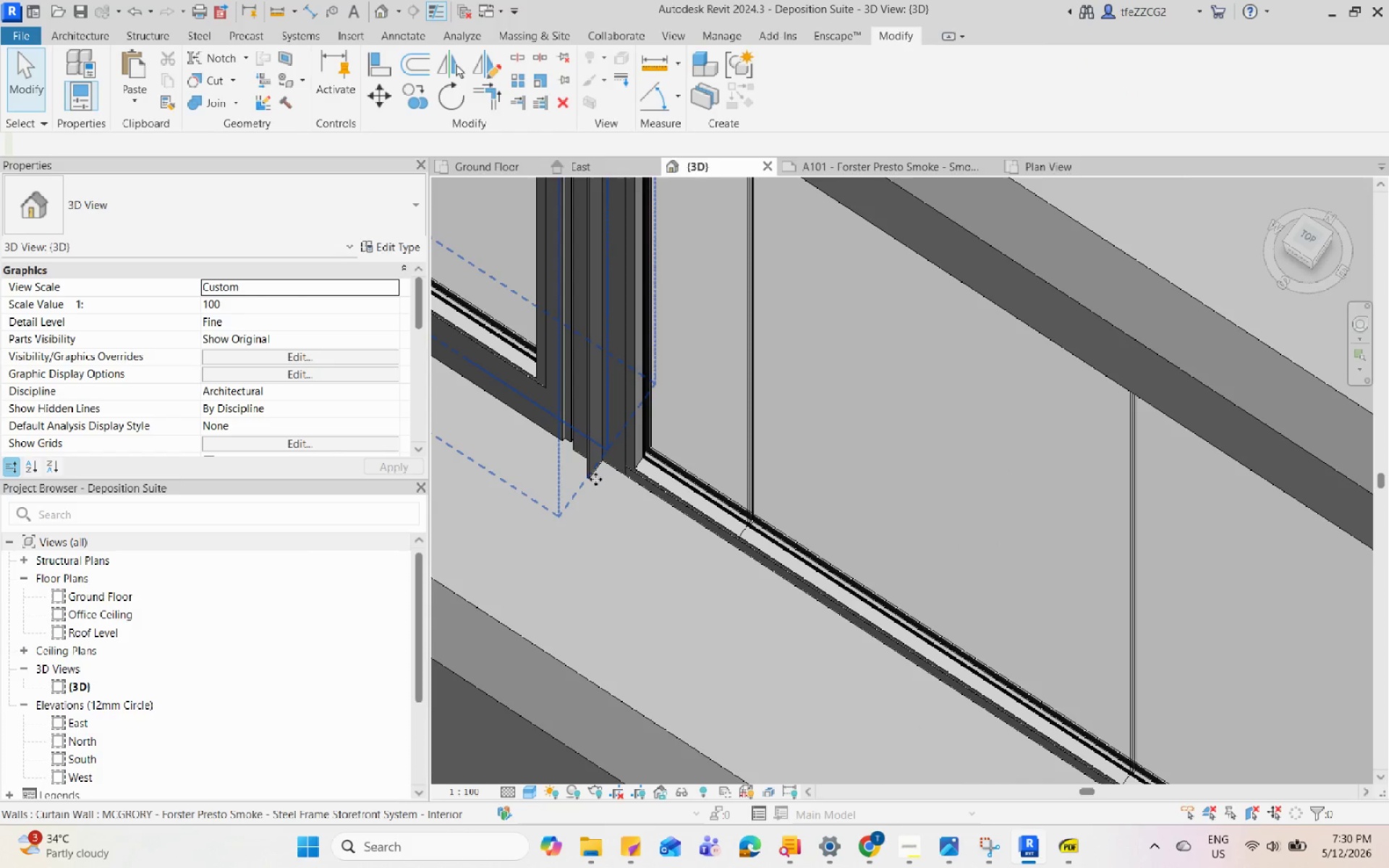 
scroll: coordinate [595, 479], scroll_direction: up, amount: 4.0
 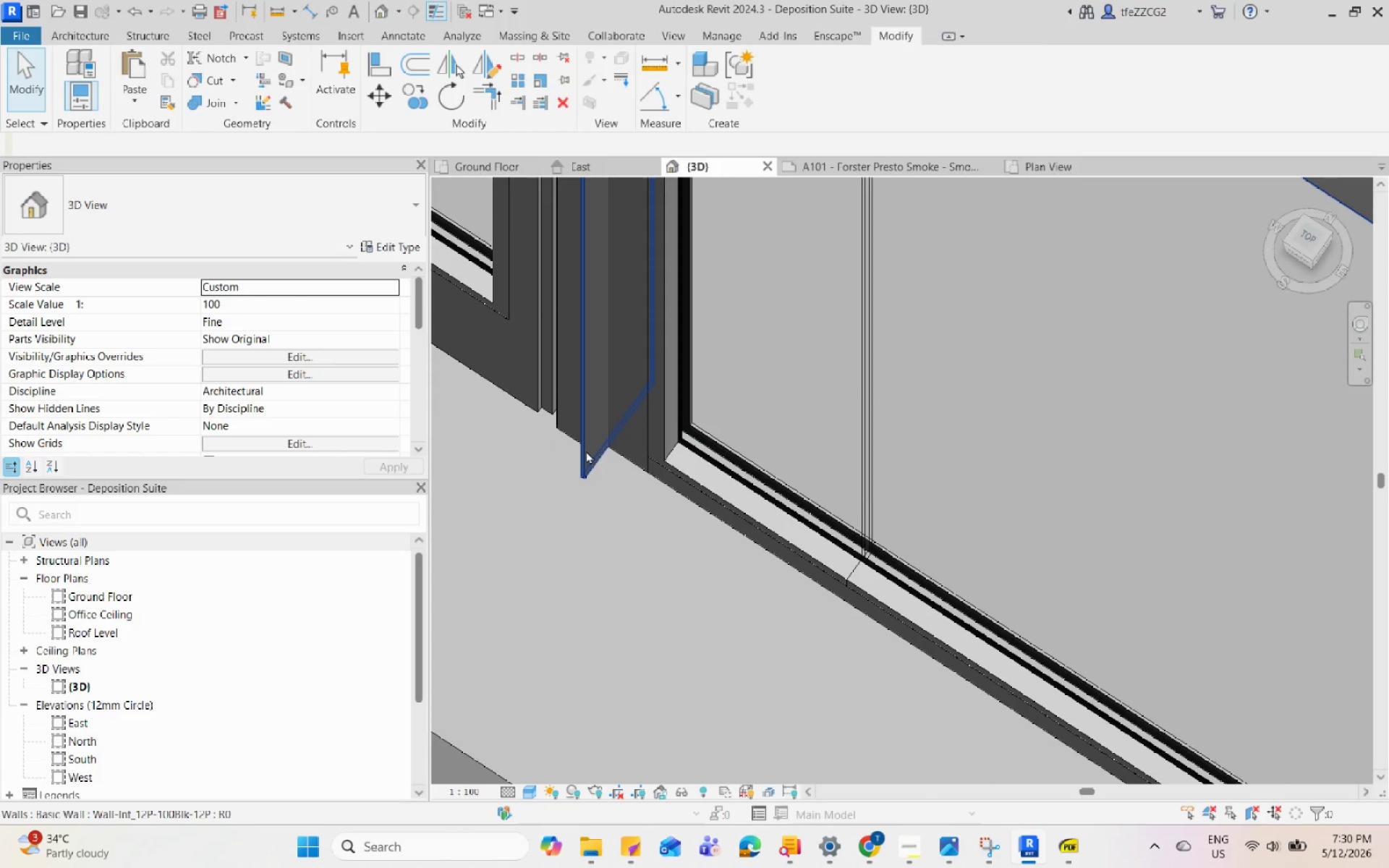 
left_click([585, 451])
 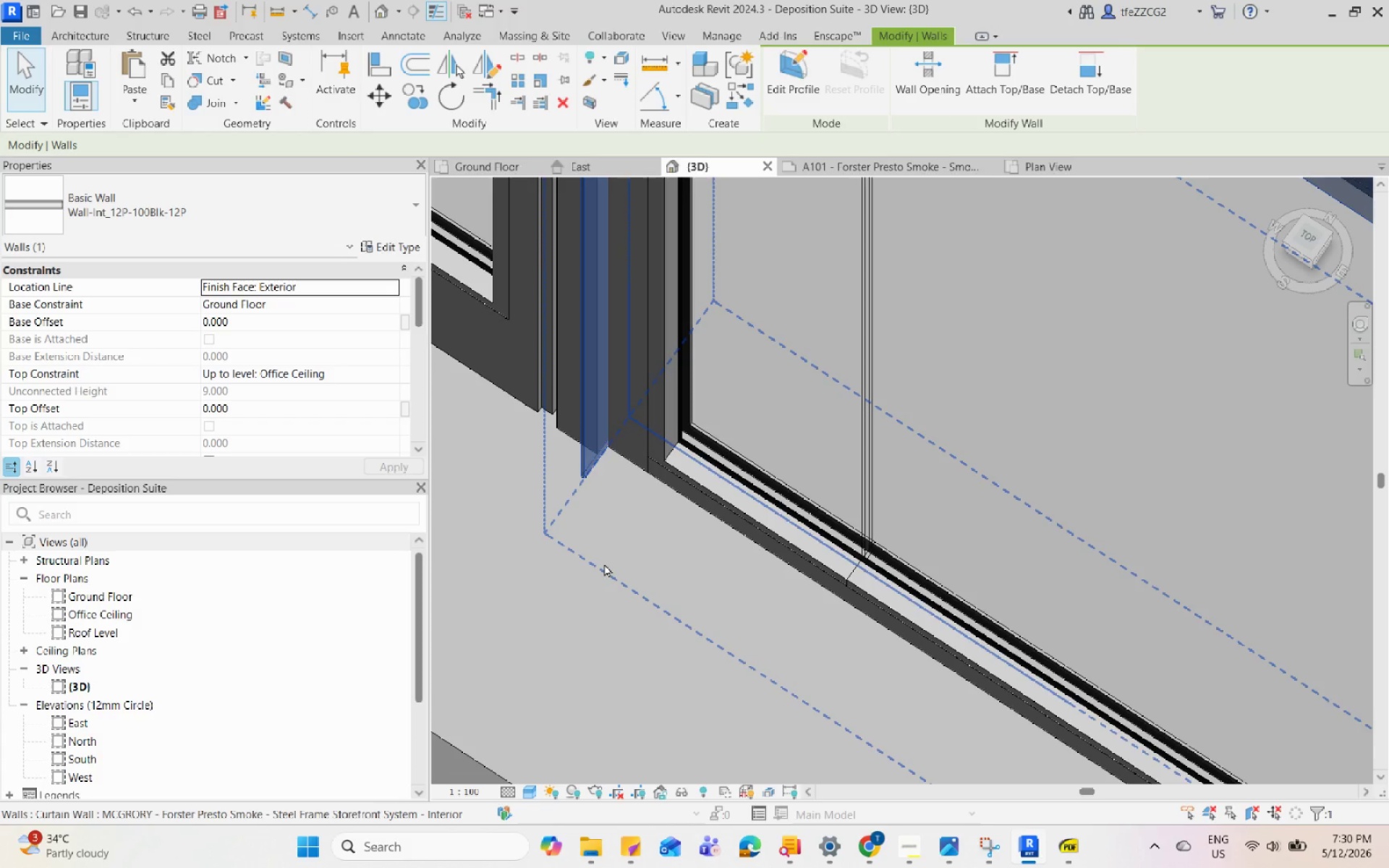 
type(de)
 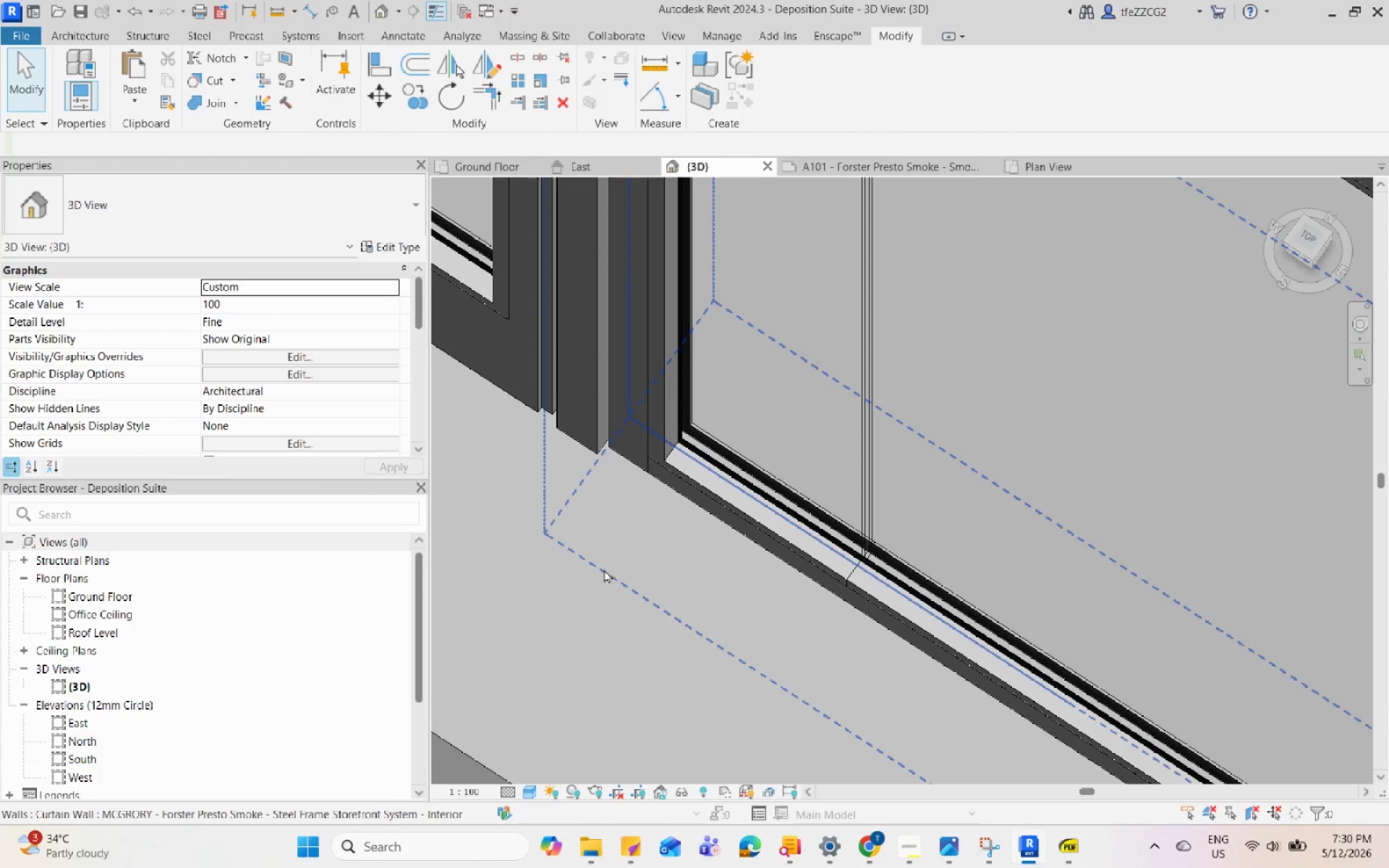 
scroll: coordinate [499, 359], scroll_direction: down, amount: 16.0
 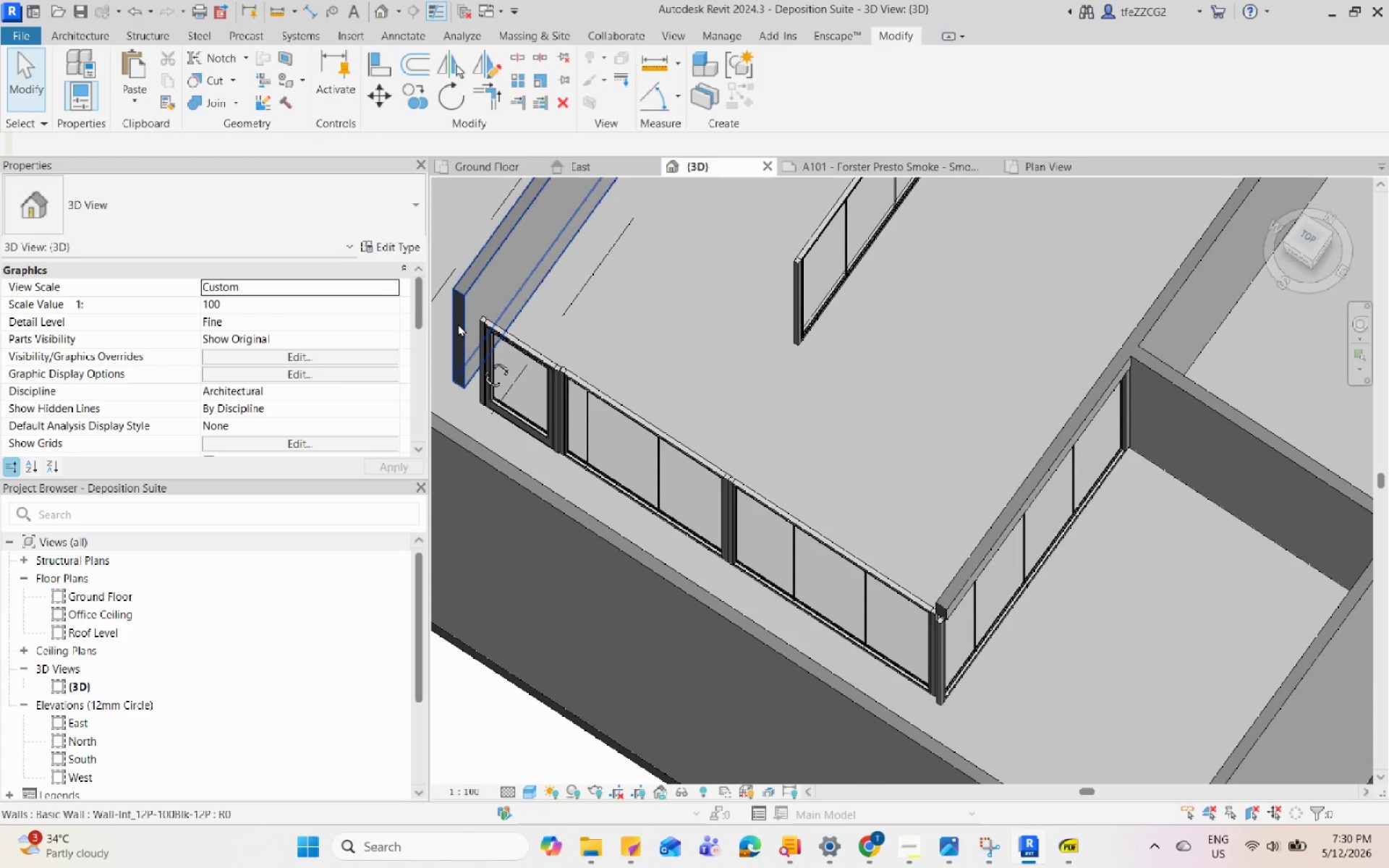 
key(Control+Z)
 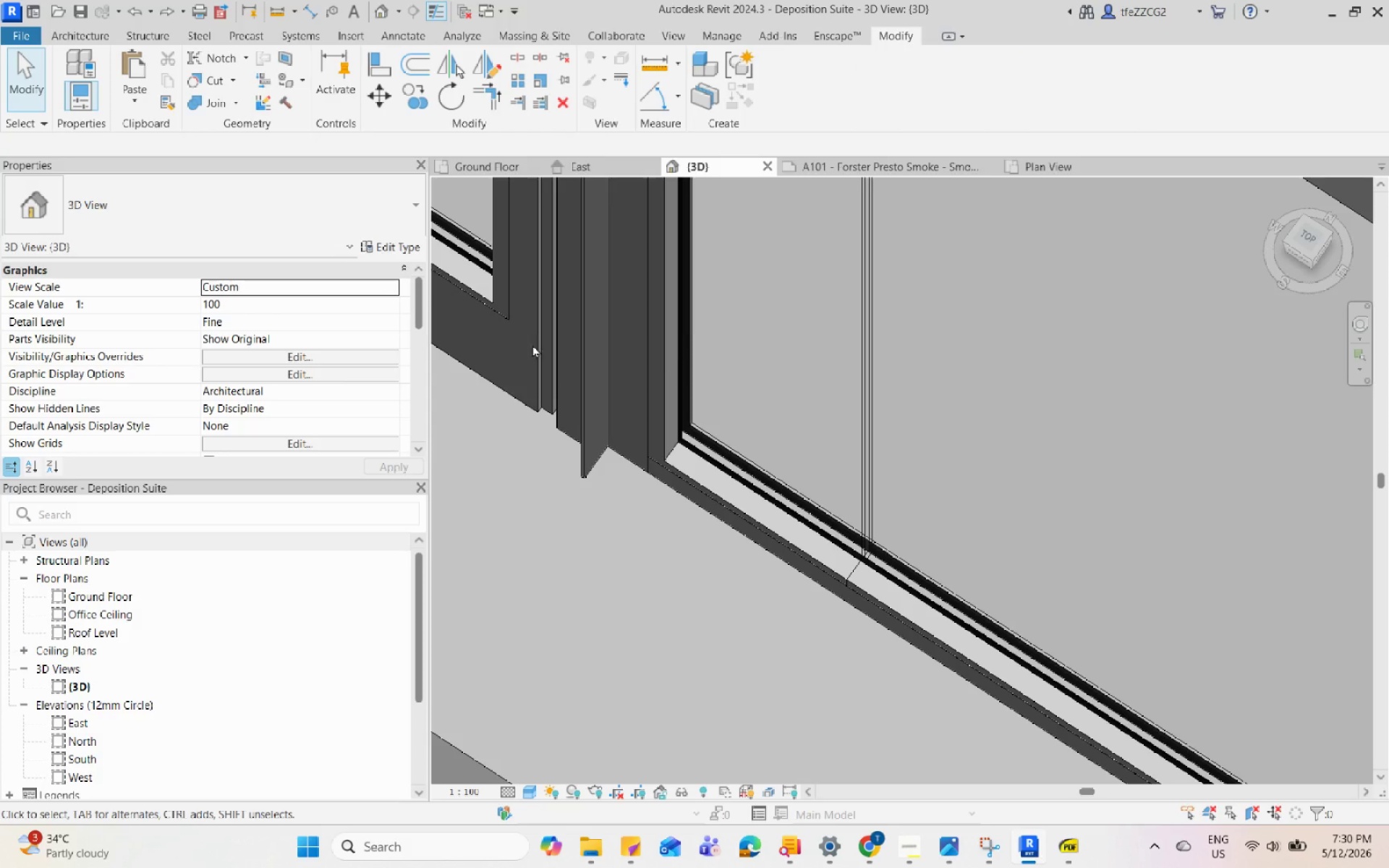 
scroll: coordinate [723, 522], scroll_direction: down, amount: 12.0
 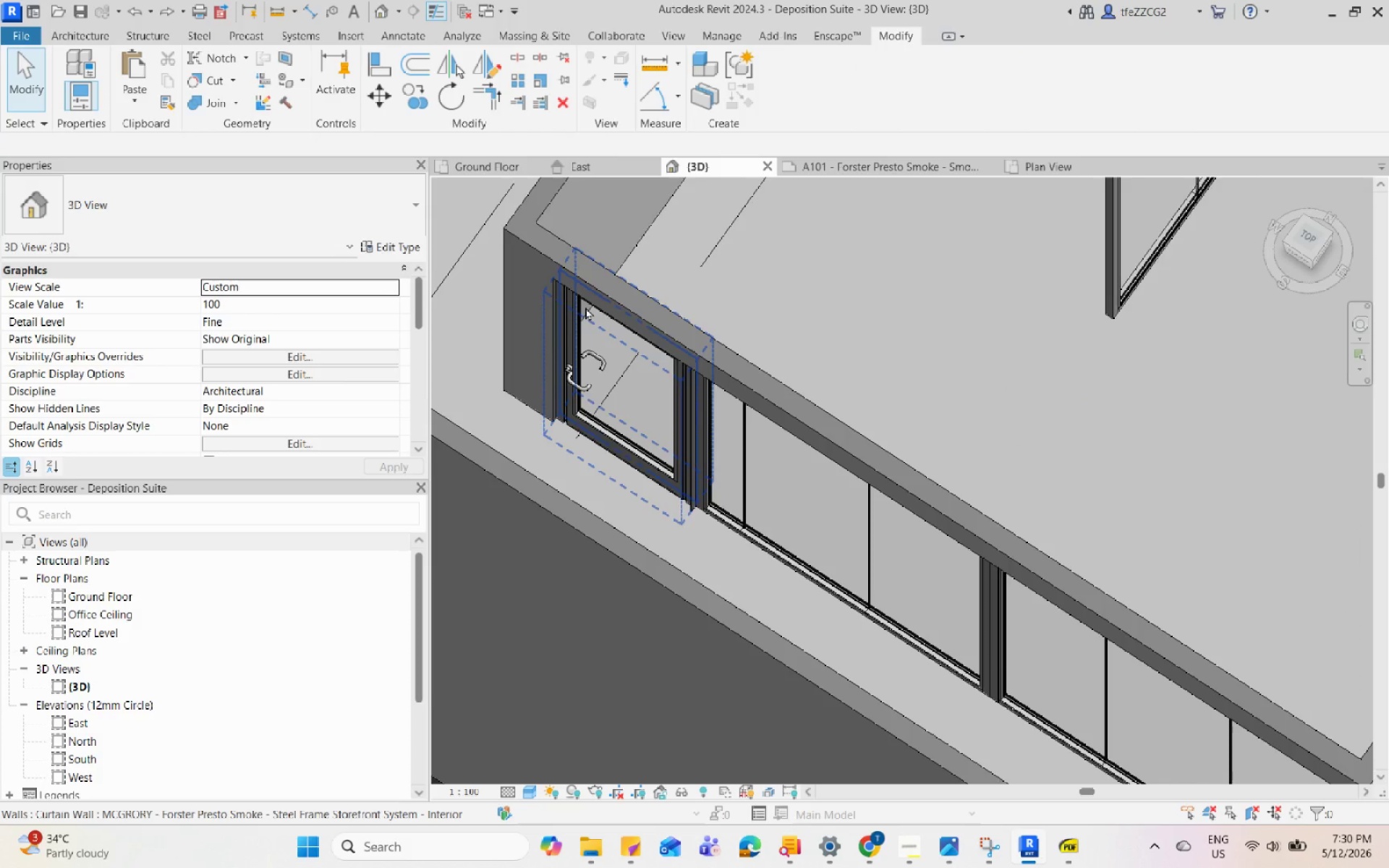 
hold_key(key=ShiftLeft, duration=0.73)
 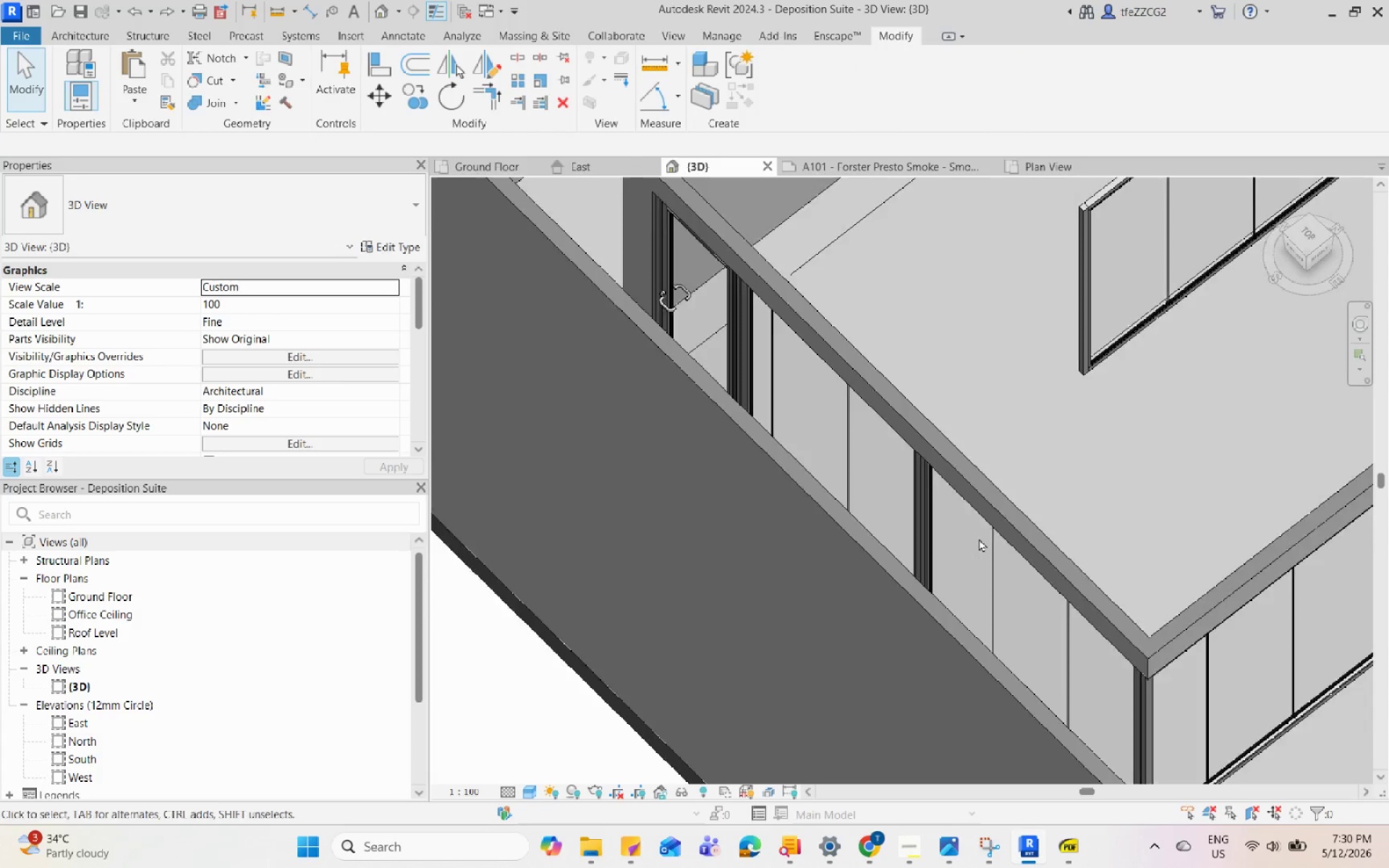 
scroll: coordinate [591, 328], scroll_direction: down, amount: 2.0
 